 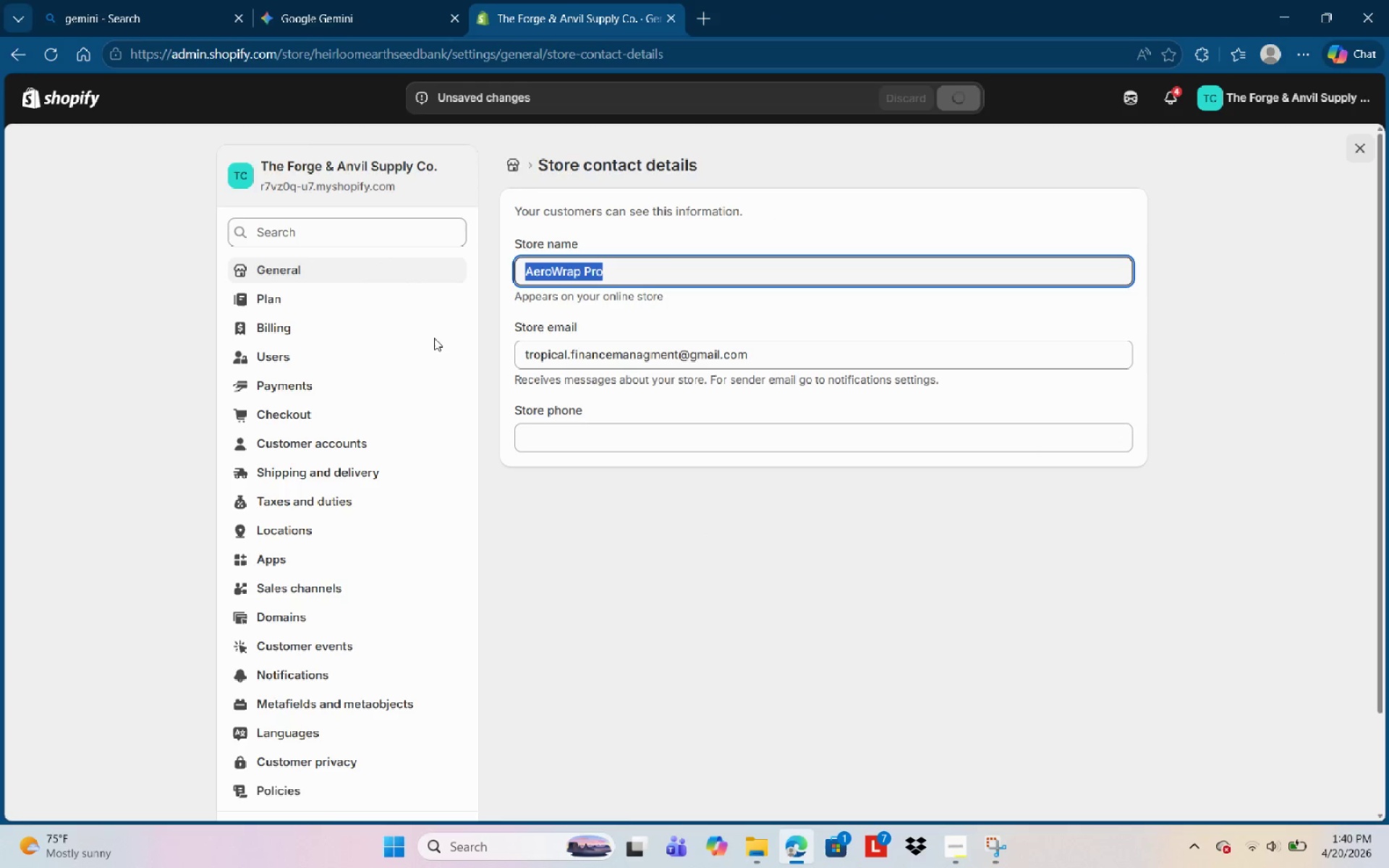 
left_click([1361, 145])
 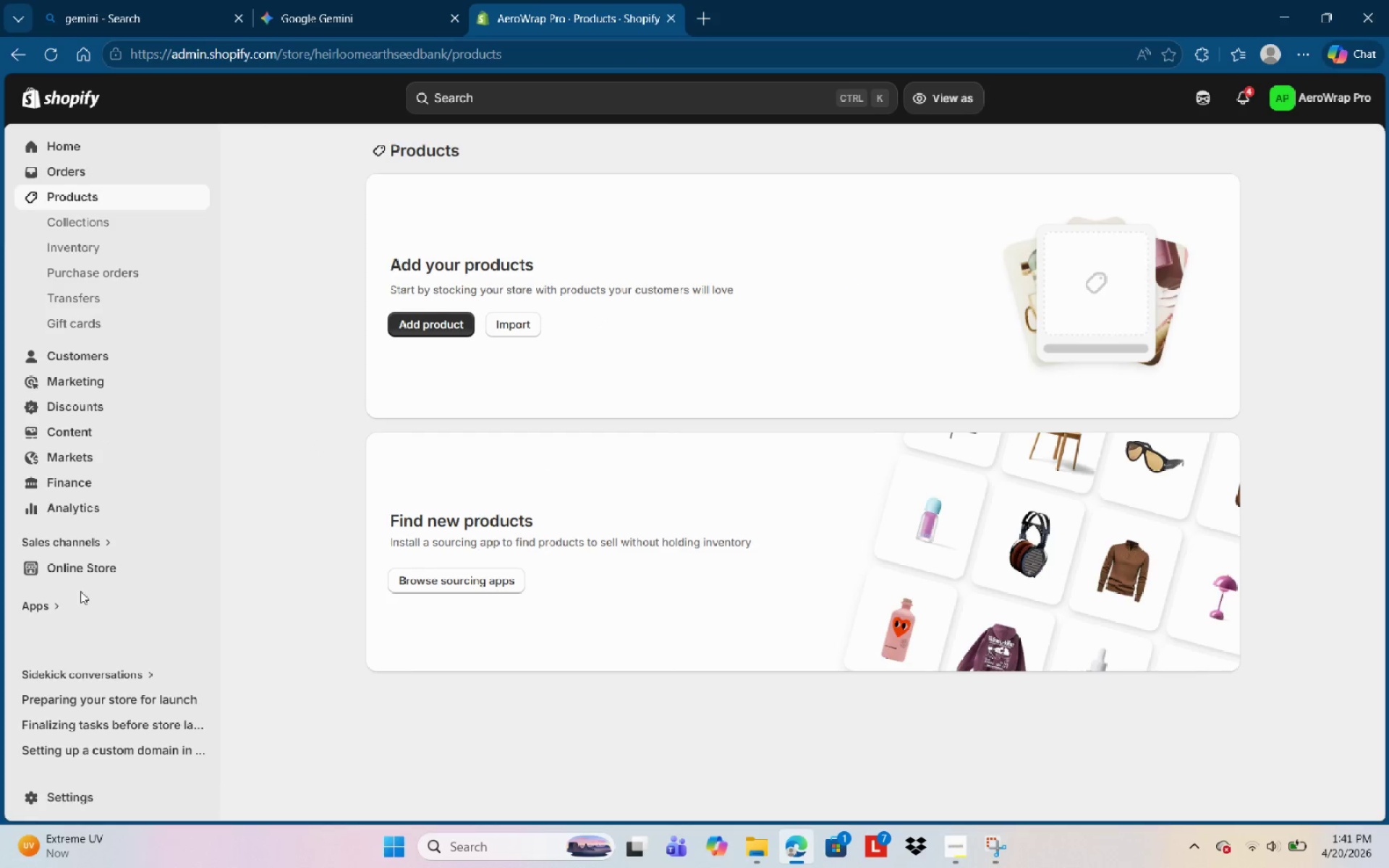 
left_click([94, 572])
 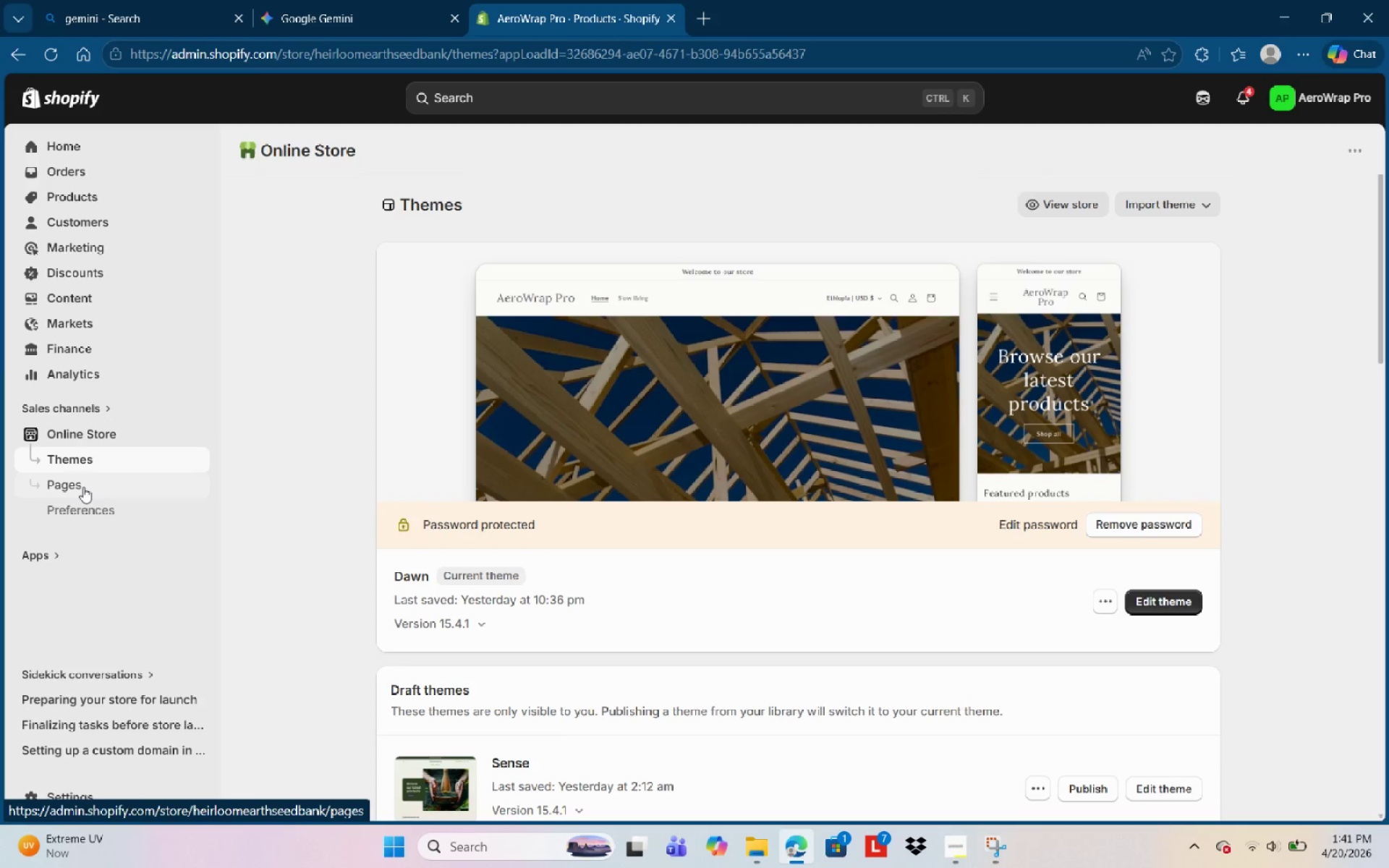 
wait(18.98)
 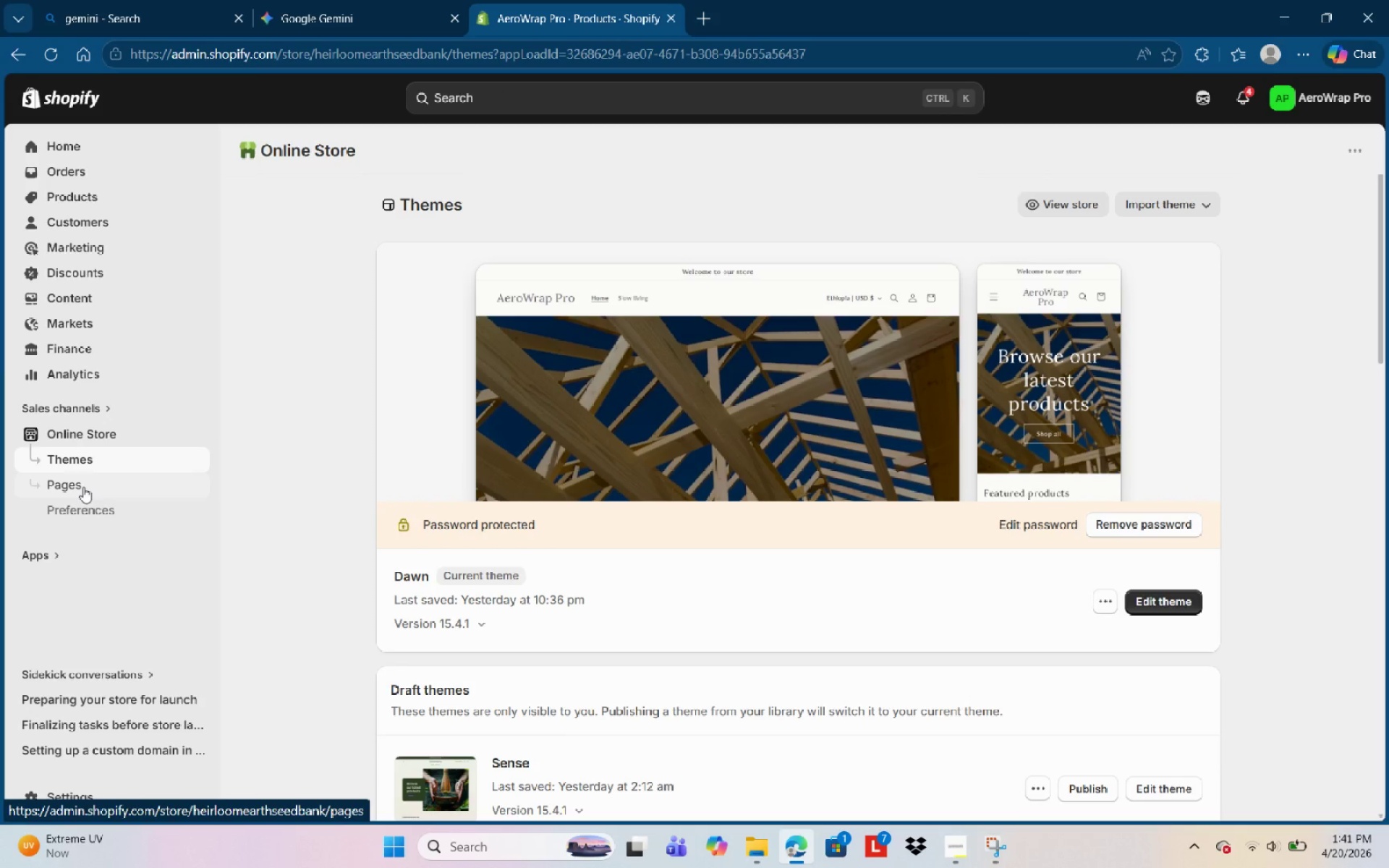 
scroll: coordinate [766, 548], scroll_direction: down, amount: 3.0
 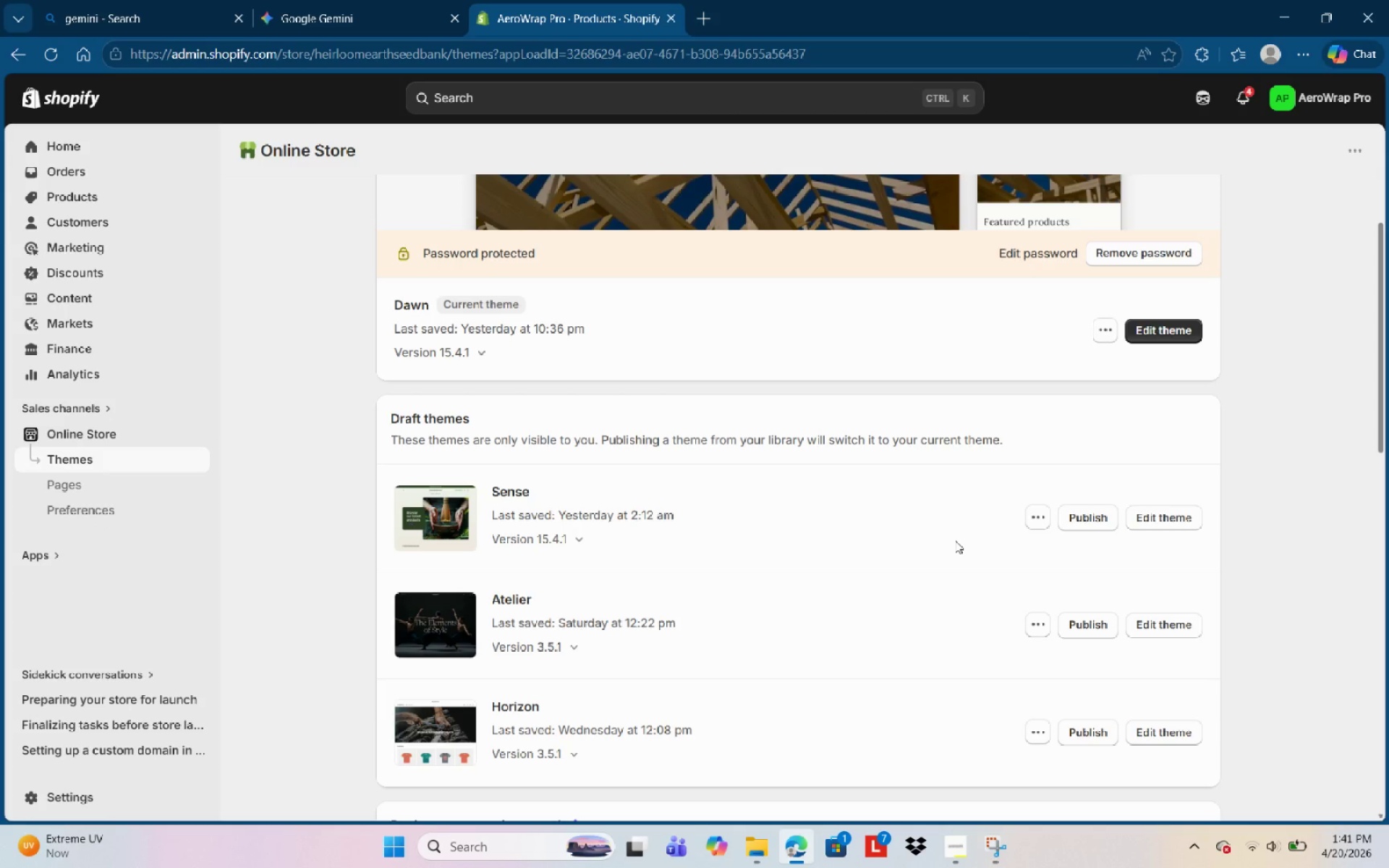 
wait(26.58)
 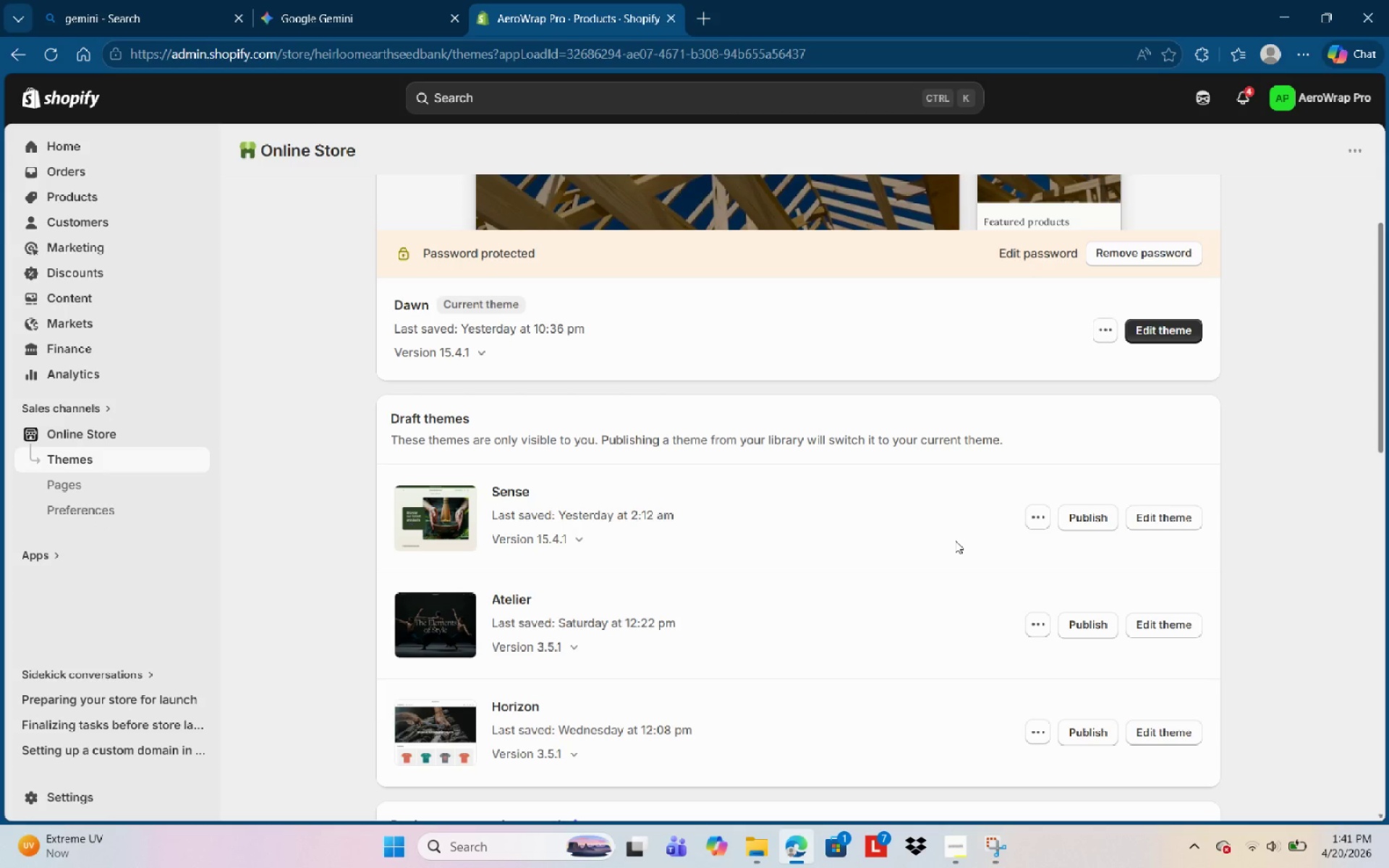 
left_click([1173, 326])
 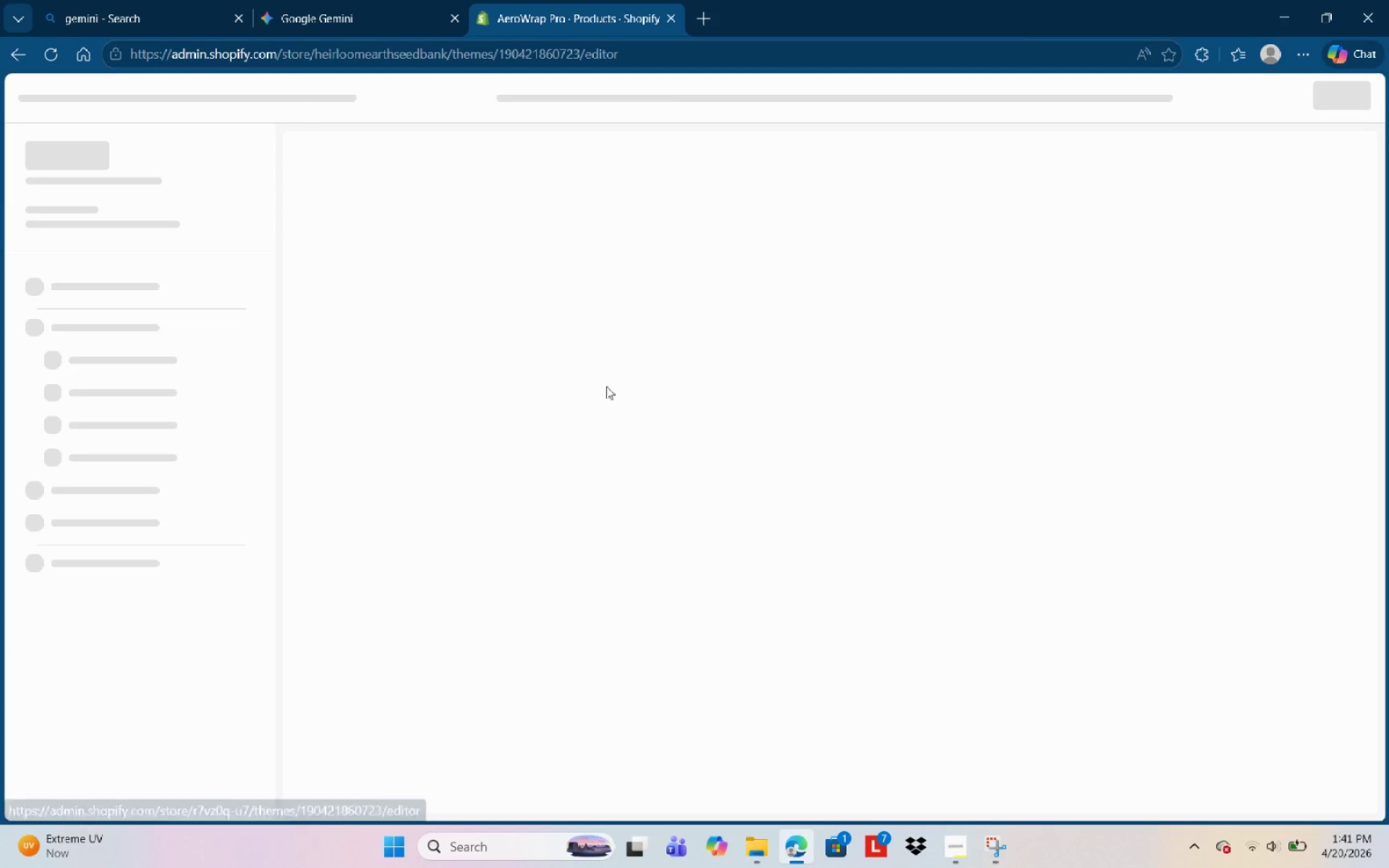 
mouse_move([251, 319])
 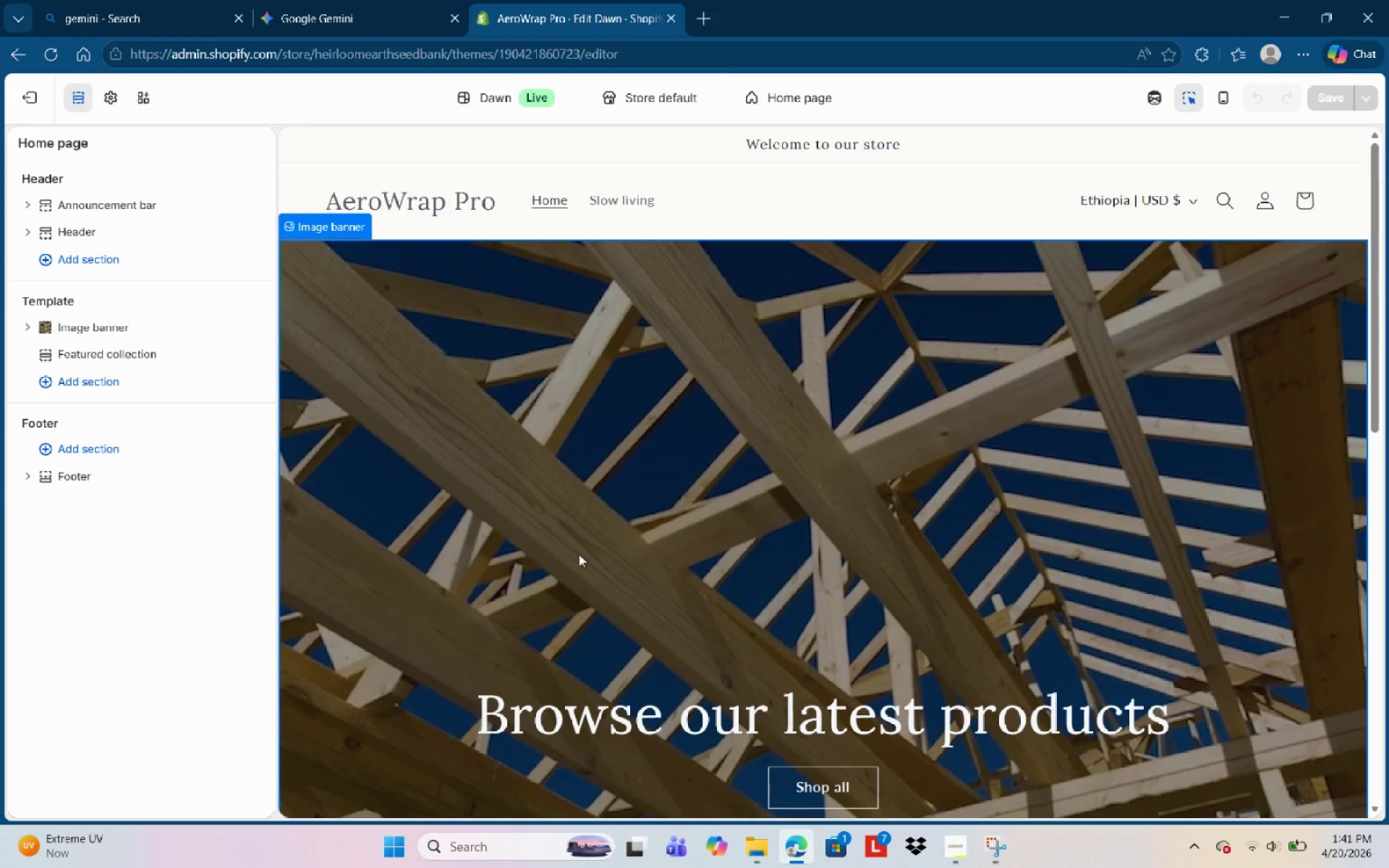 
left_click([588, 548])
 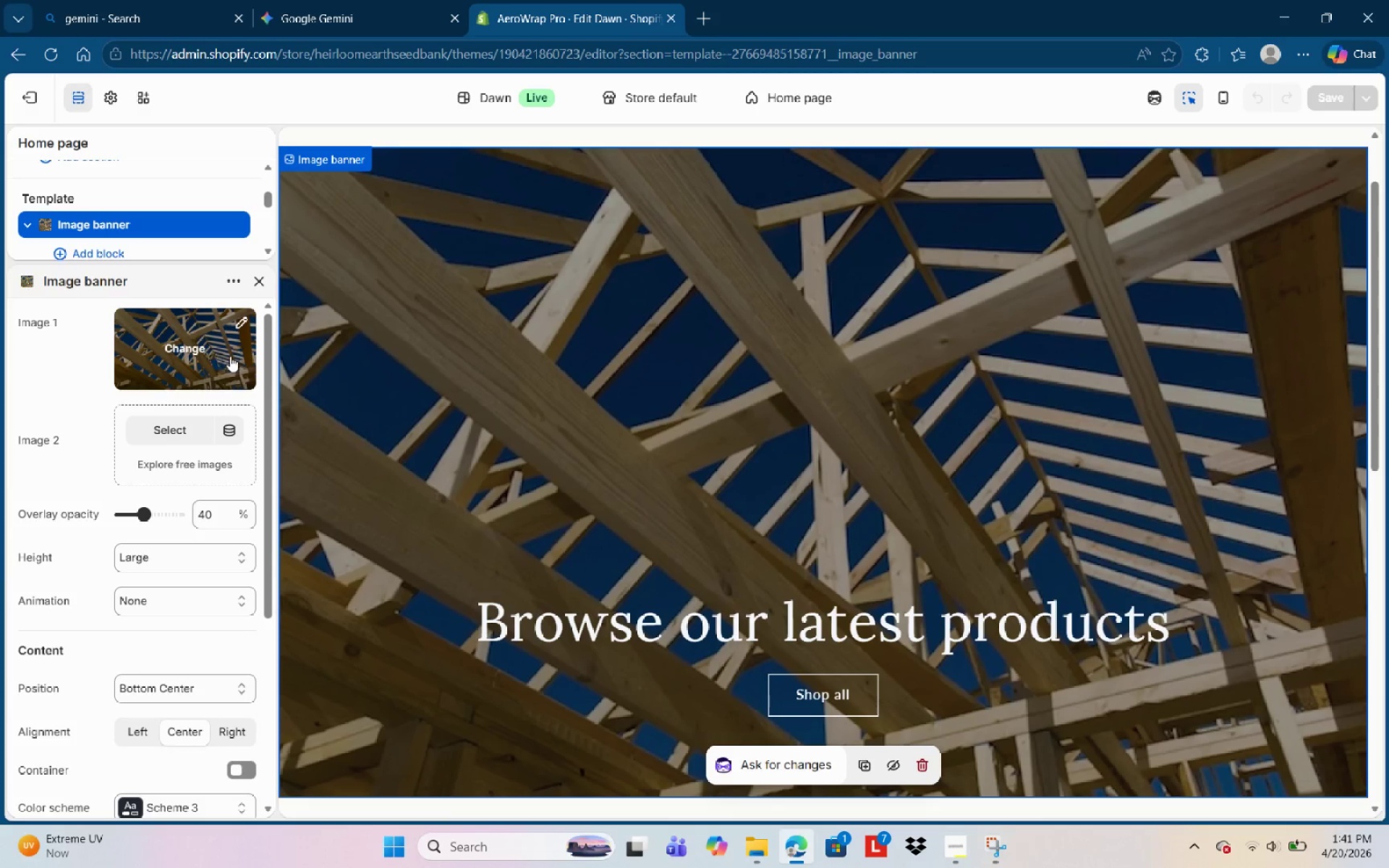 
left_click([208, 352])
 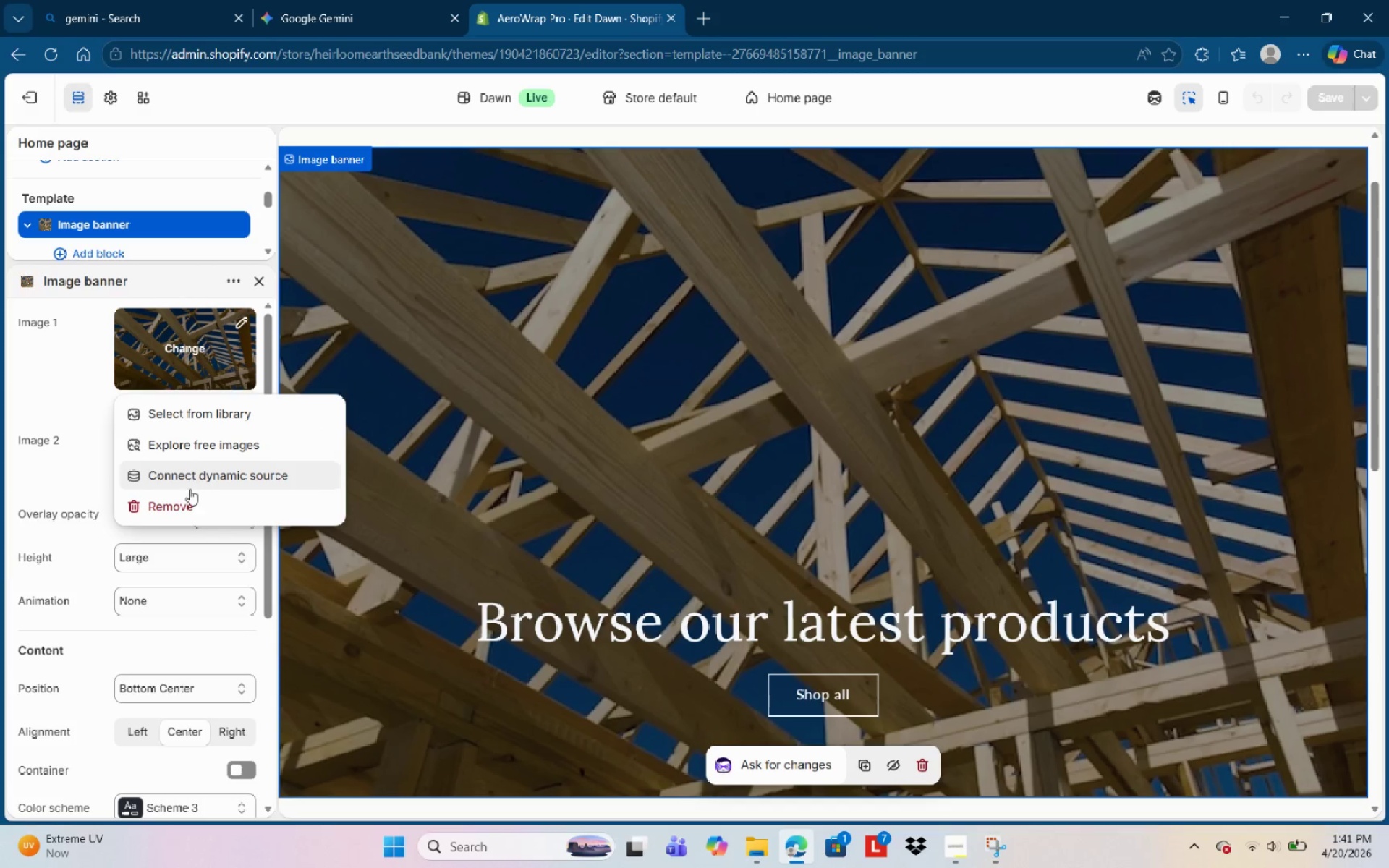 
left_click([188, 496])
 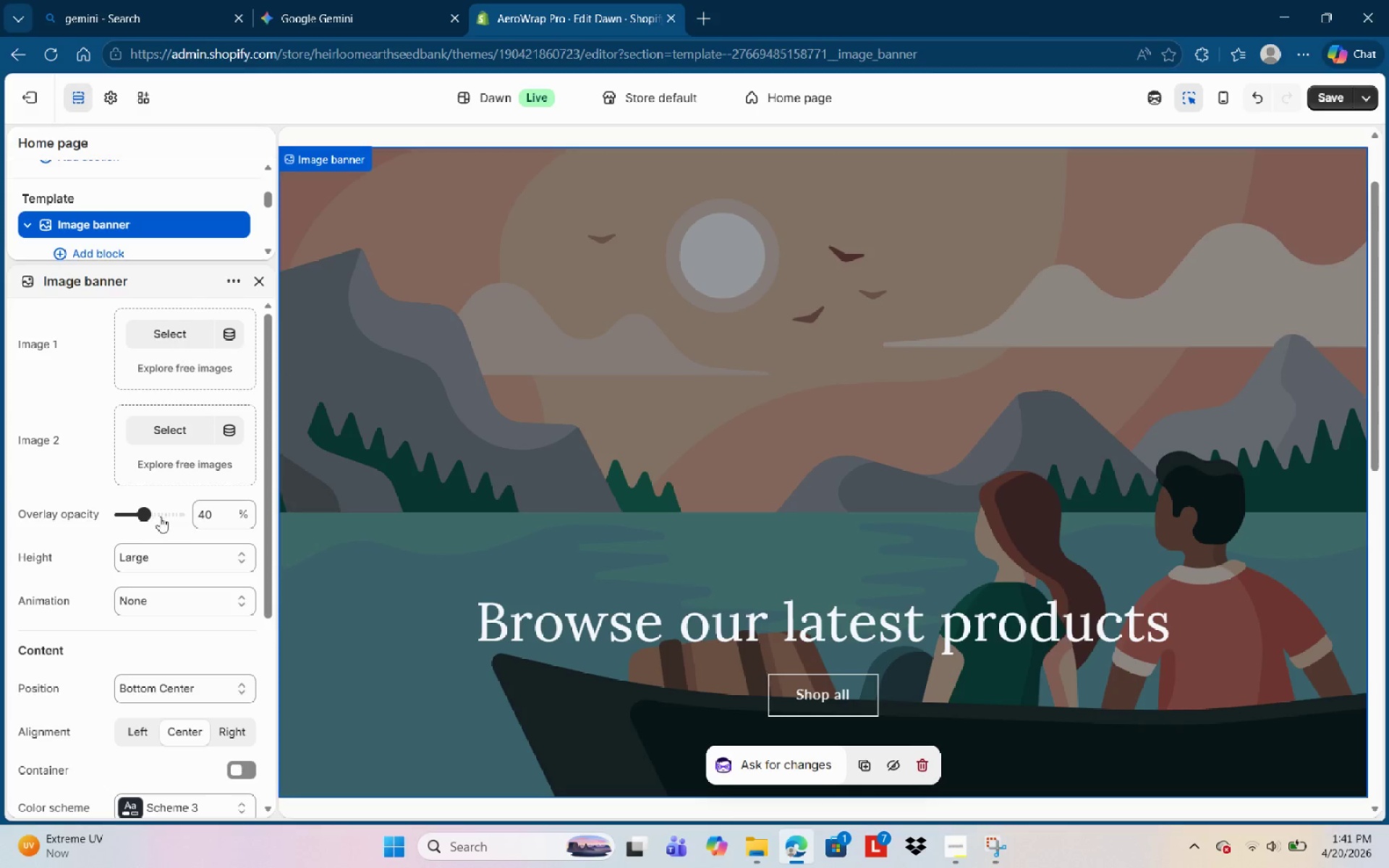 
scroll: coordinate [171, 538], scroll_direction: down, amount: 1.0
 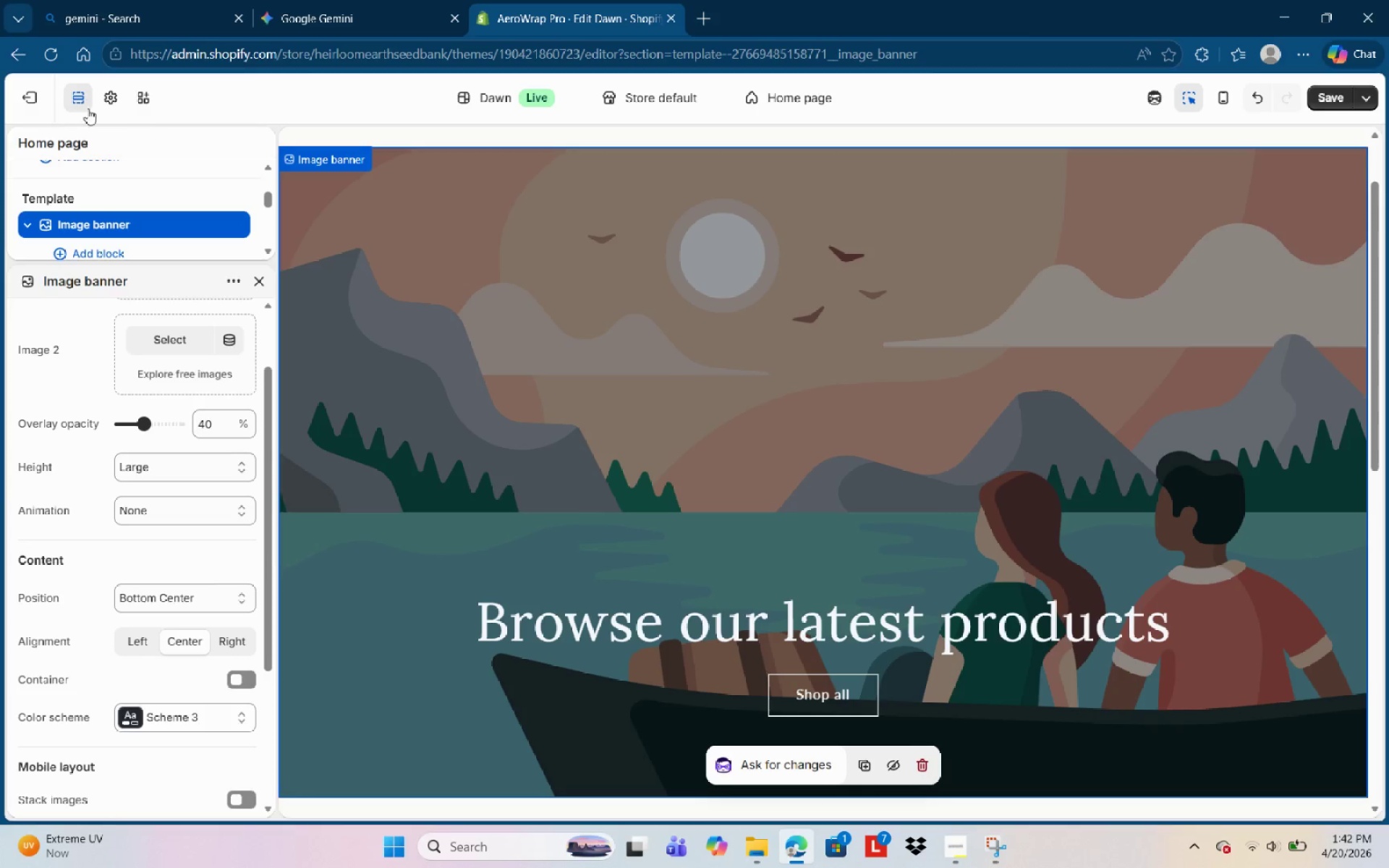 
left_click([110, 106])
 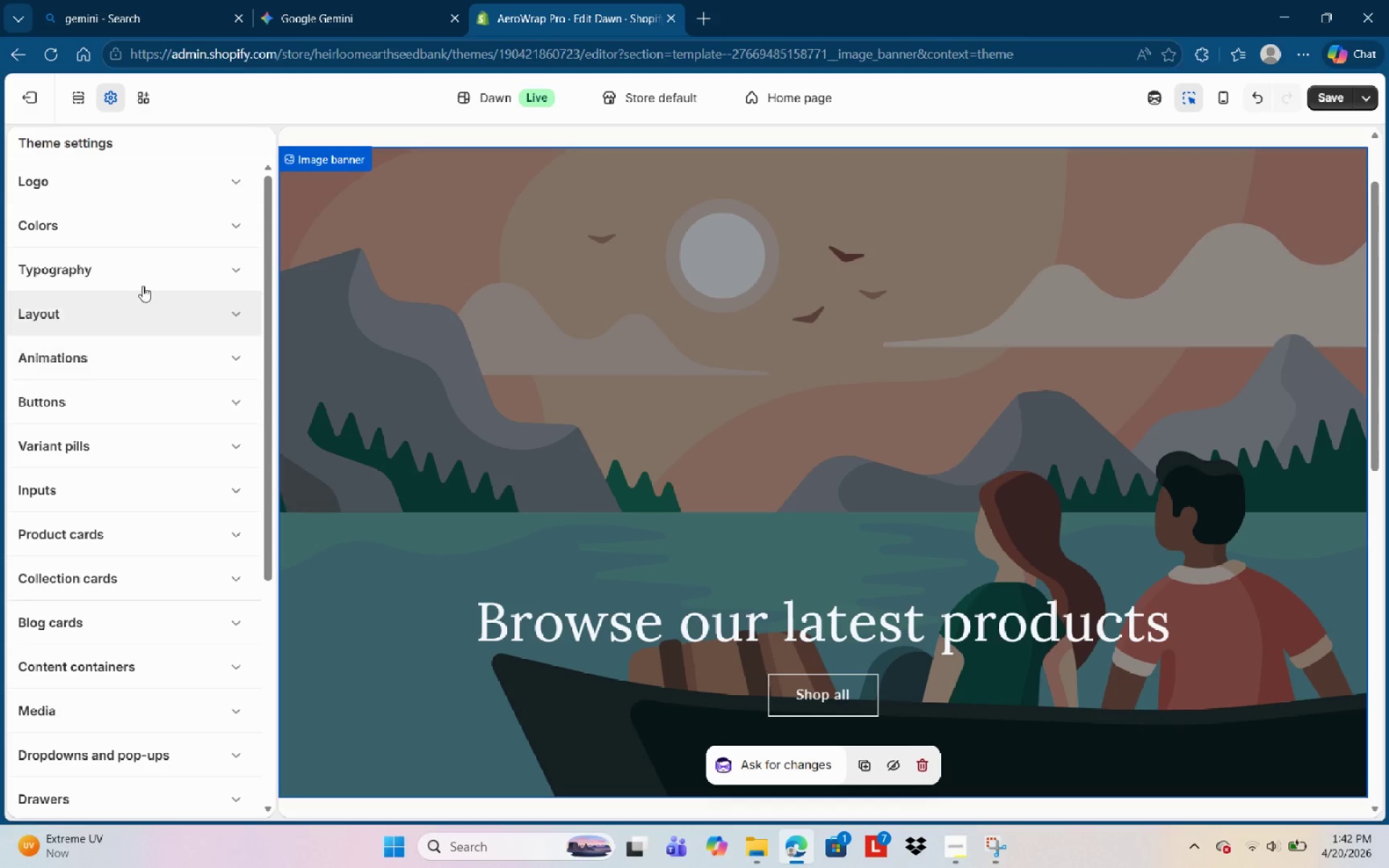 
left_click([150, 229])
 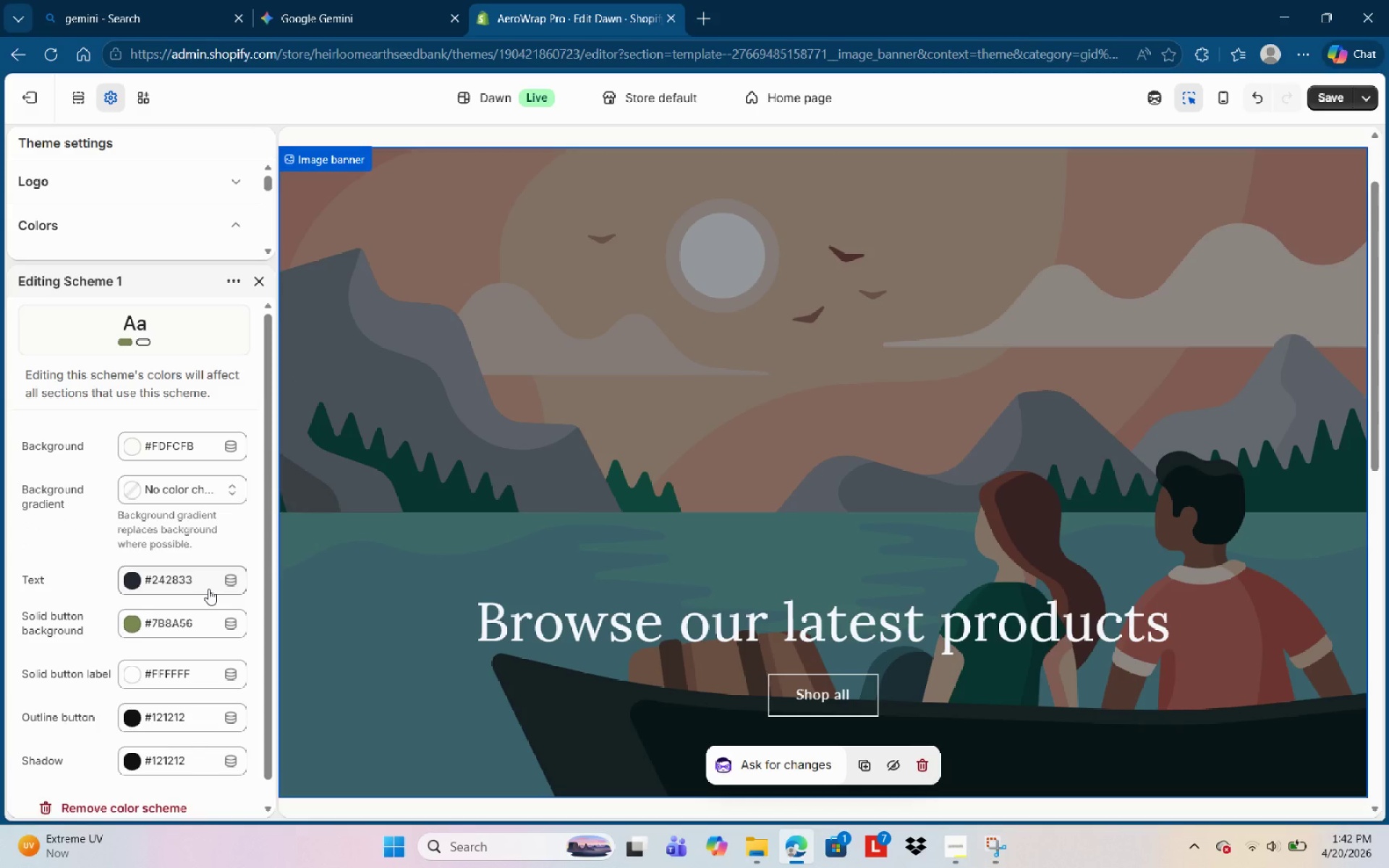 
left_click([206, 588])
 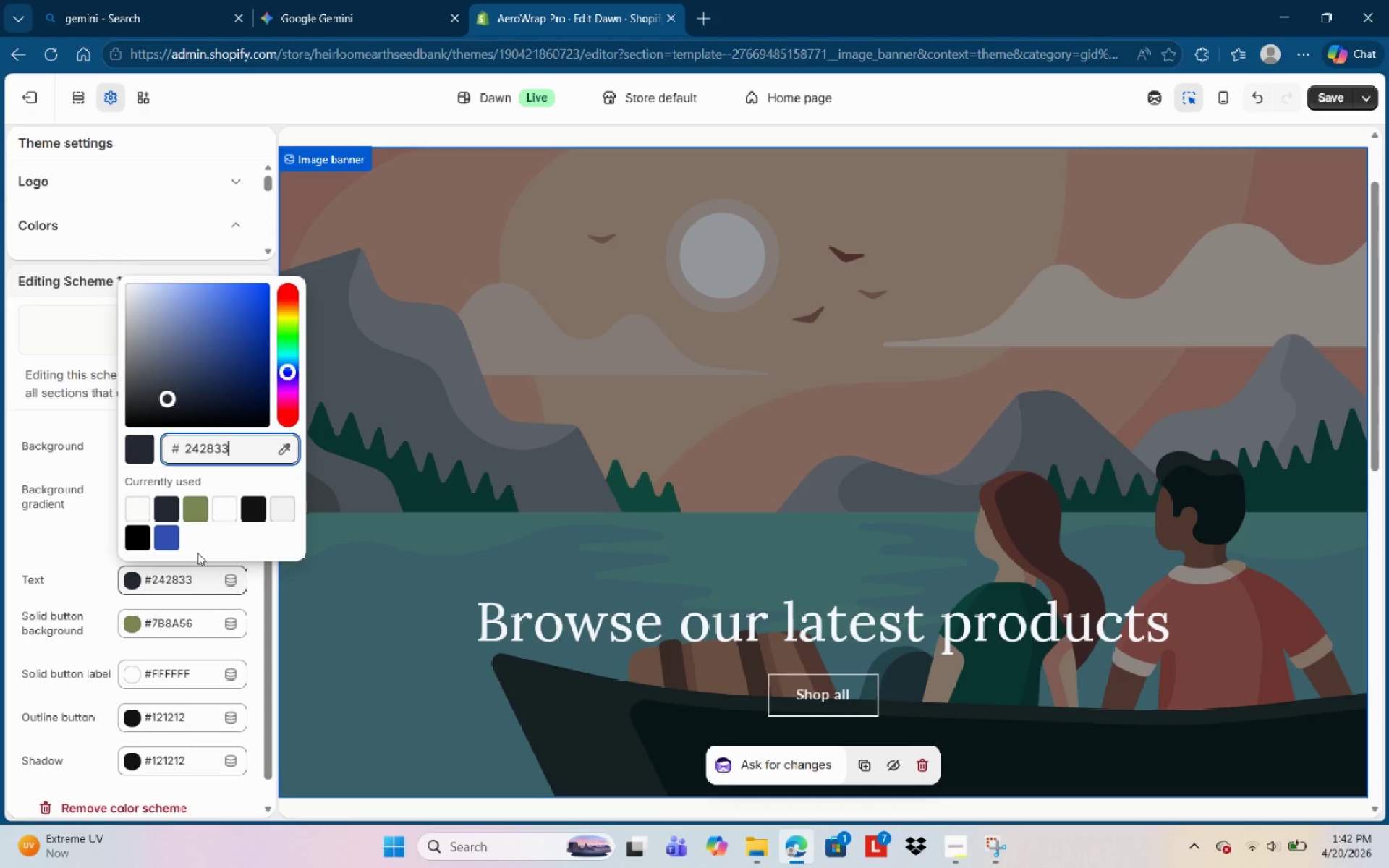 
key(Backspace)
 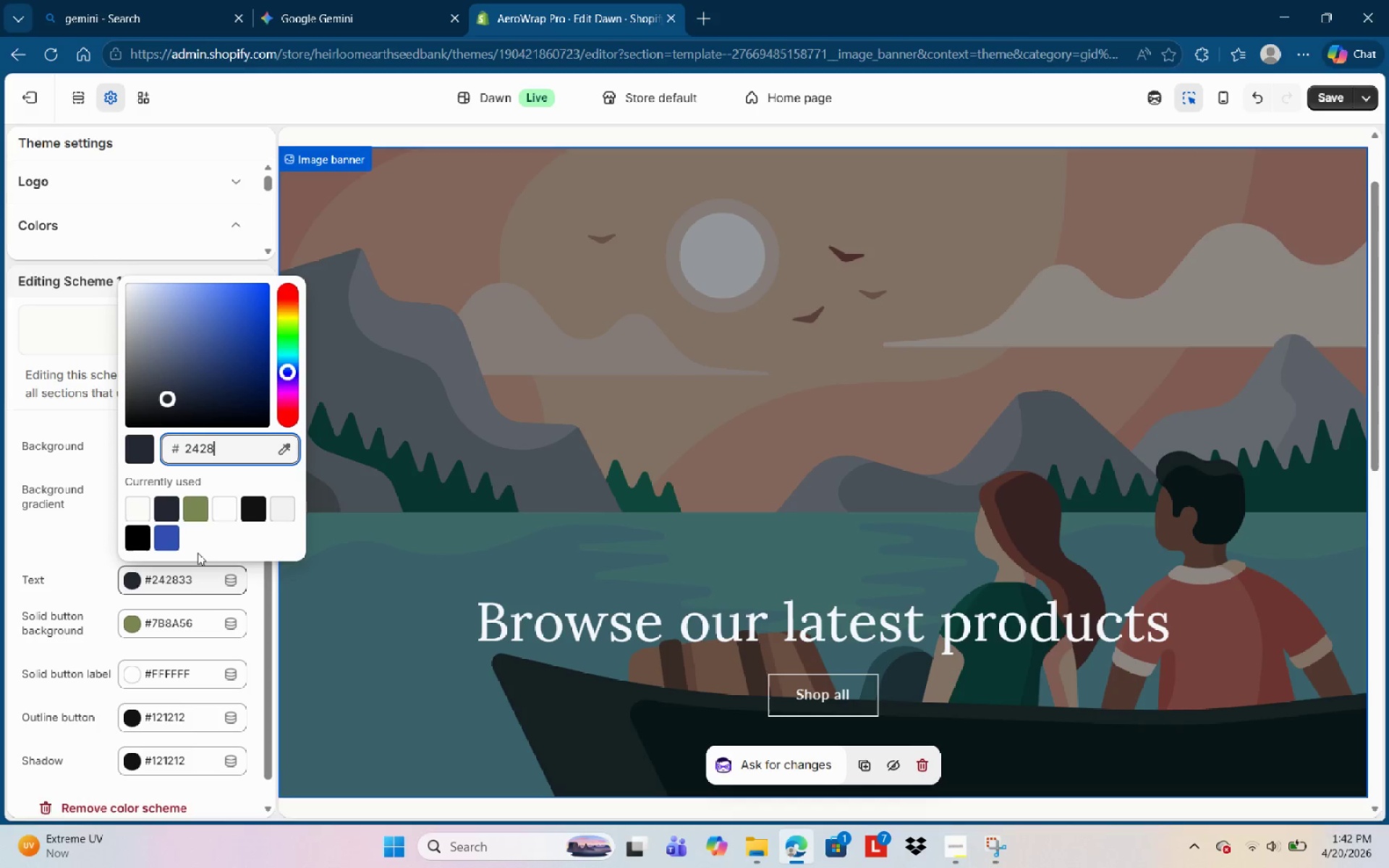 
key(Backspace)
 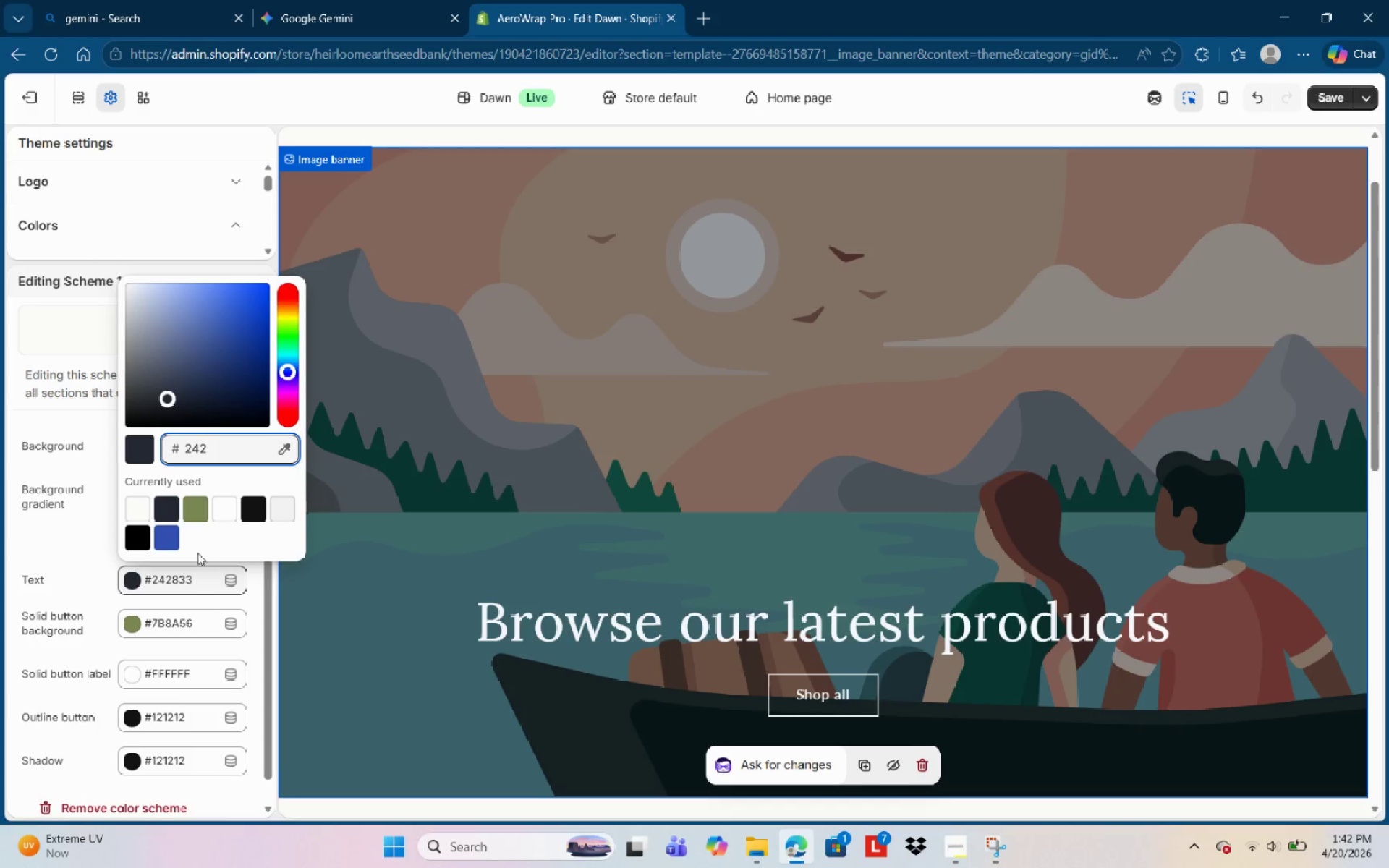 
key(Backspace)
 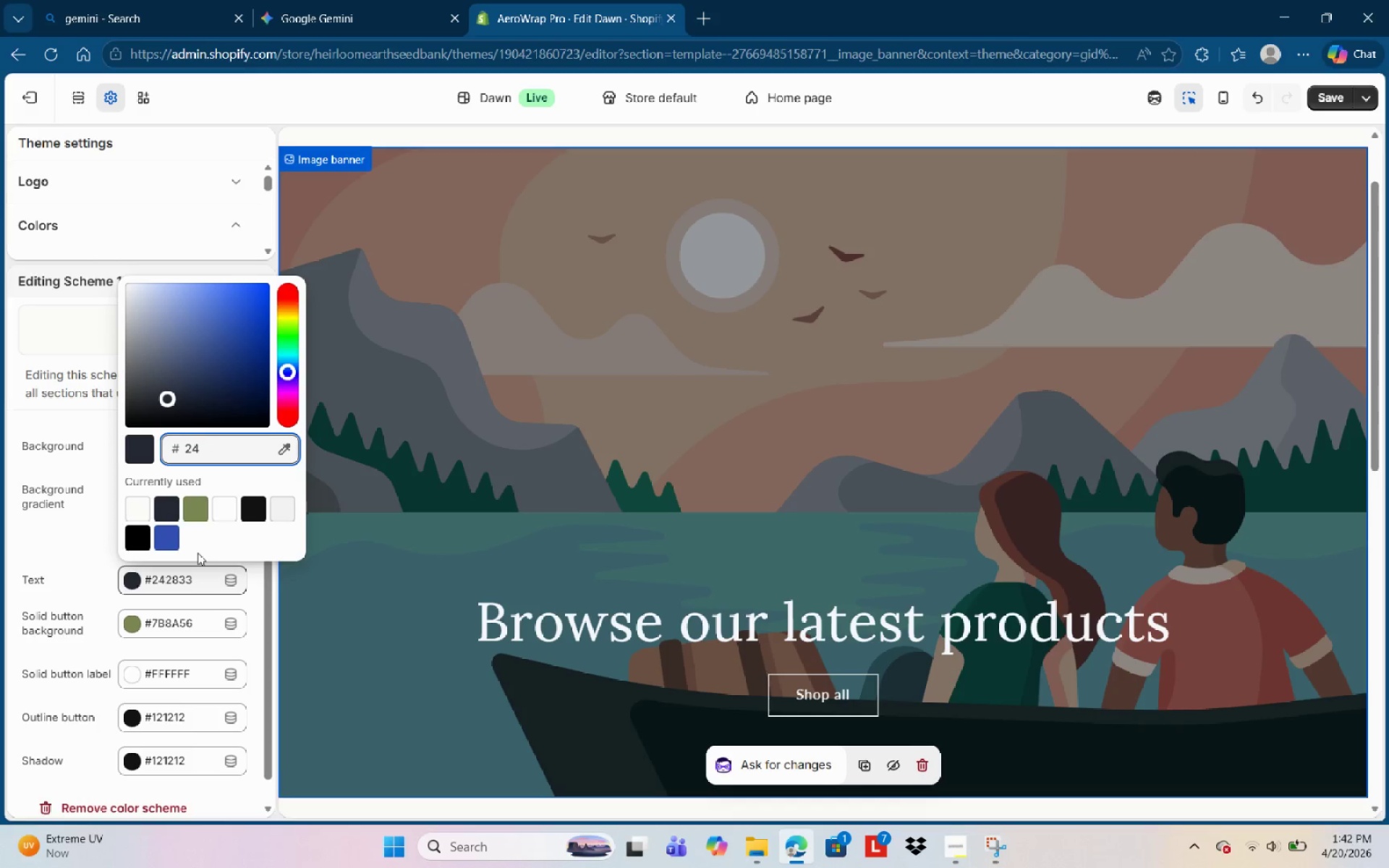 
key(Backspace)
 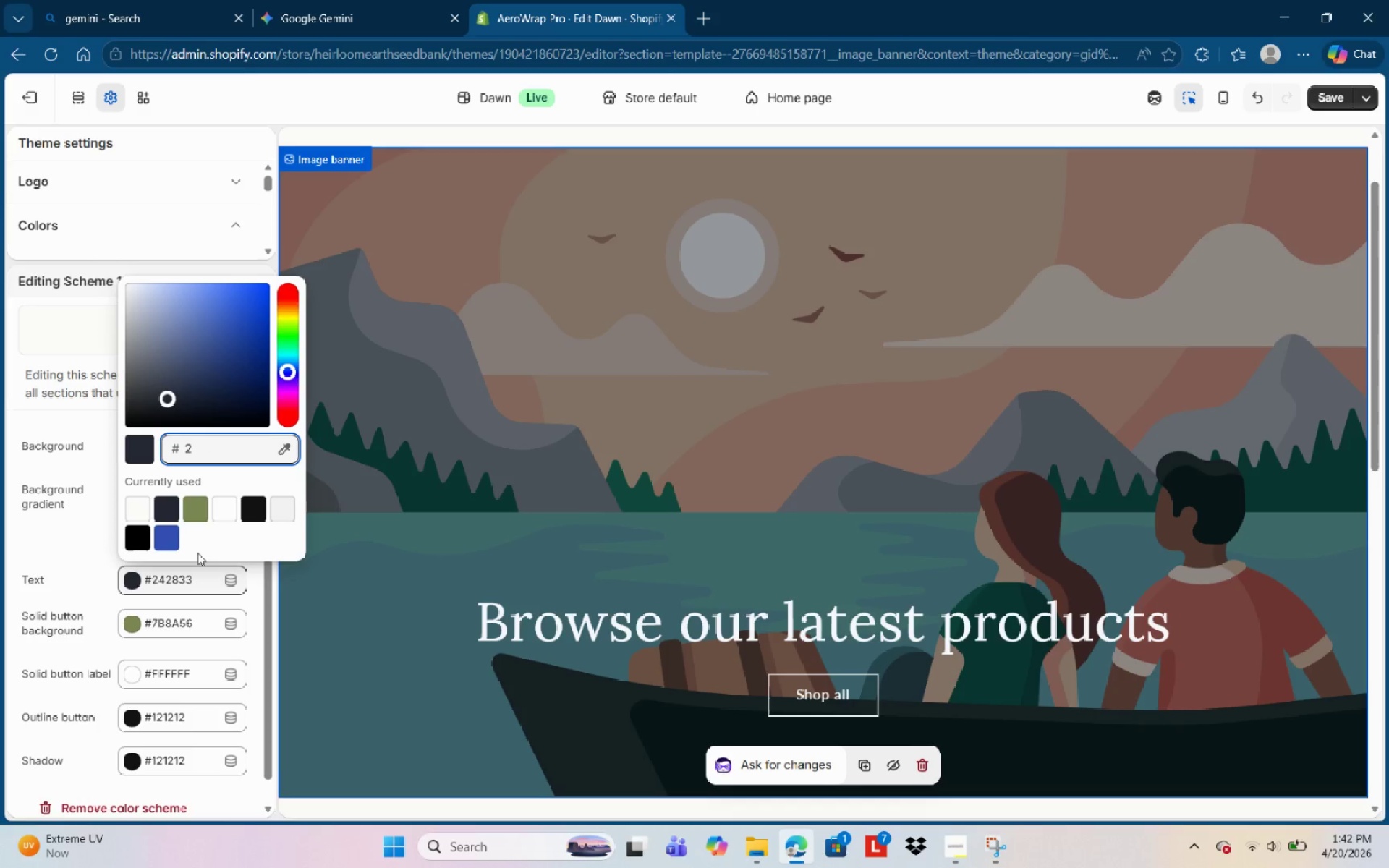 
key(Backspace)
 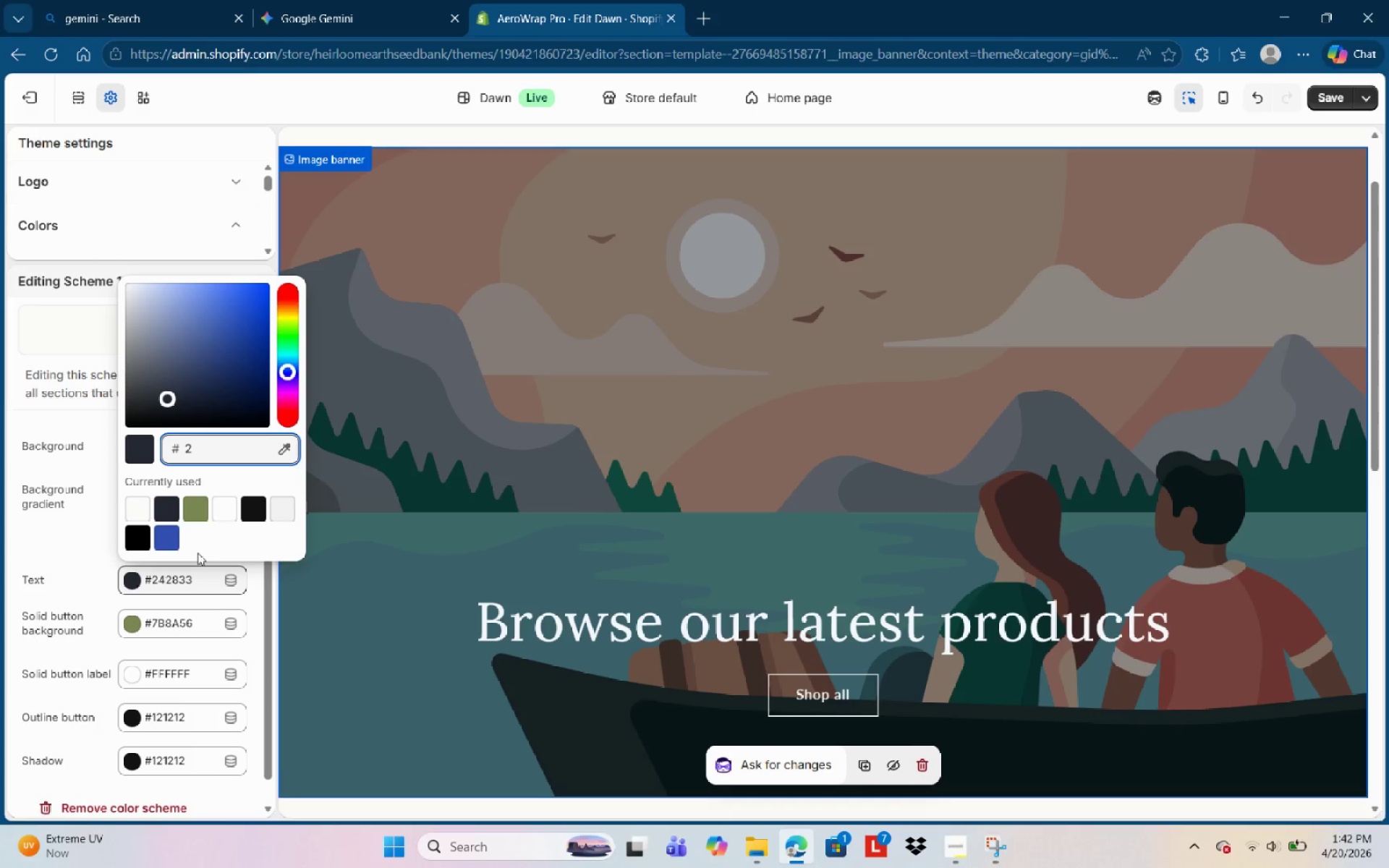 
key(Backspace)
 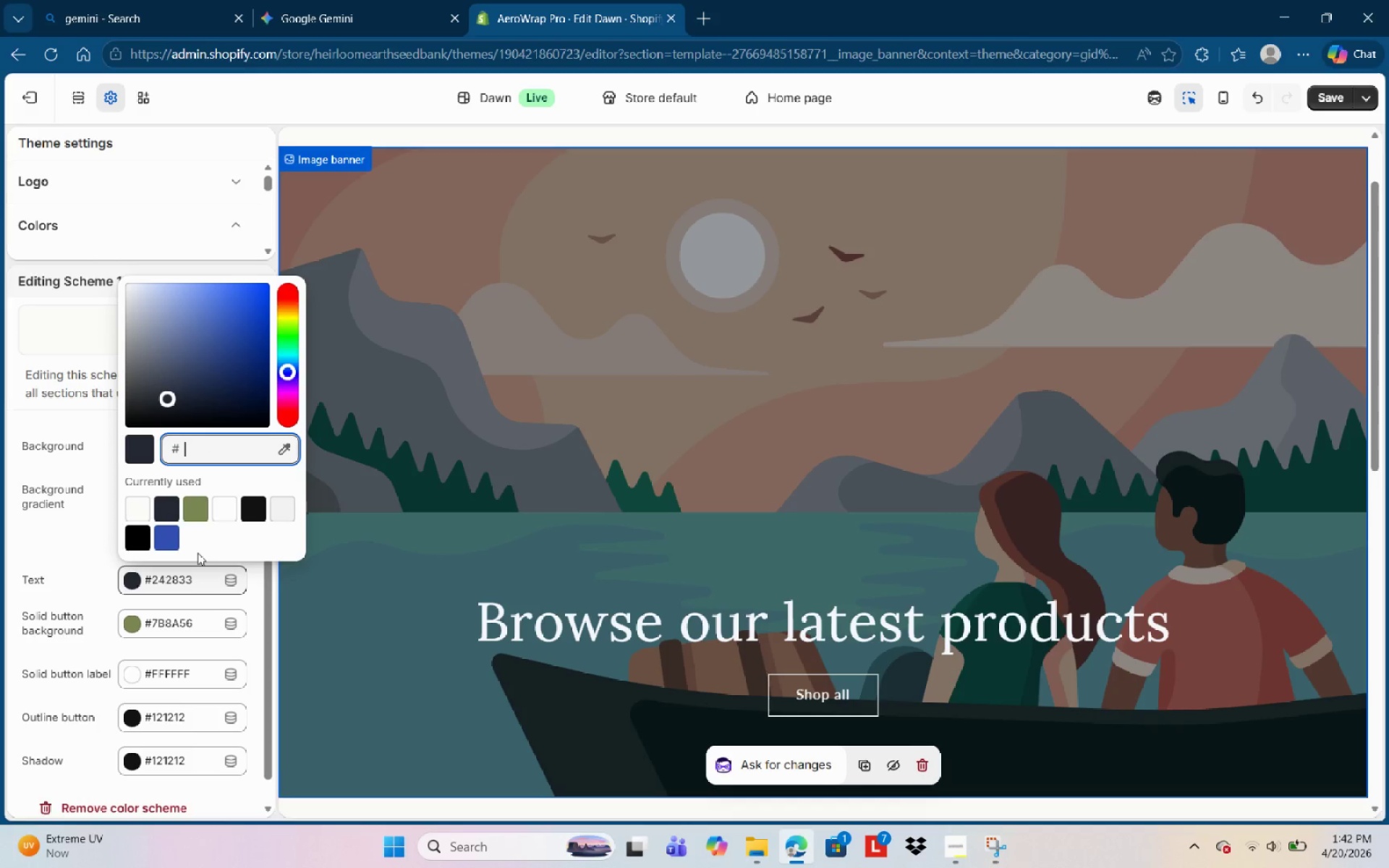 
key(Numpad1)
 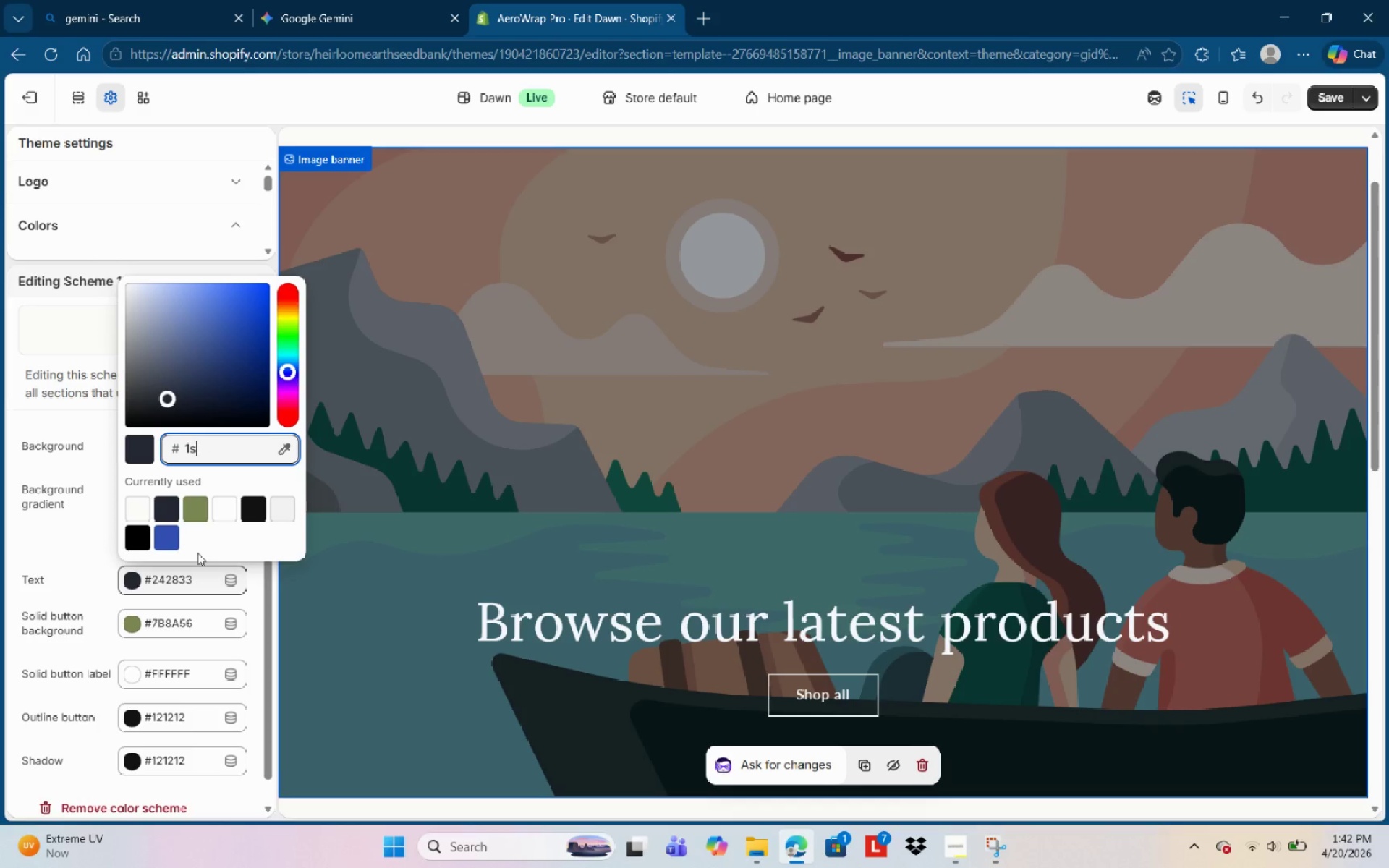 
key(S)
 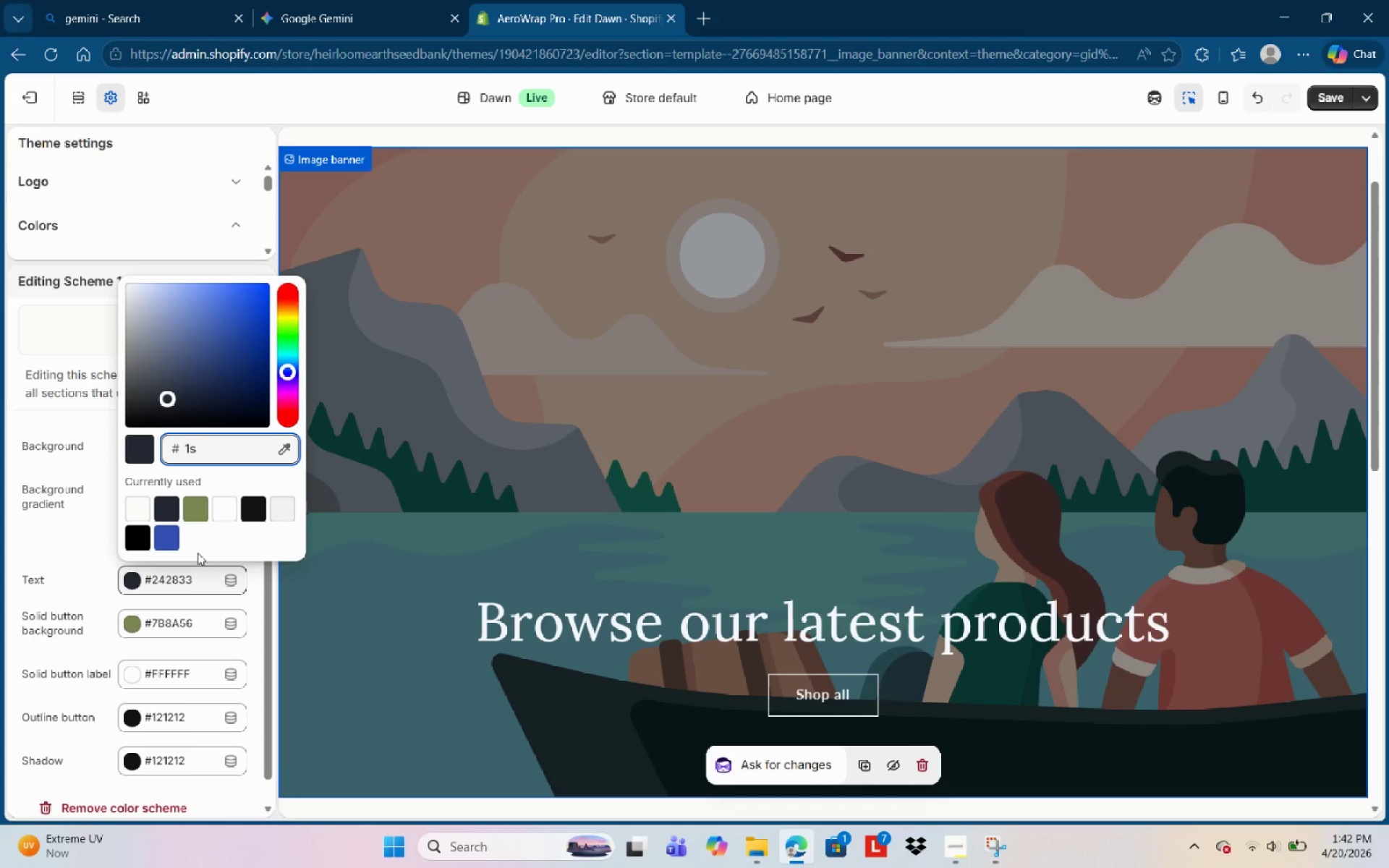 
key(Backspace)
 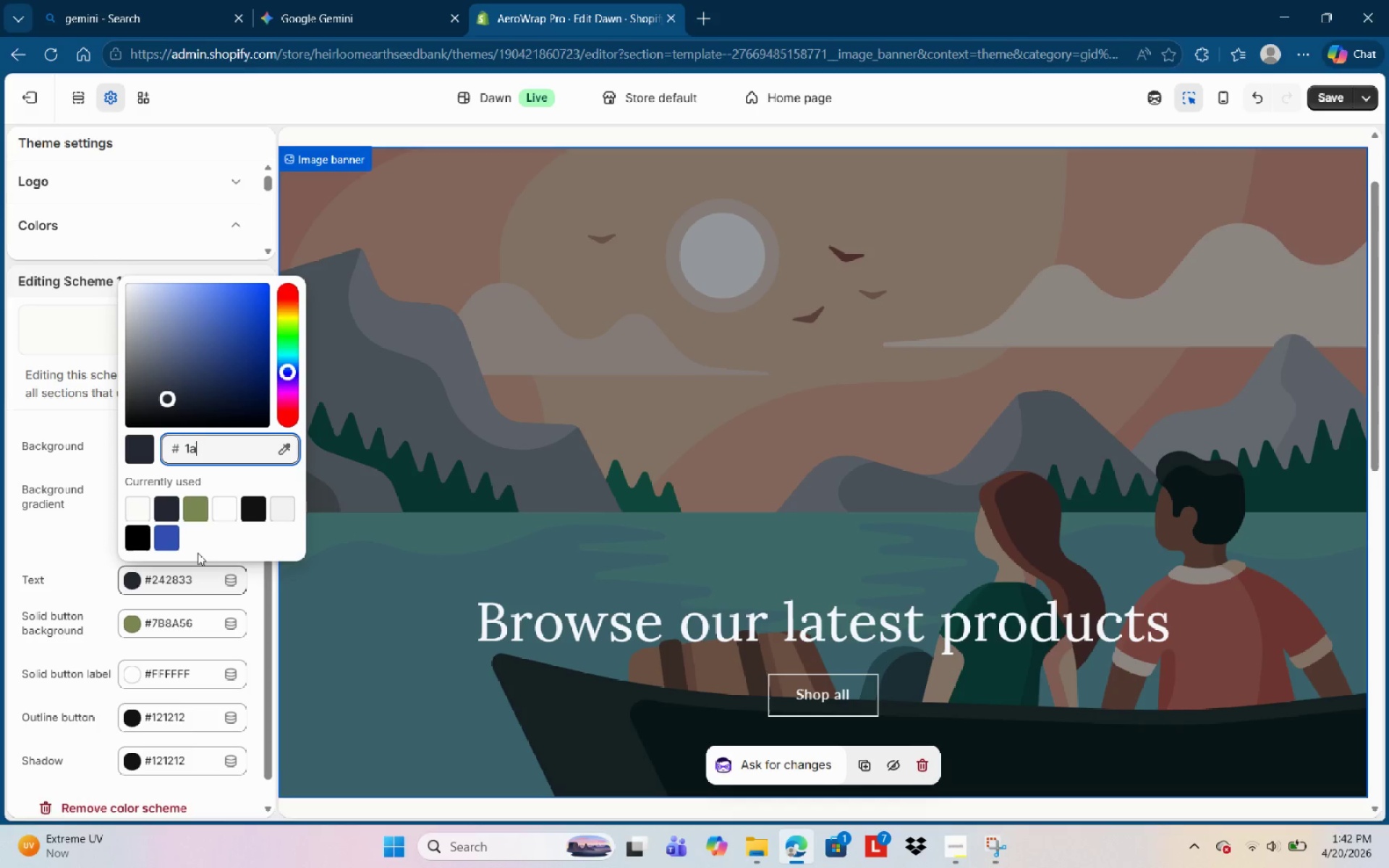 
key(A)
 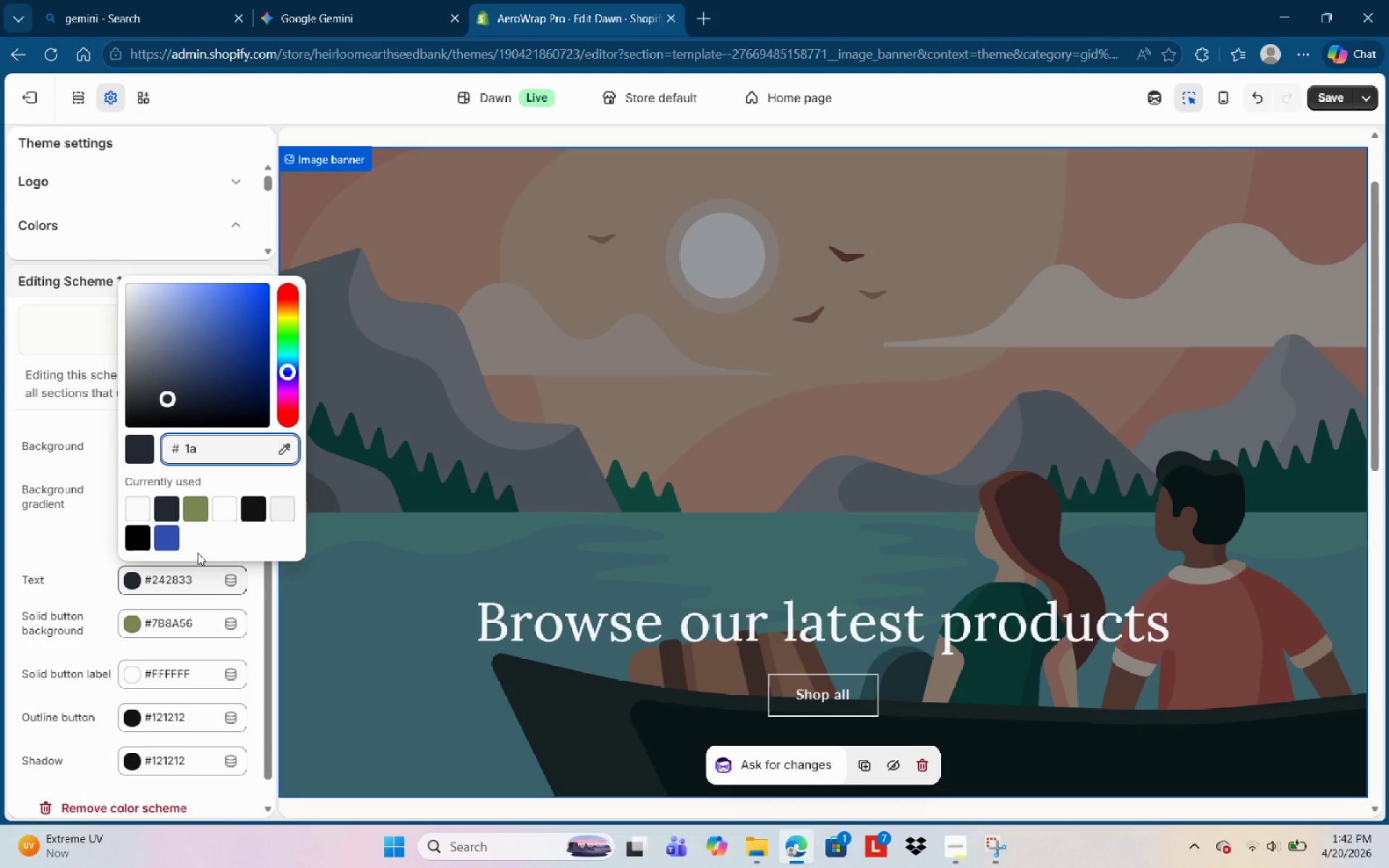 
key(Numpad1)
 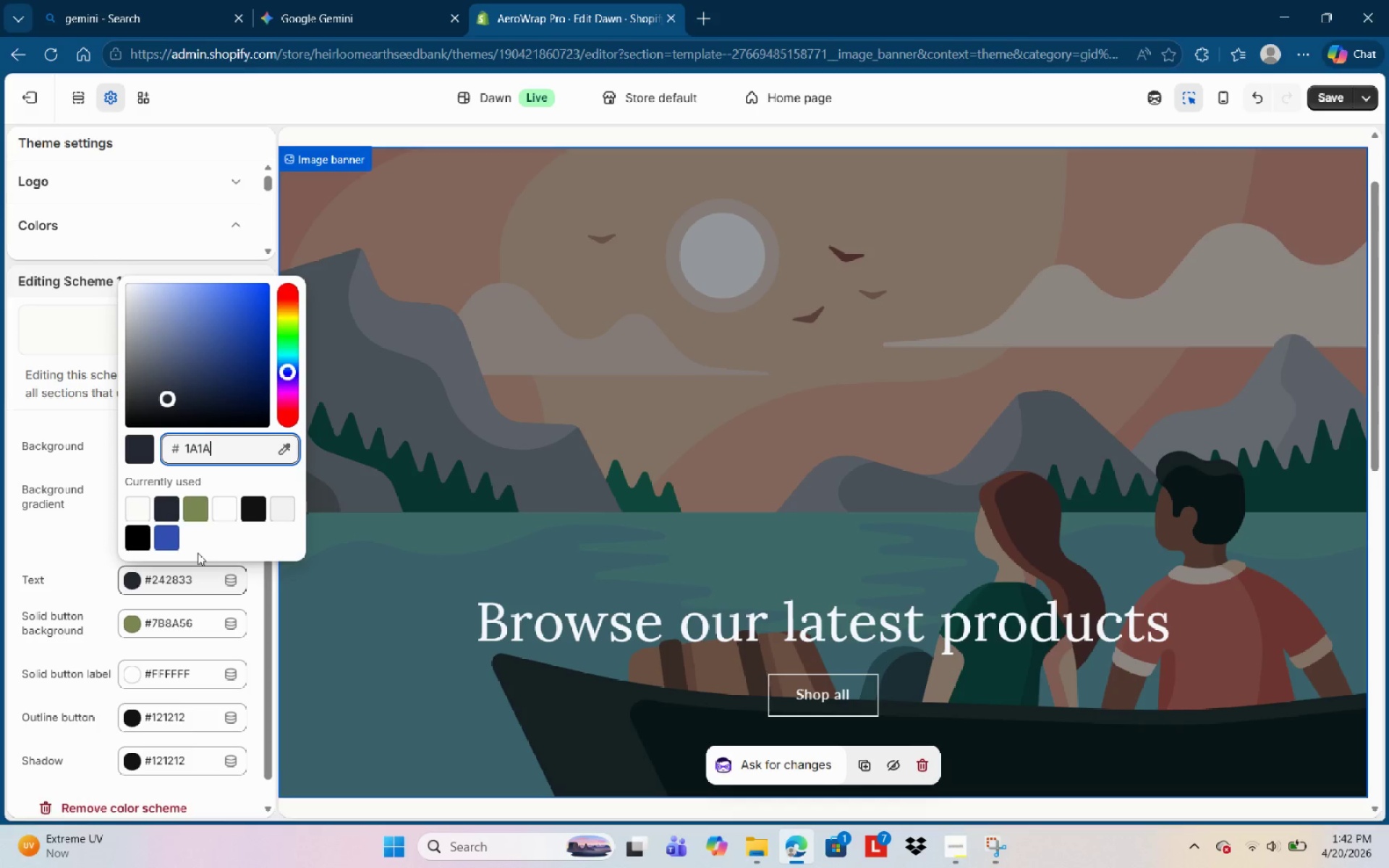 
key(A)
 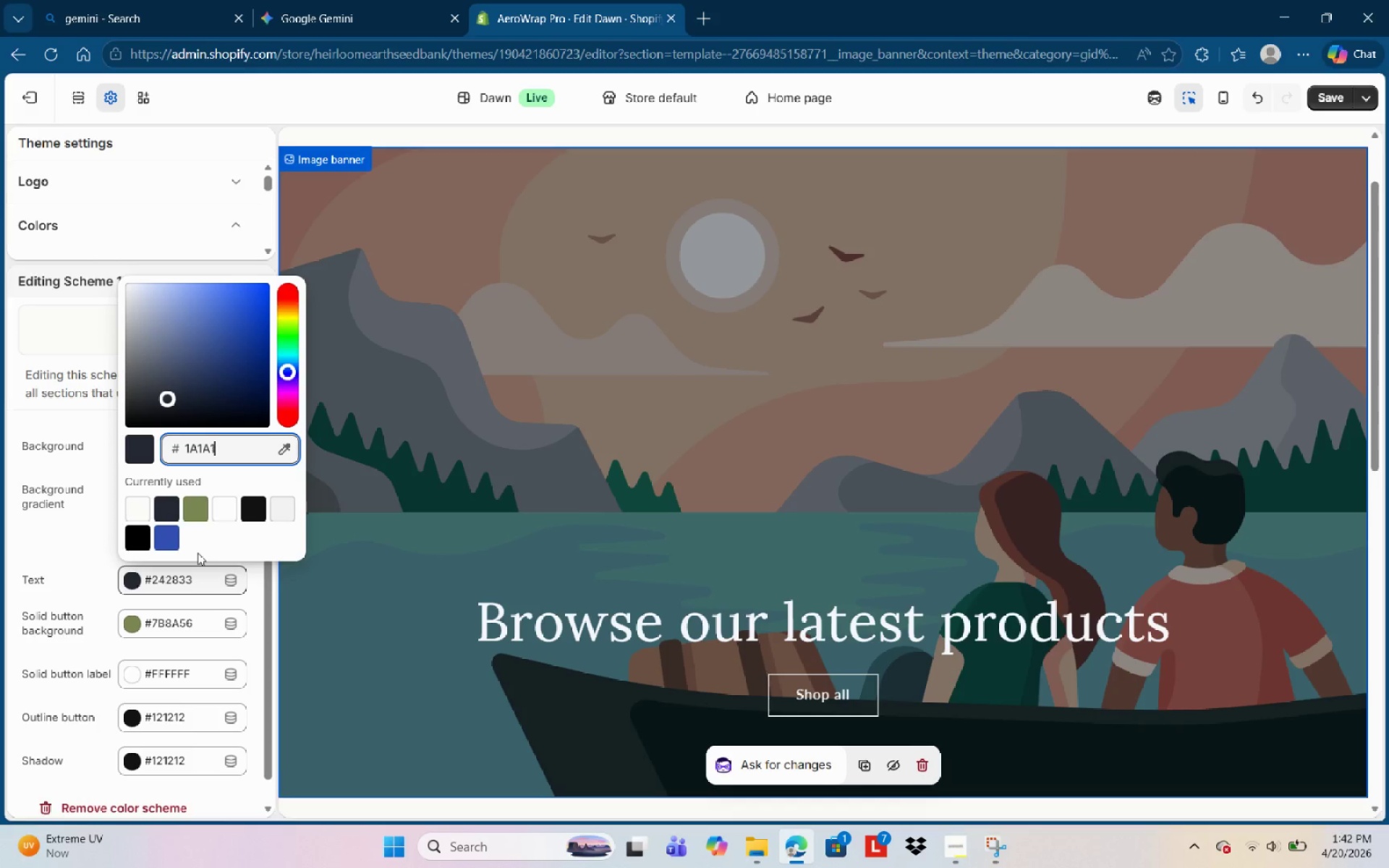 
key(Numpad1)
 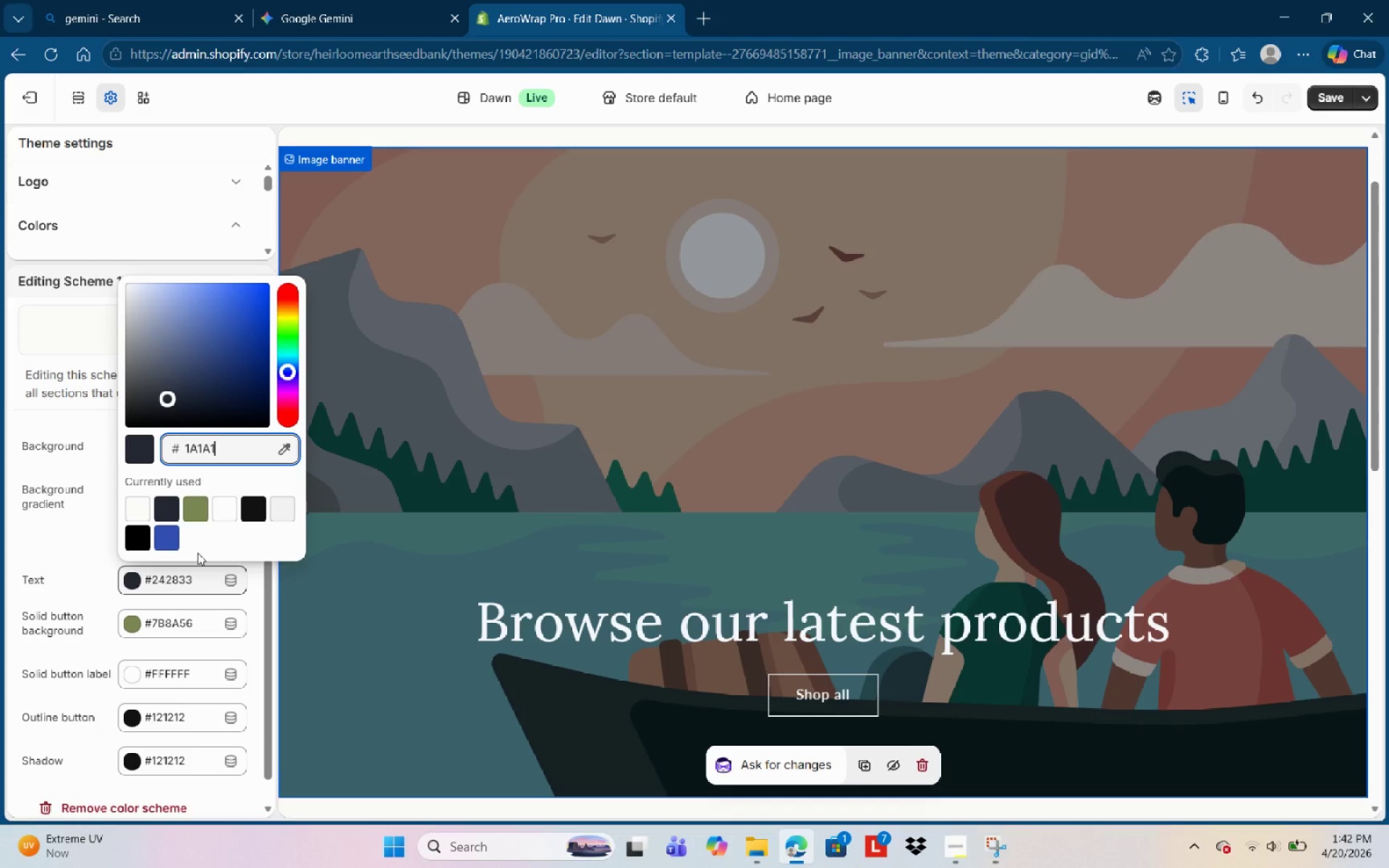 
key(A)
 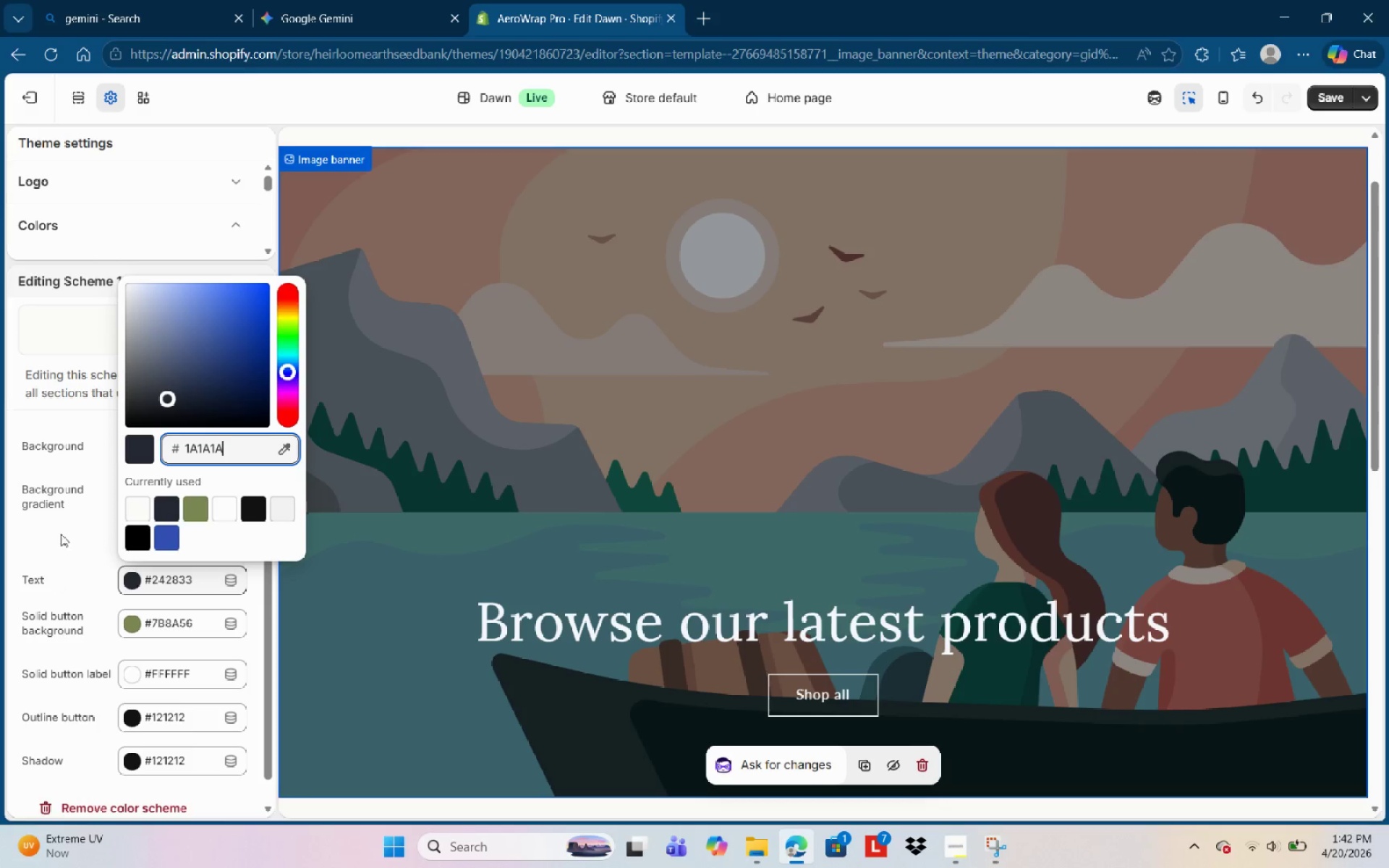 
left_click([69, 452])
 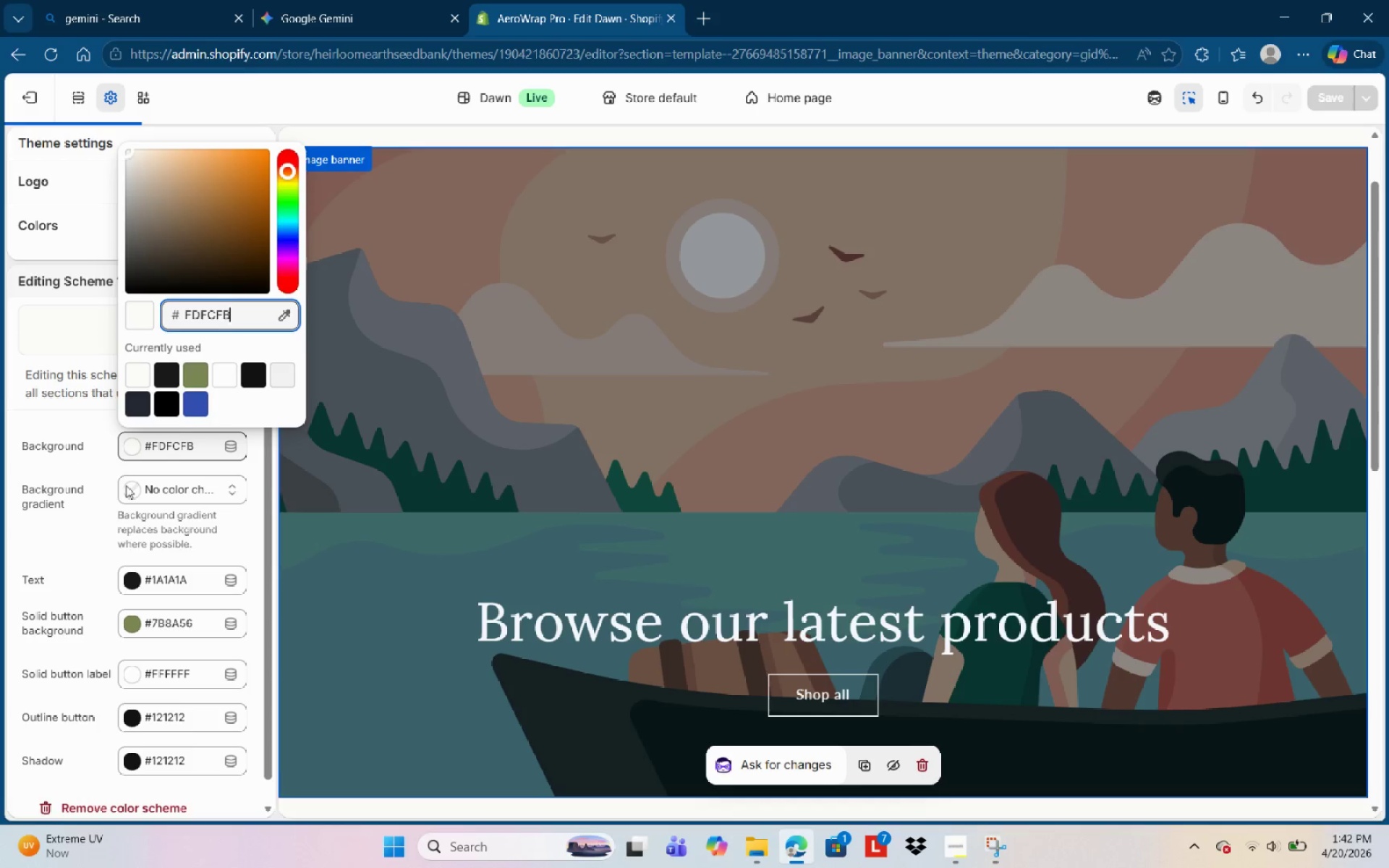 
scroll: coordinate [655, 556], scroll_direction: up, amount: 8.0
 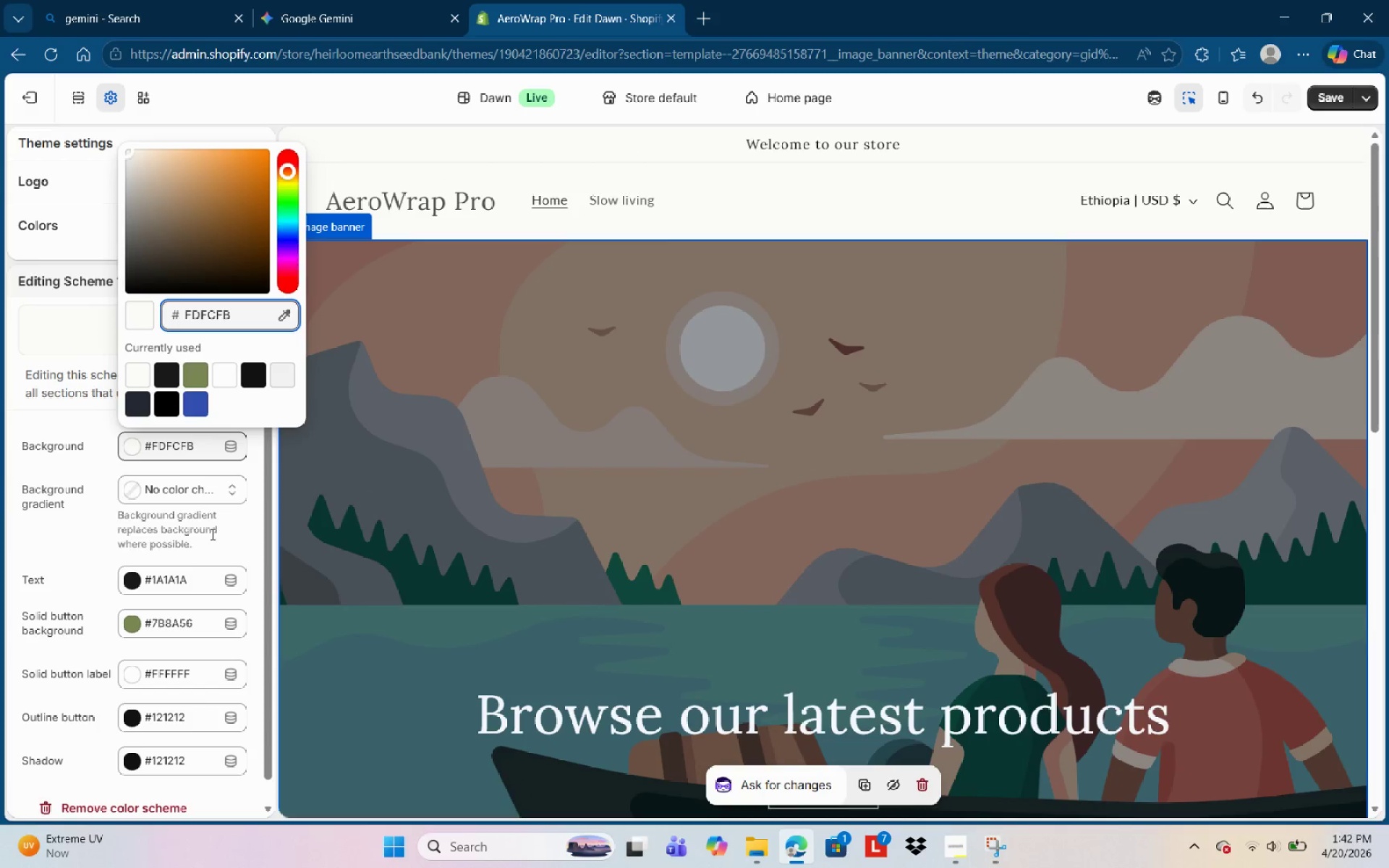 
left_click([67, 550])
 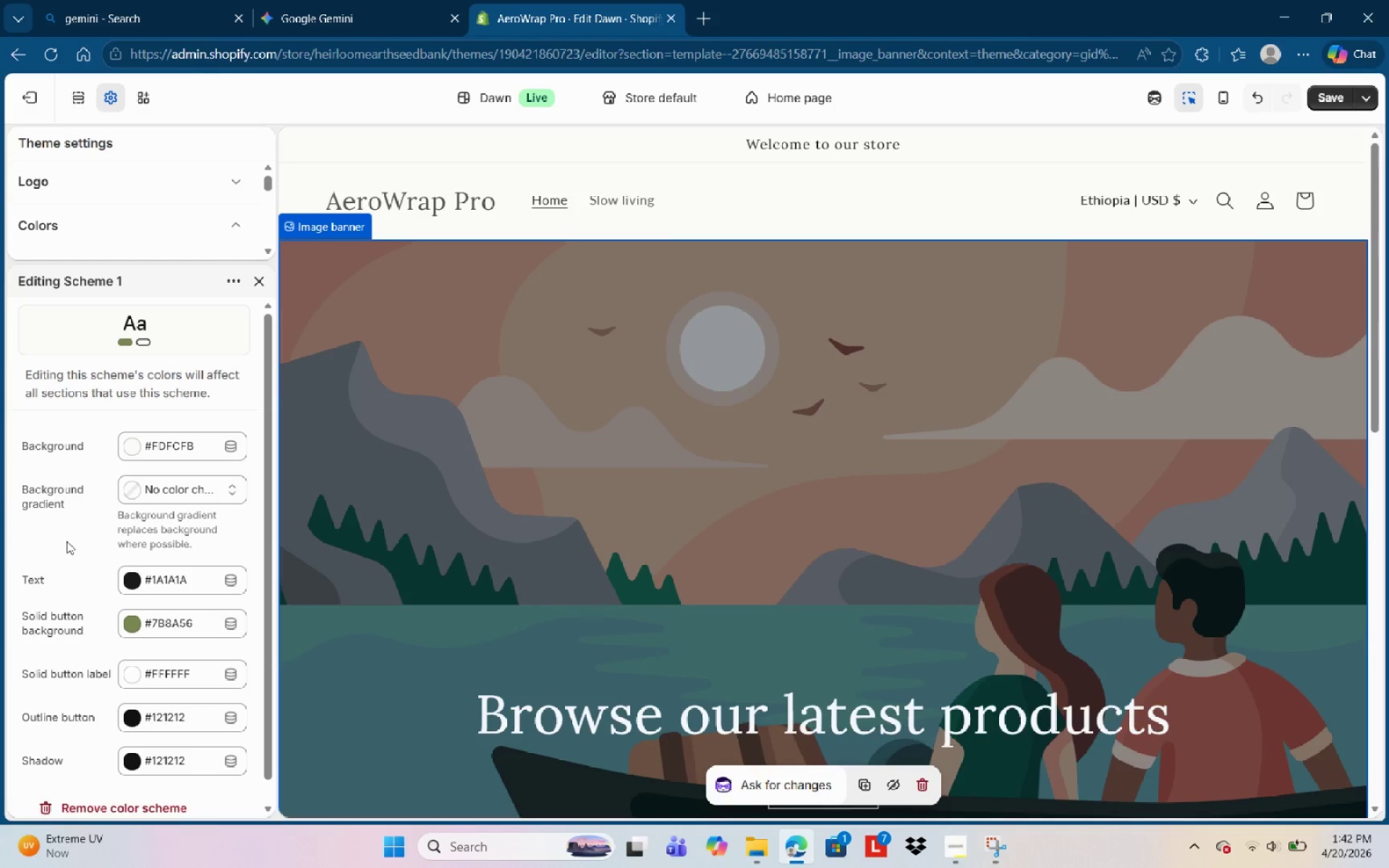 
wait(10.75)
 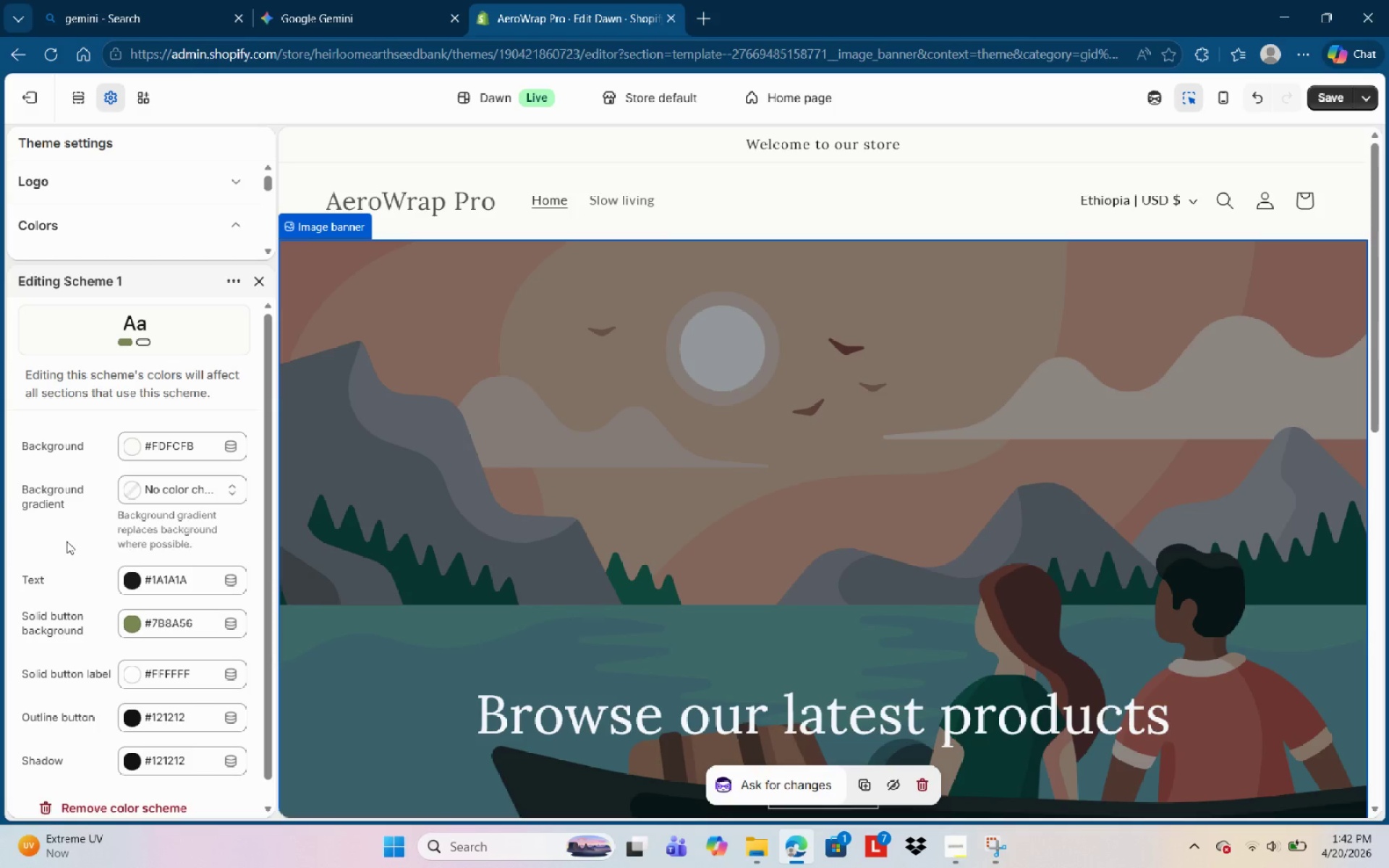 
left_click([214, 584])
 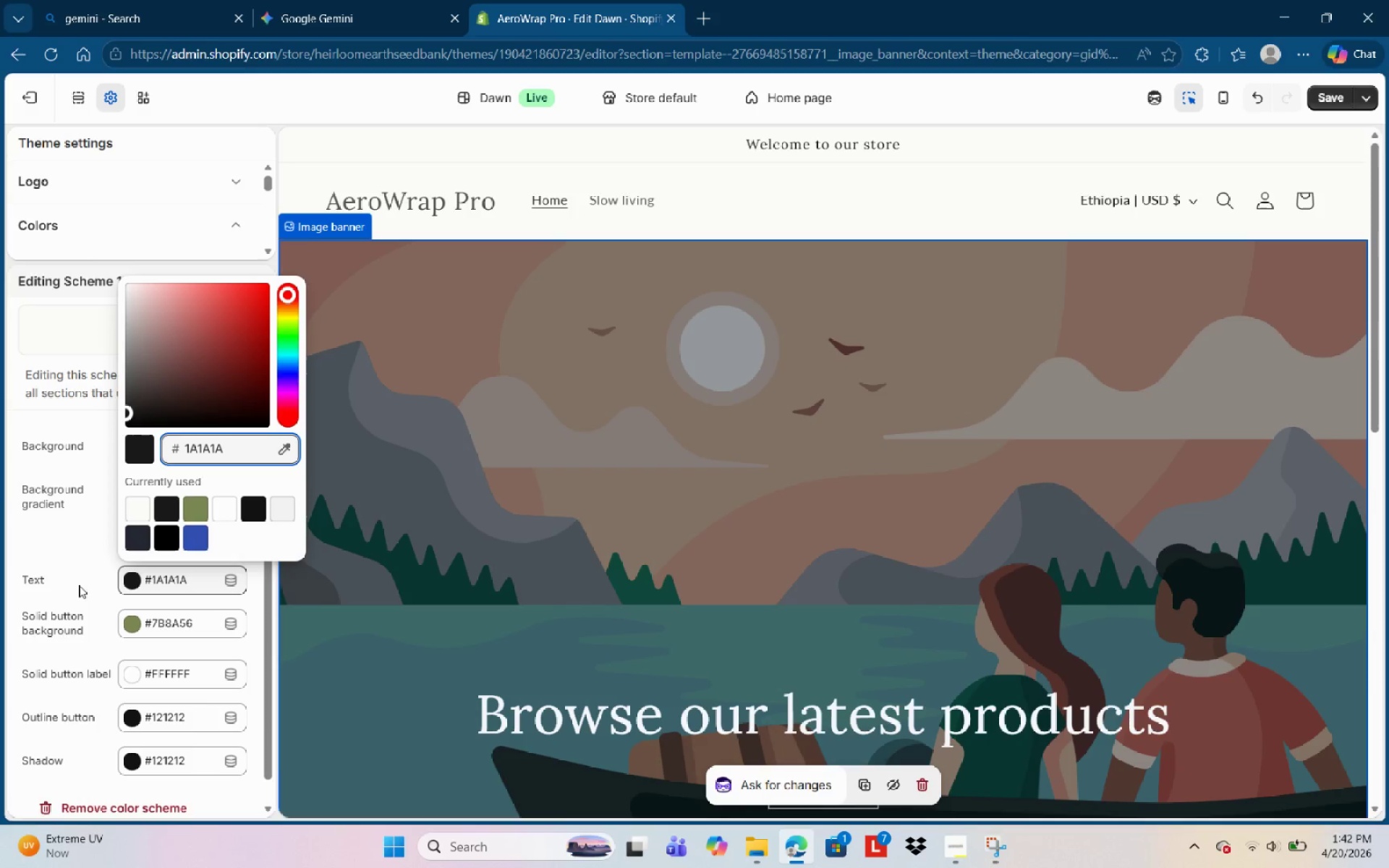 
left_click([75, 580])
 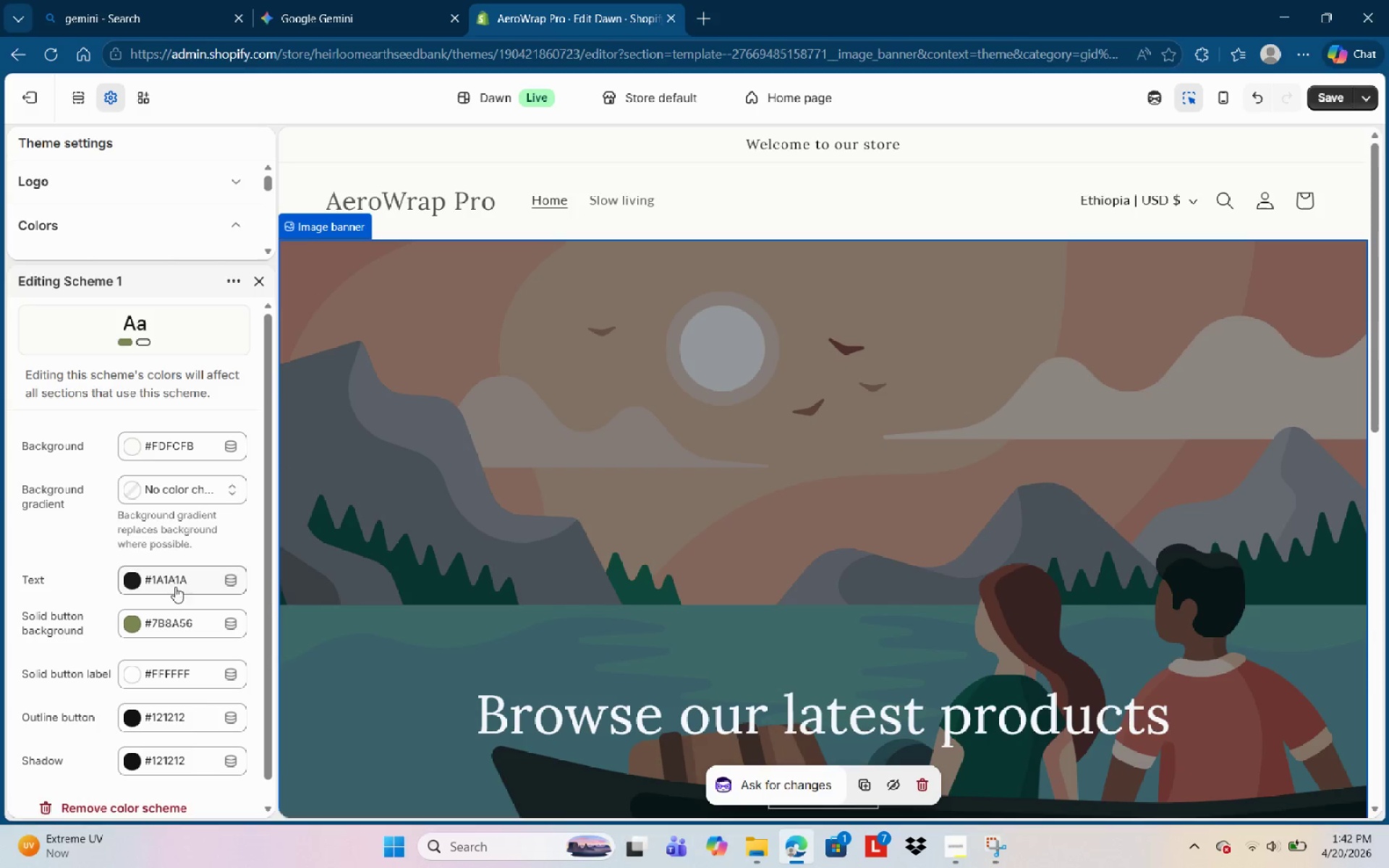 
left_click([199, 584])
 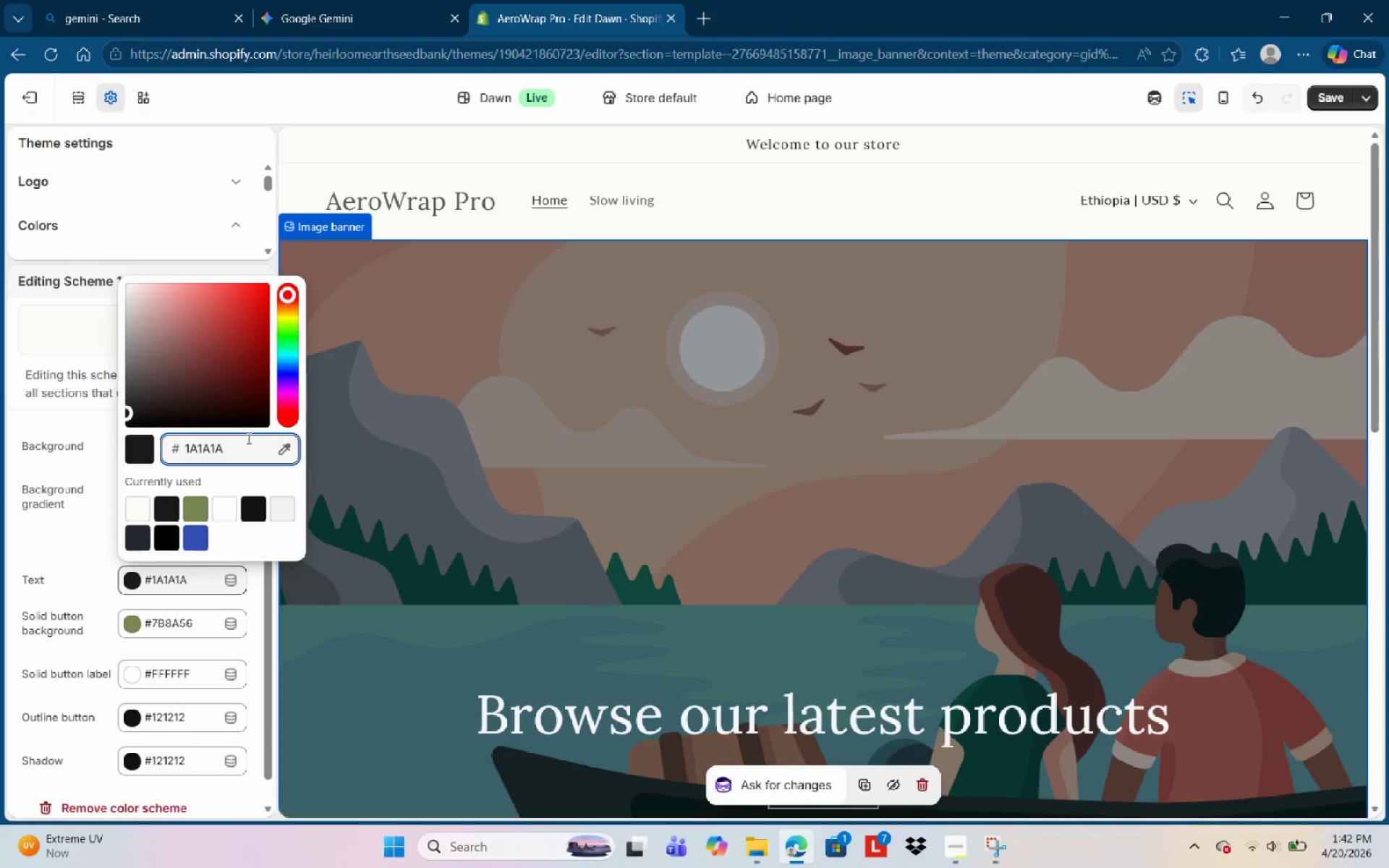 
wait(5.56)
 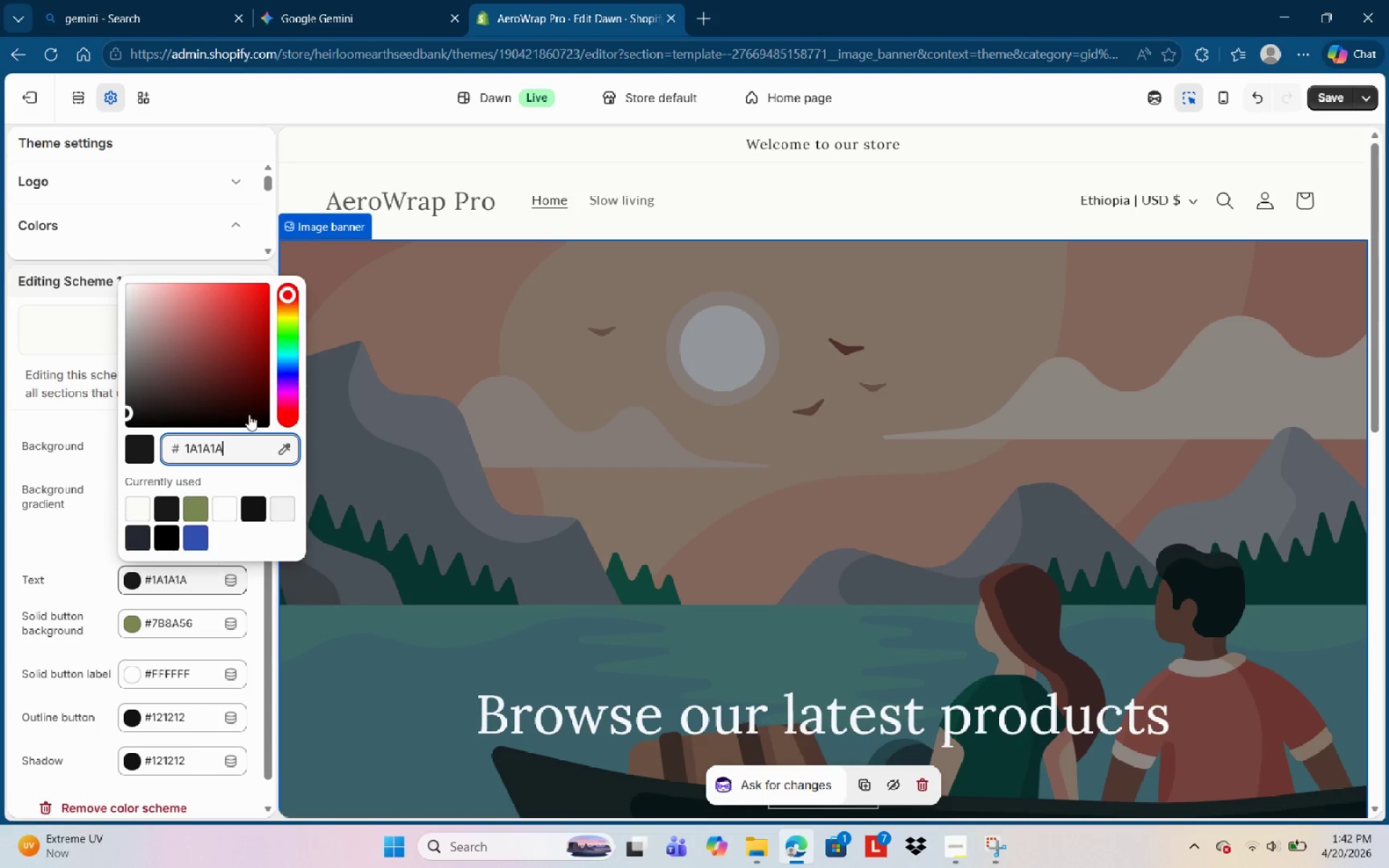 
key(A)
 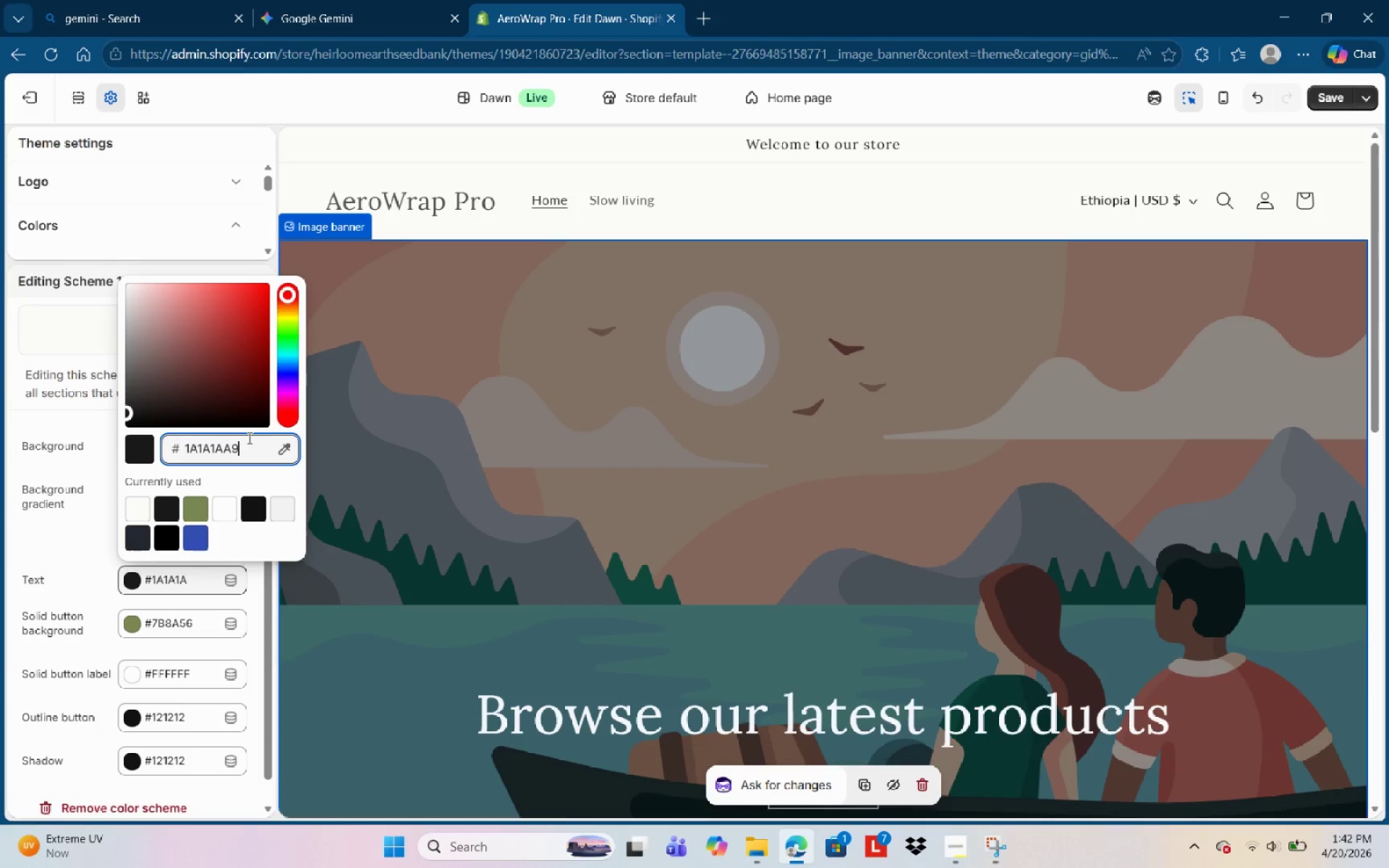 
key(Numpad9)
 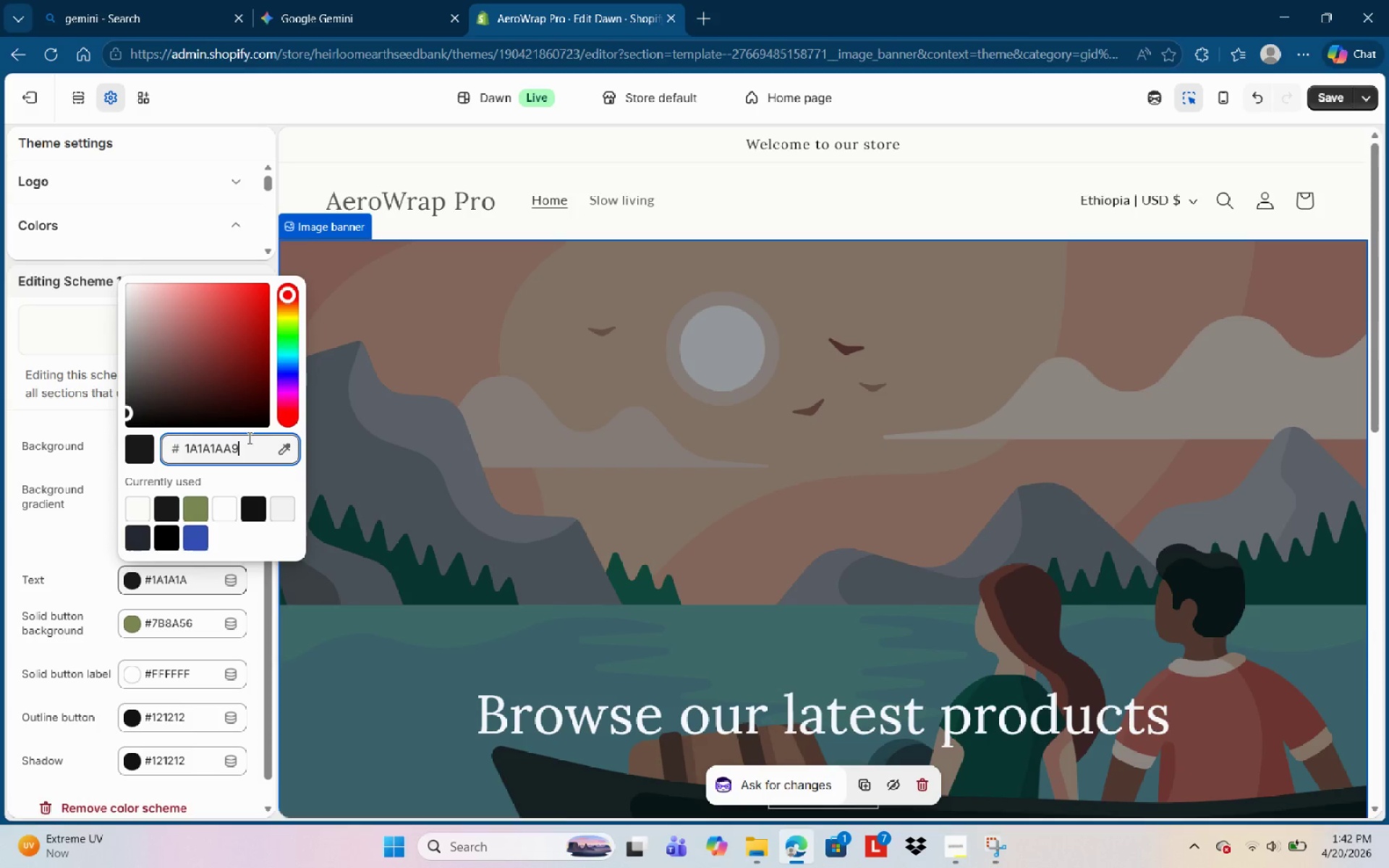 
key(A)
 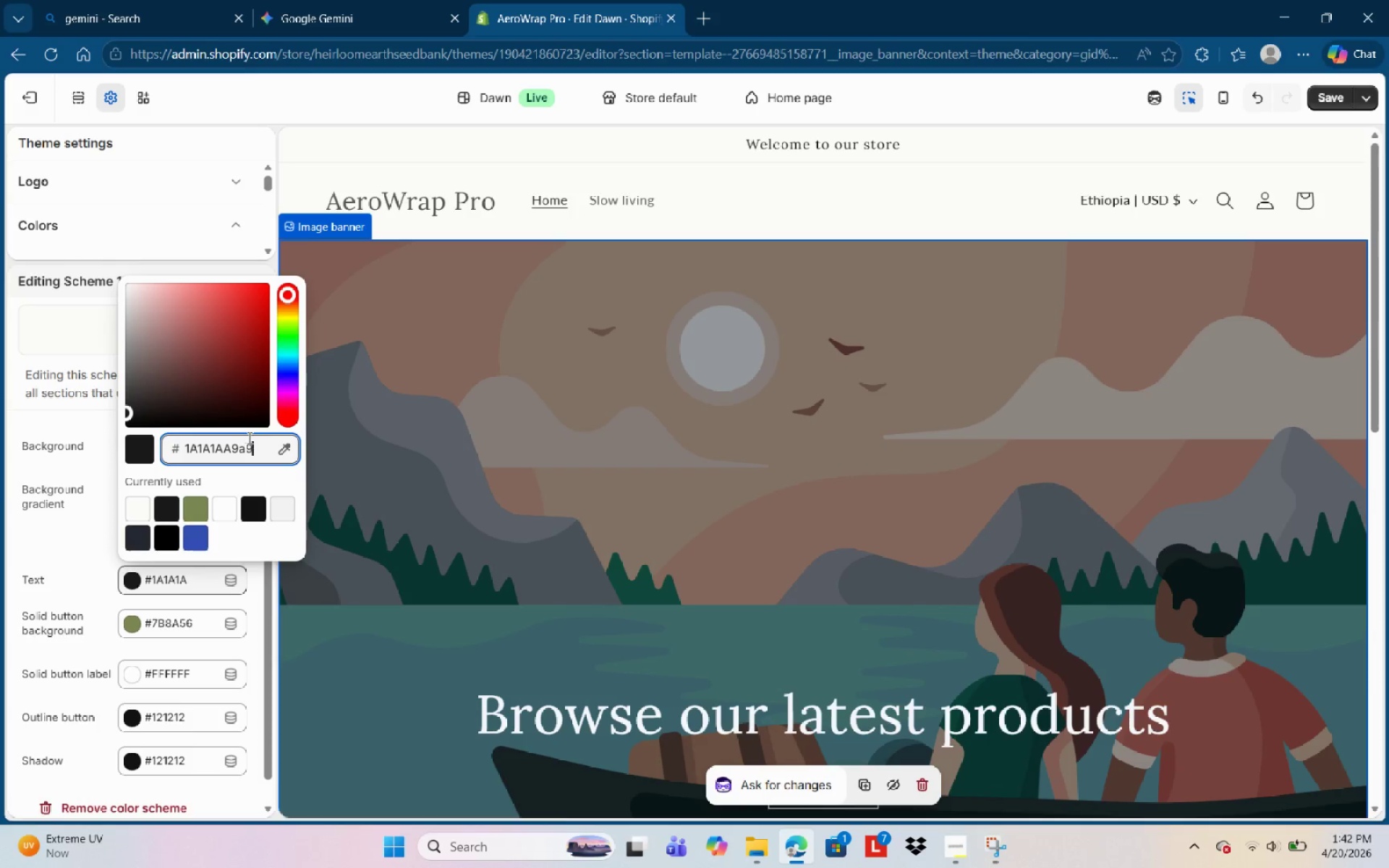 
key(Numpad9)
 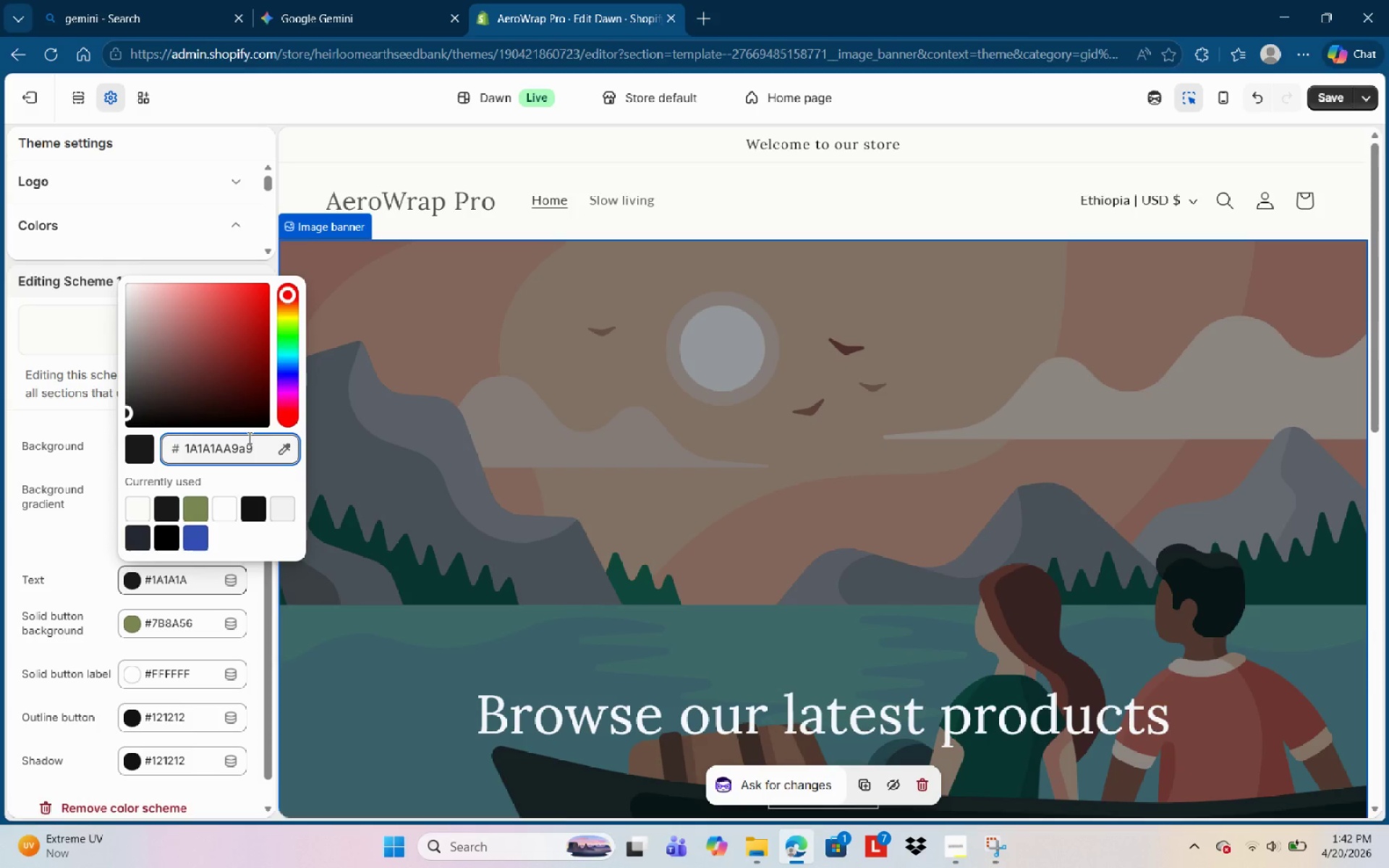 
key(A)
 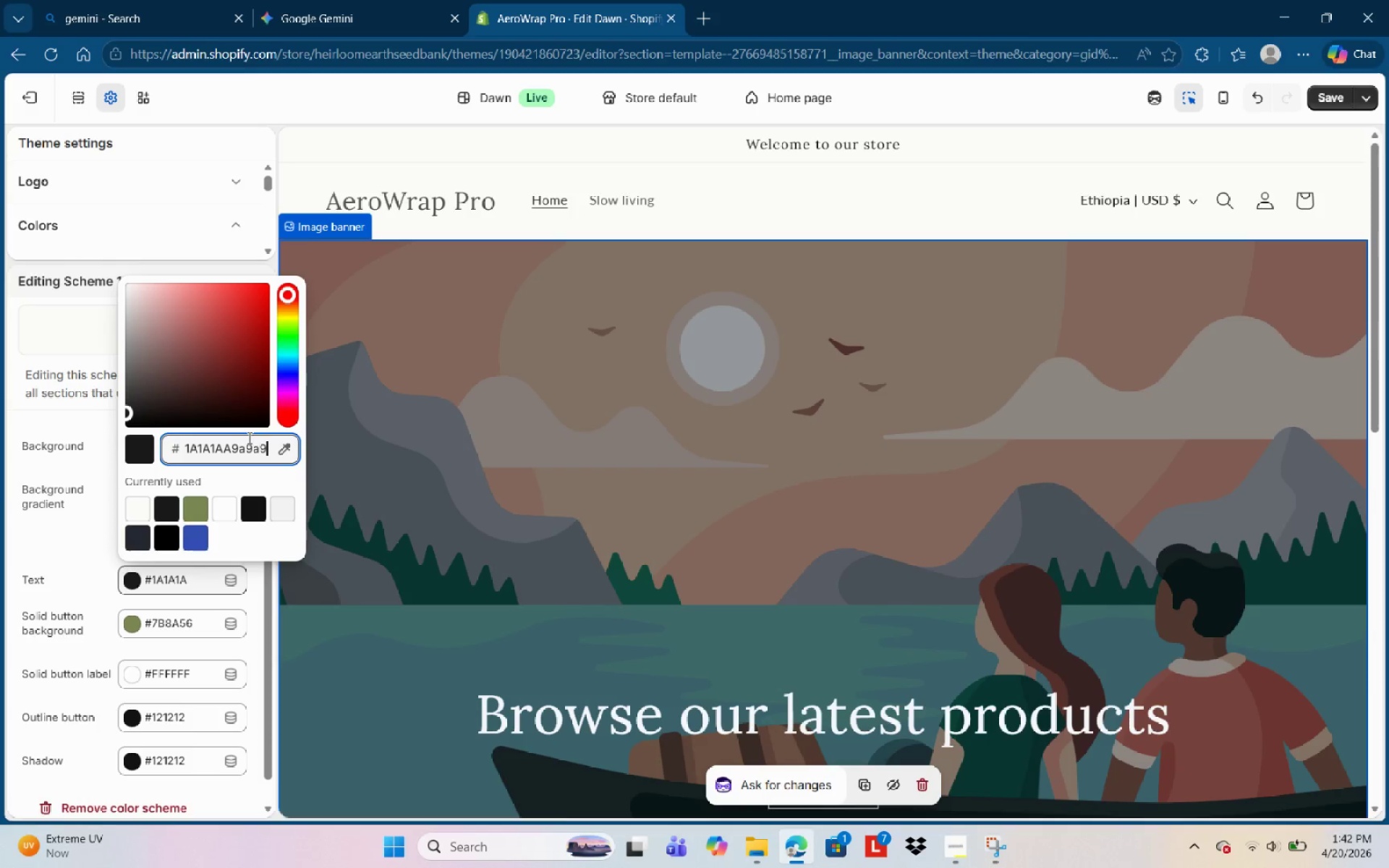 
key(Numpad9)
 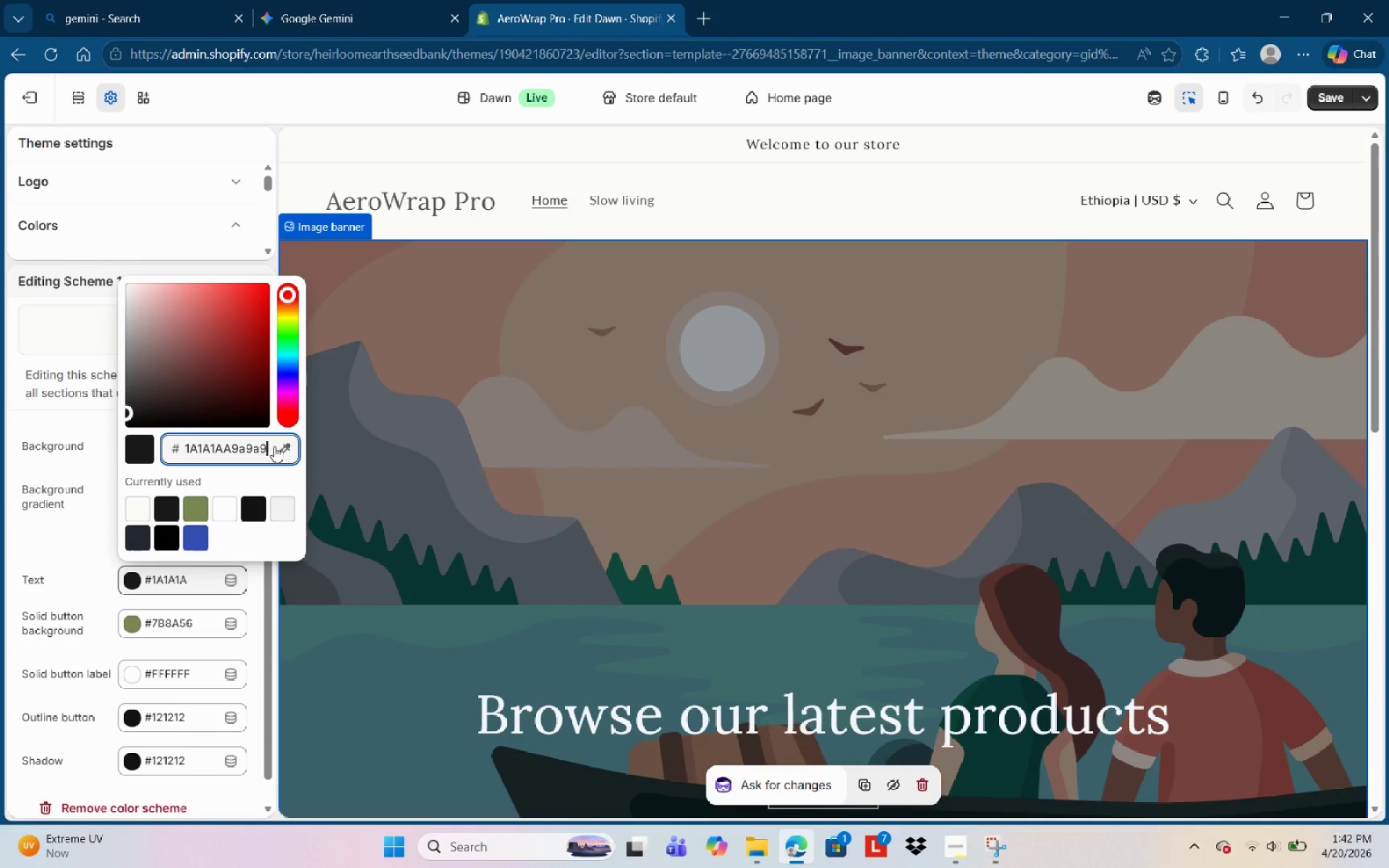 
hold_key(key=Backspace, duration=1.2)
 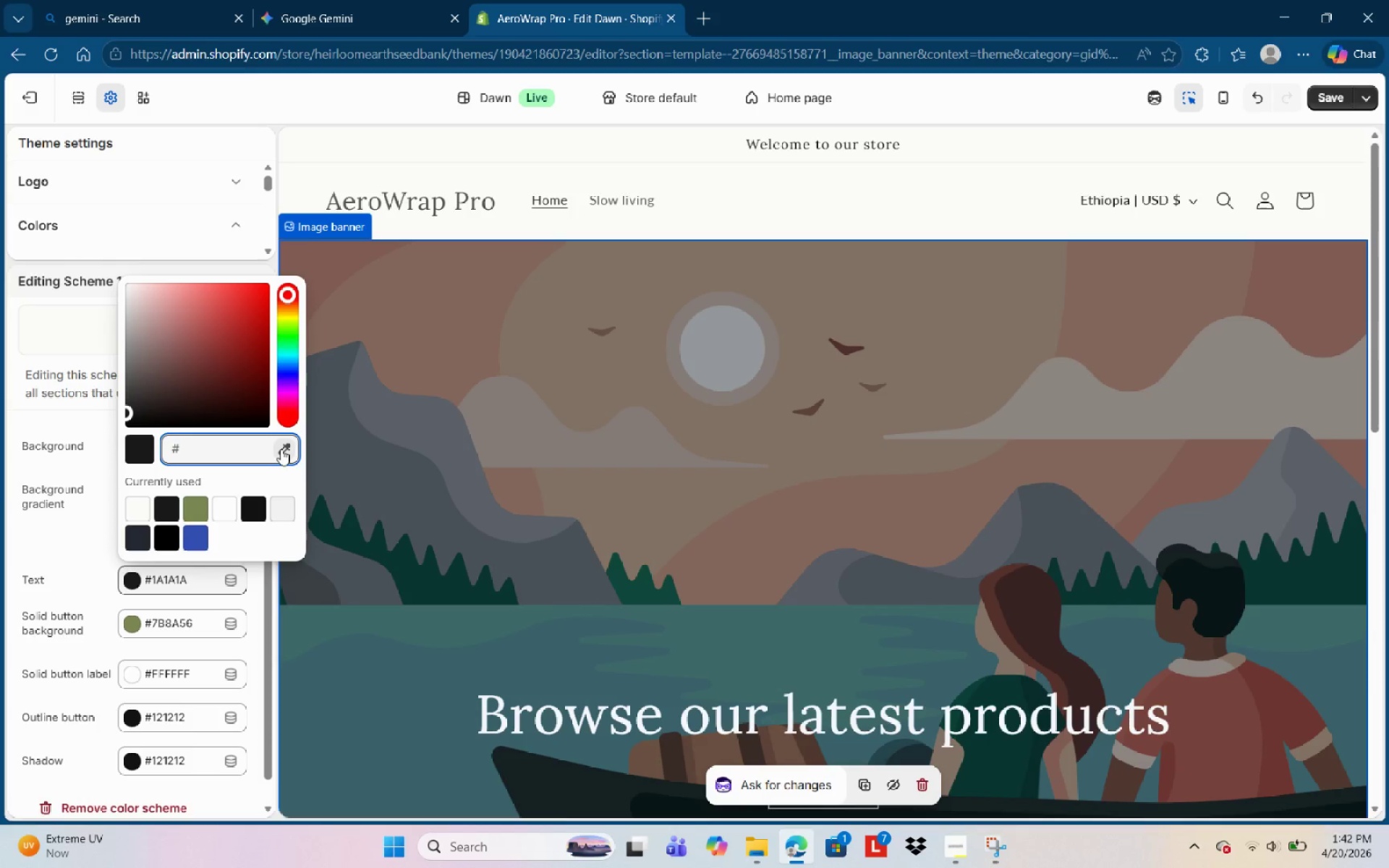 
key(A)
 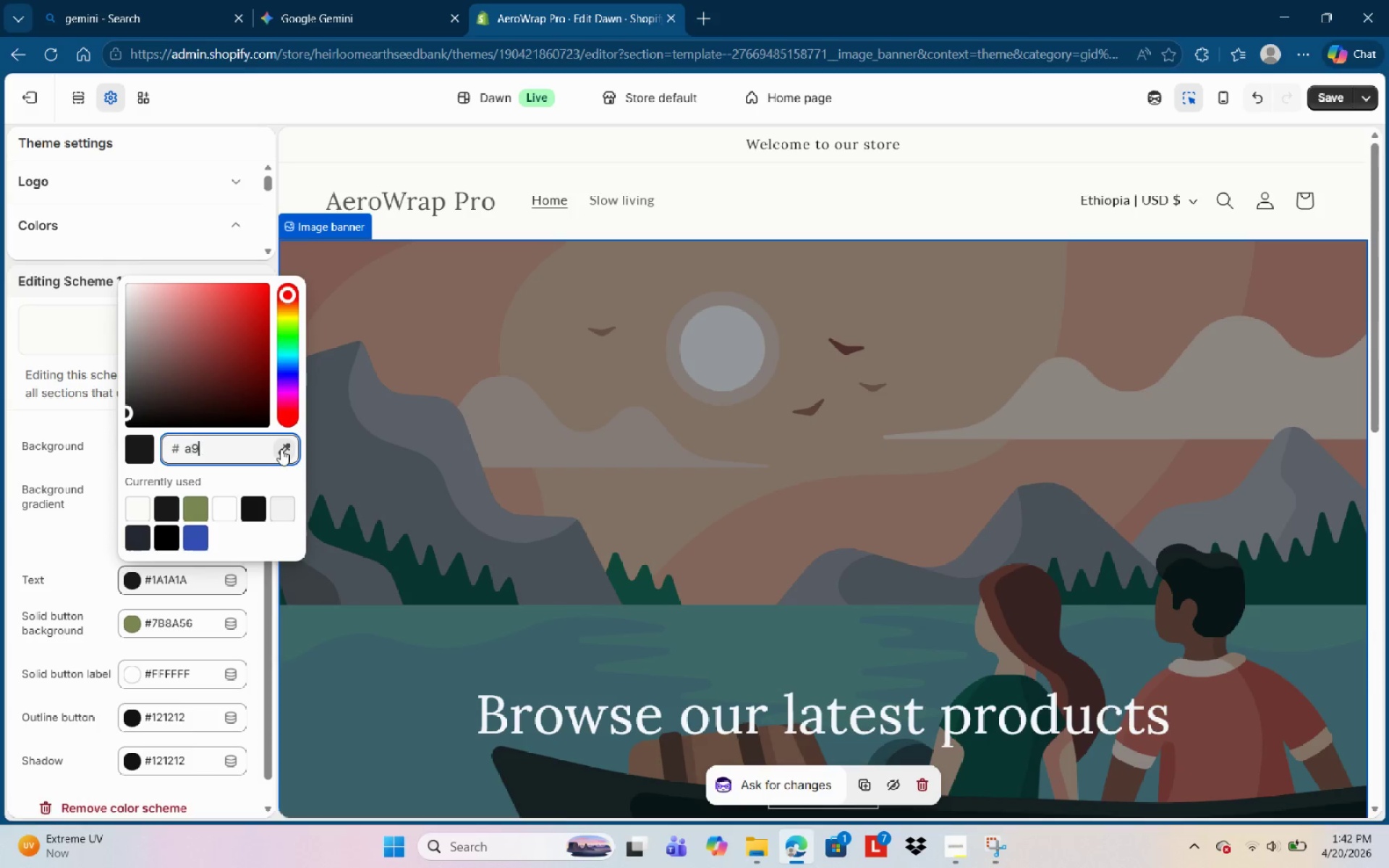 
key(Numpad9)
 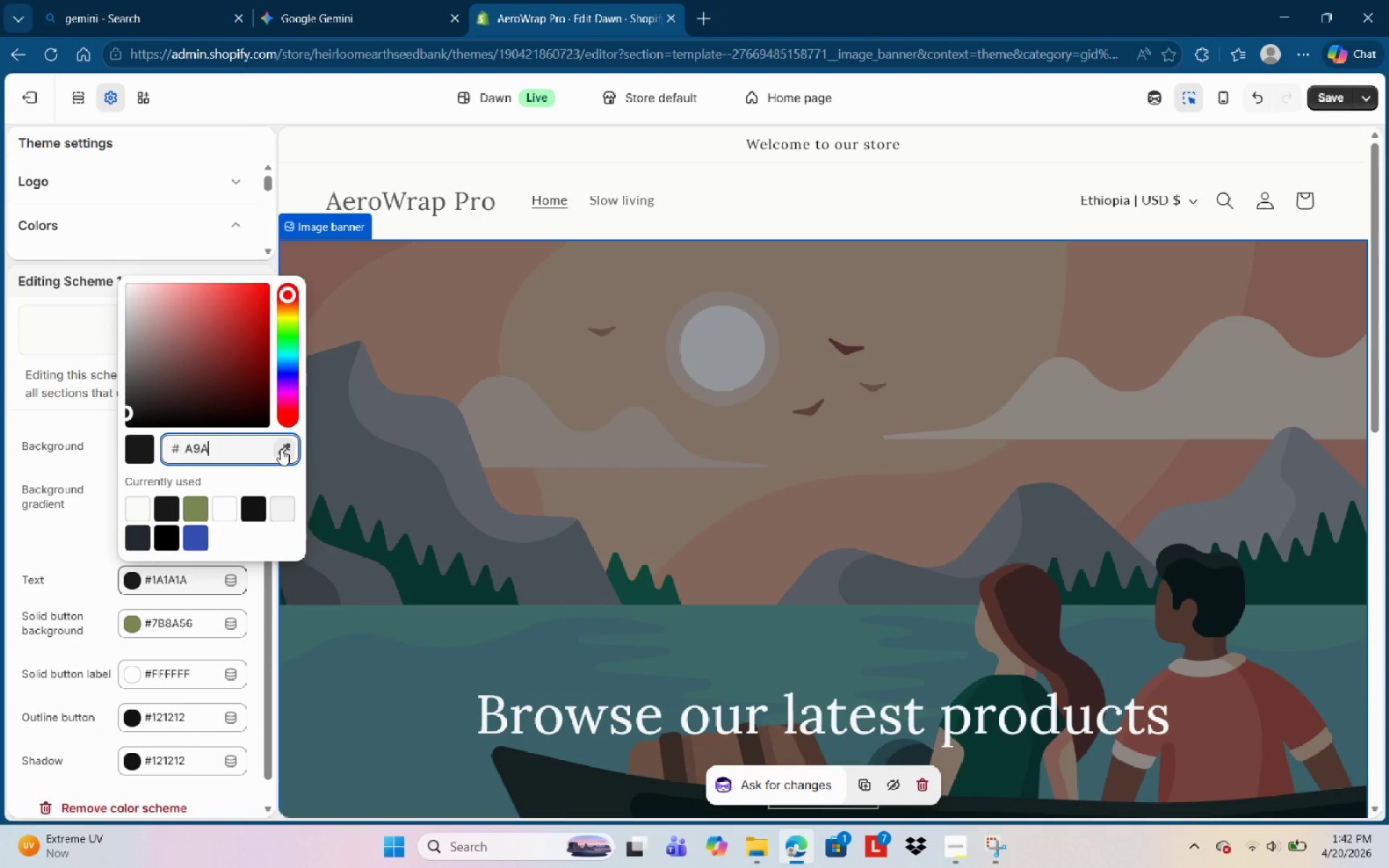 
key(A)
 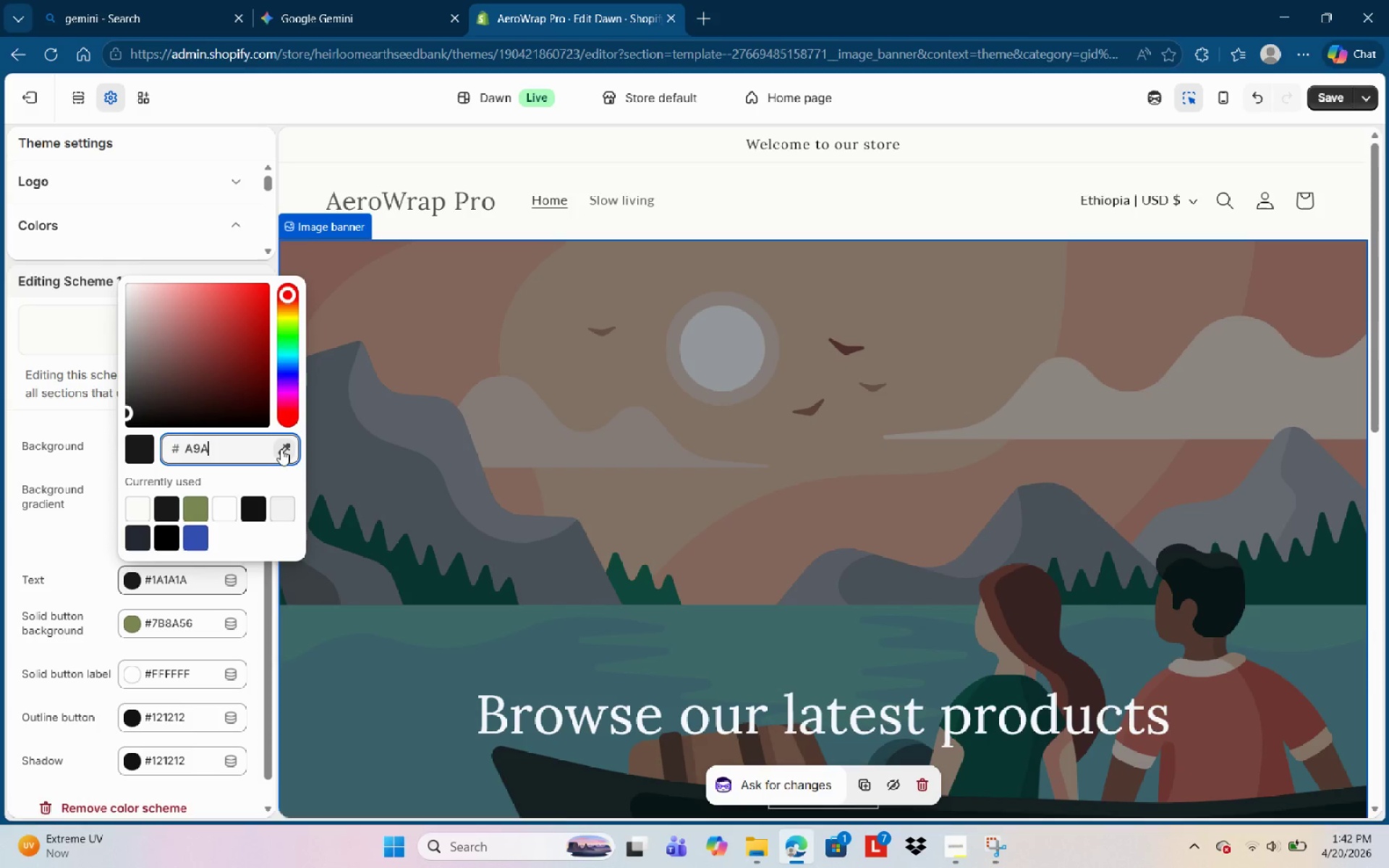 
key(Numpad9)
 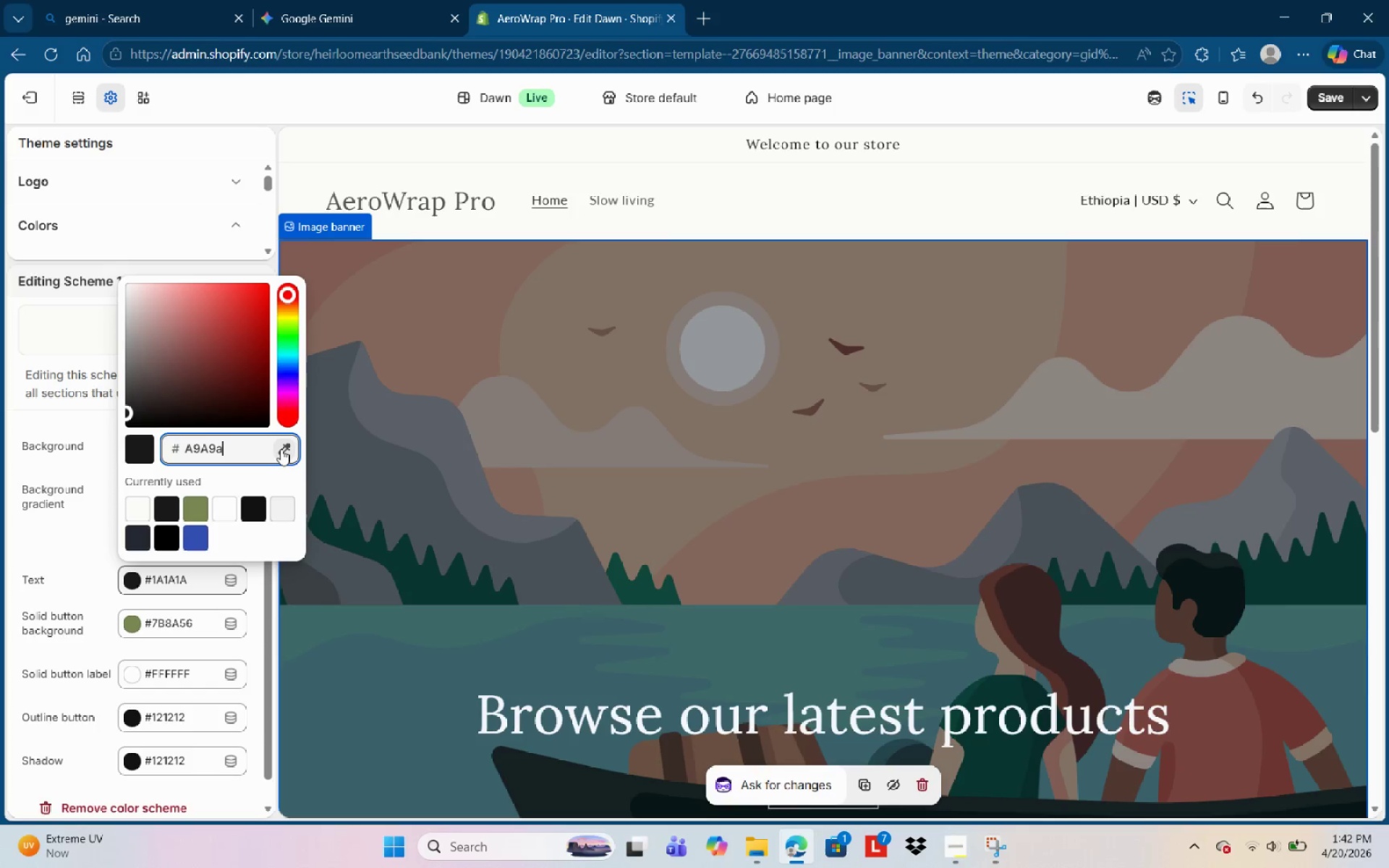 
key(A)
 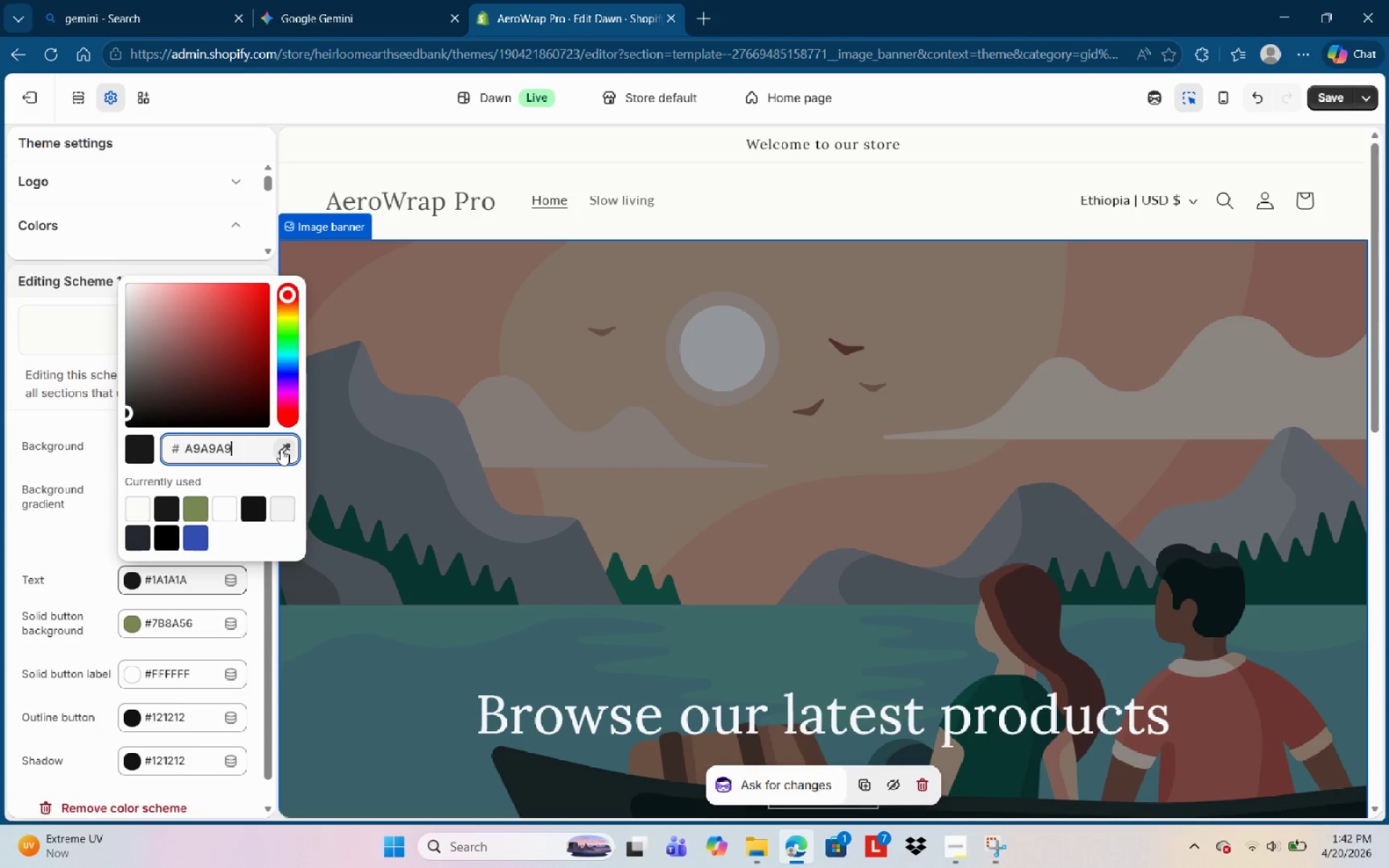 
key(Numpad9)
 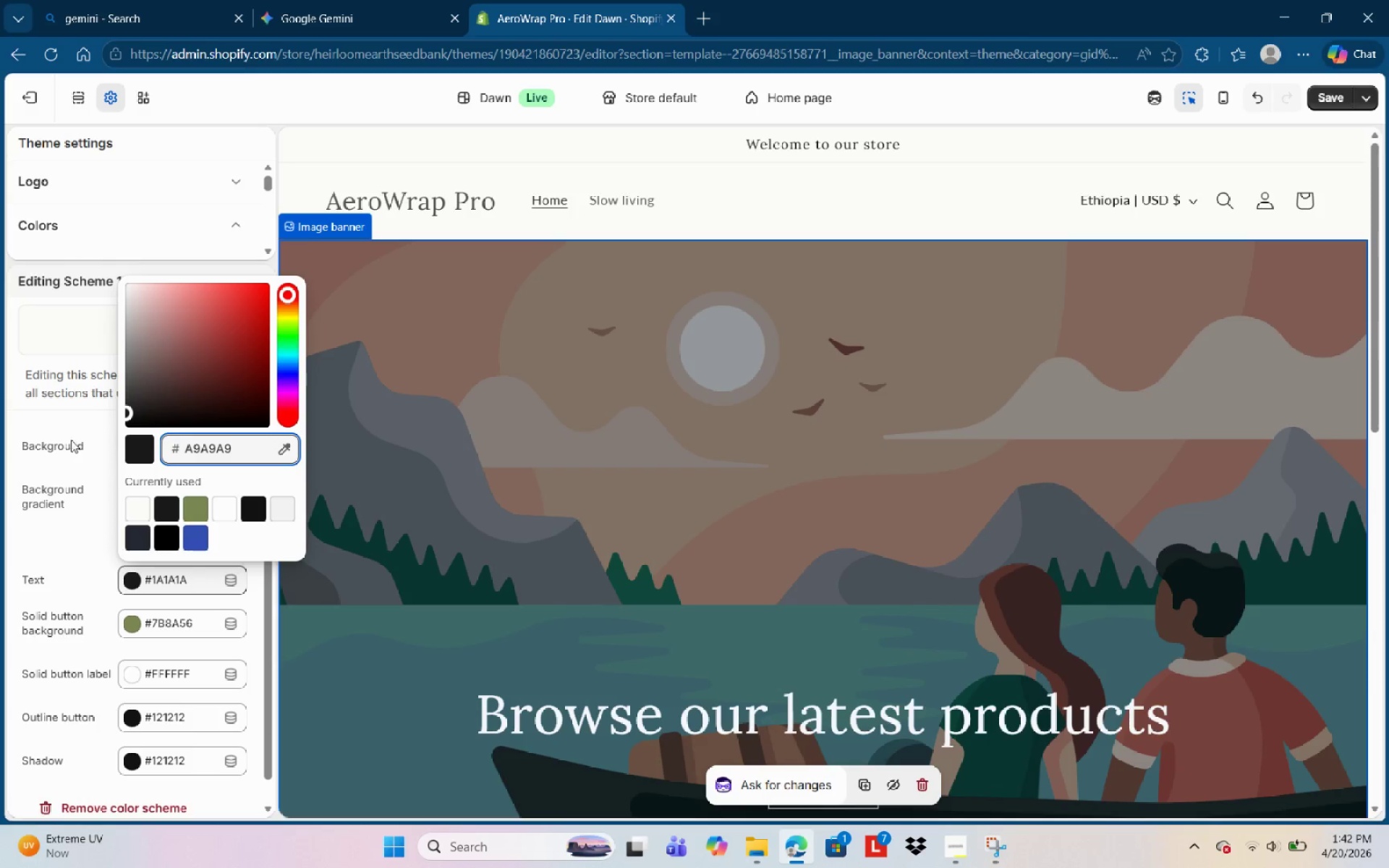 
left_click([95, 454])
 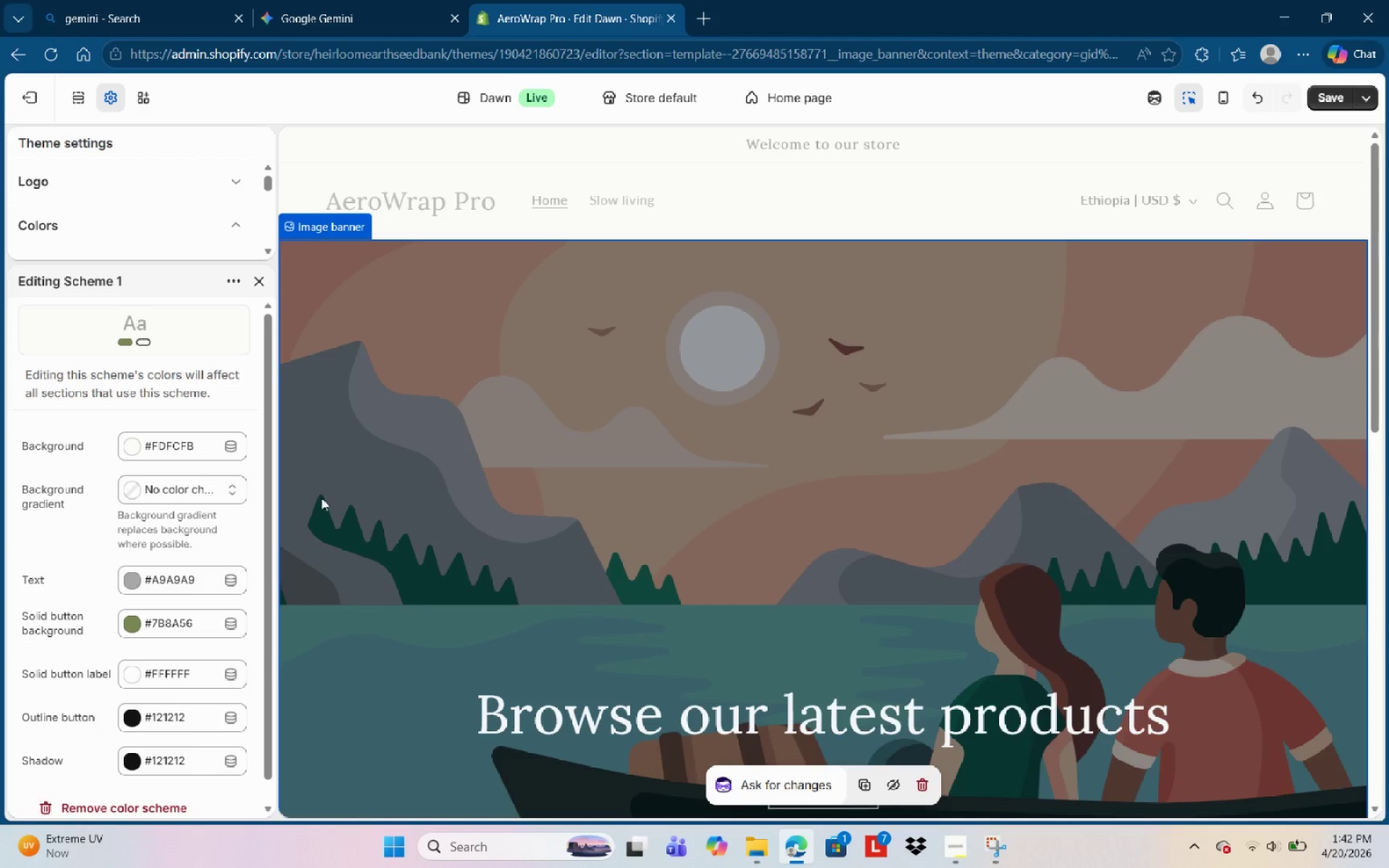 
scroll: coordinate [626, 515], scroll_direction: down, amount: 8.0
 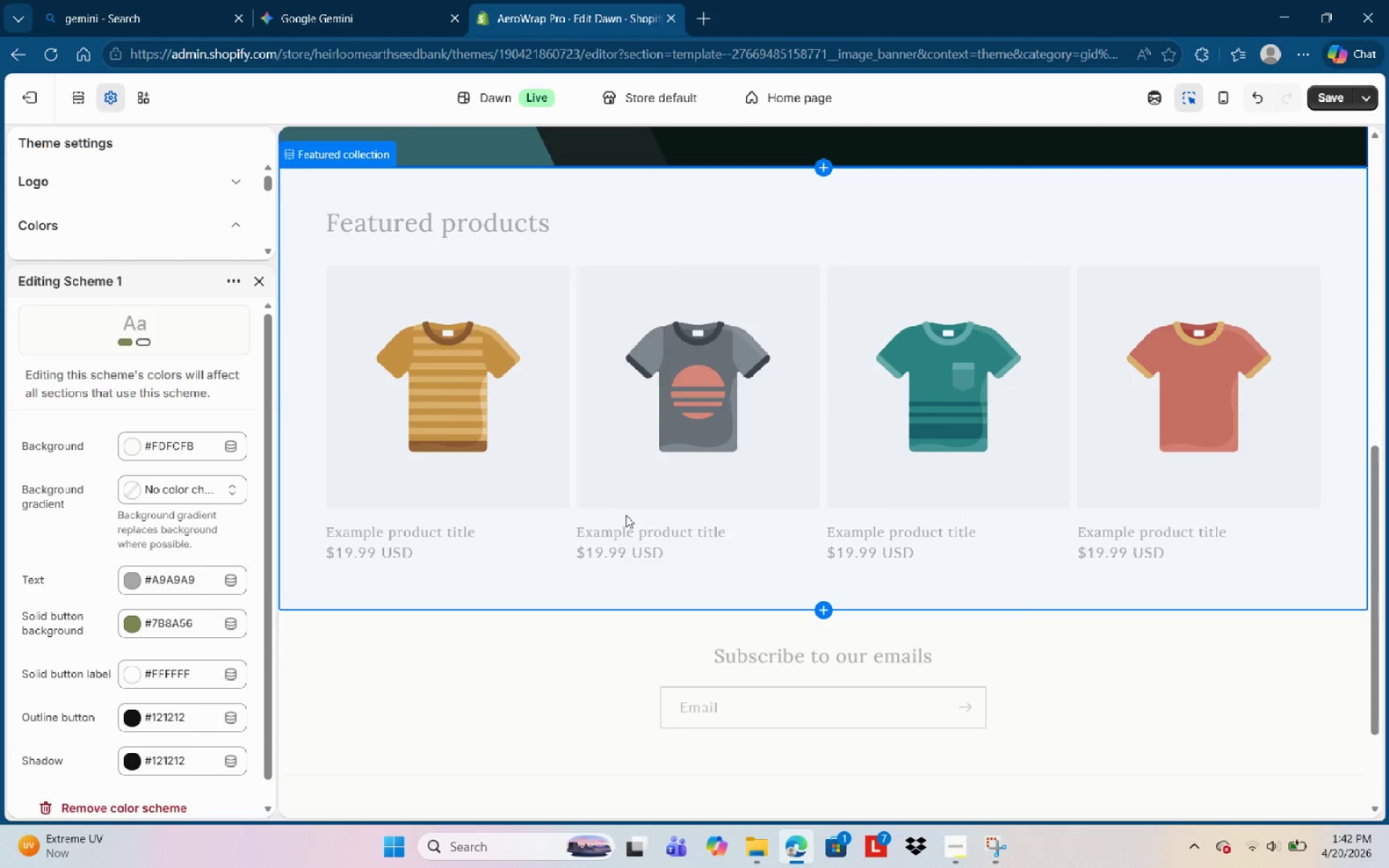 
scroll: coordinate [626, 511], scroll_direction: up, amount: 12.0
 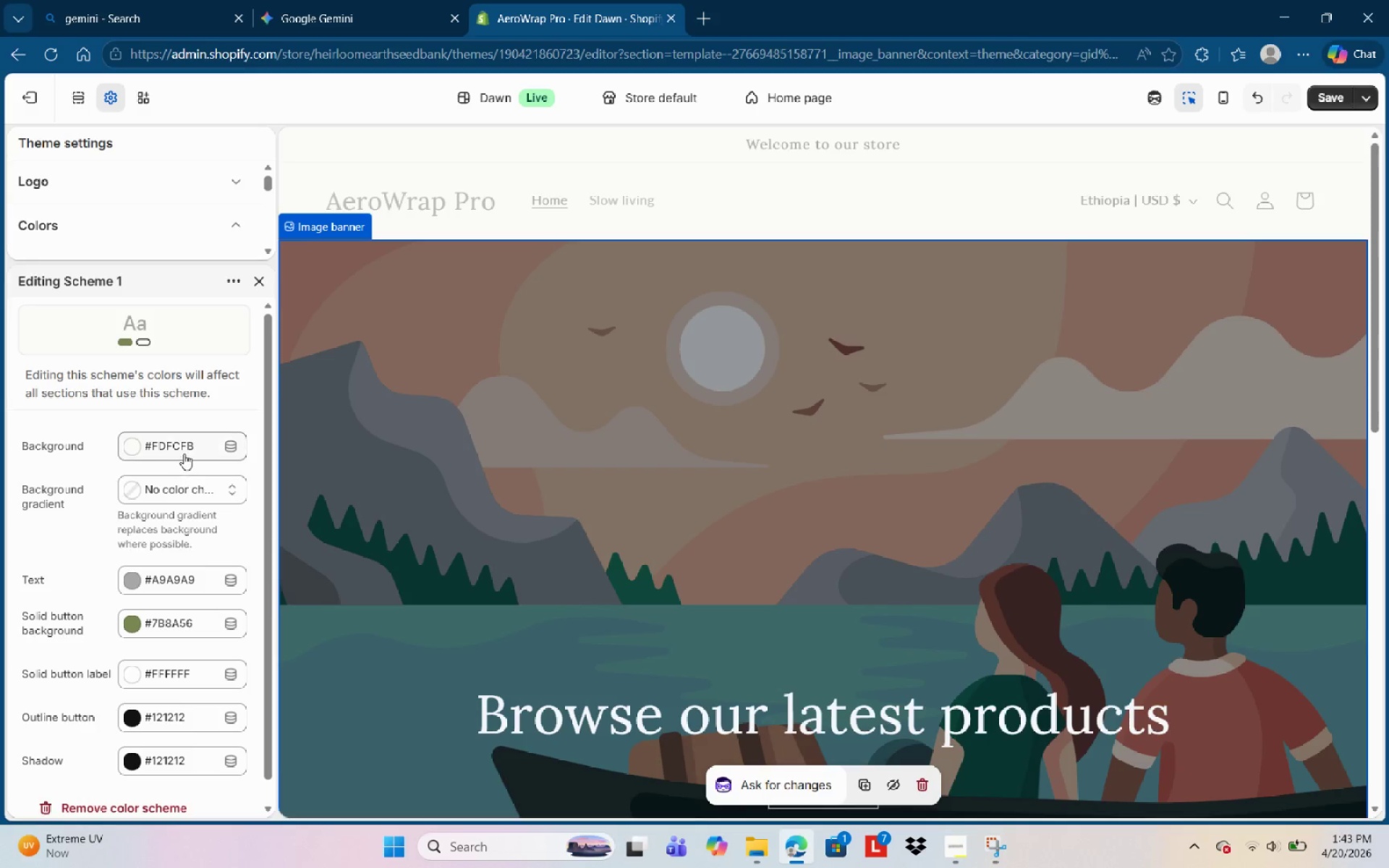 
left_click([184, 451])
 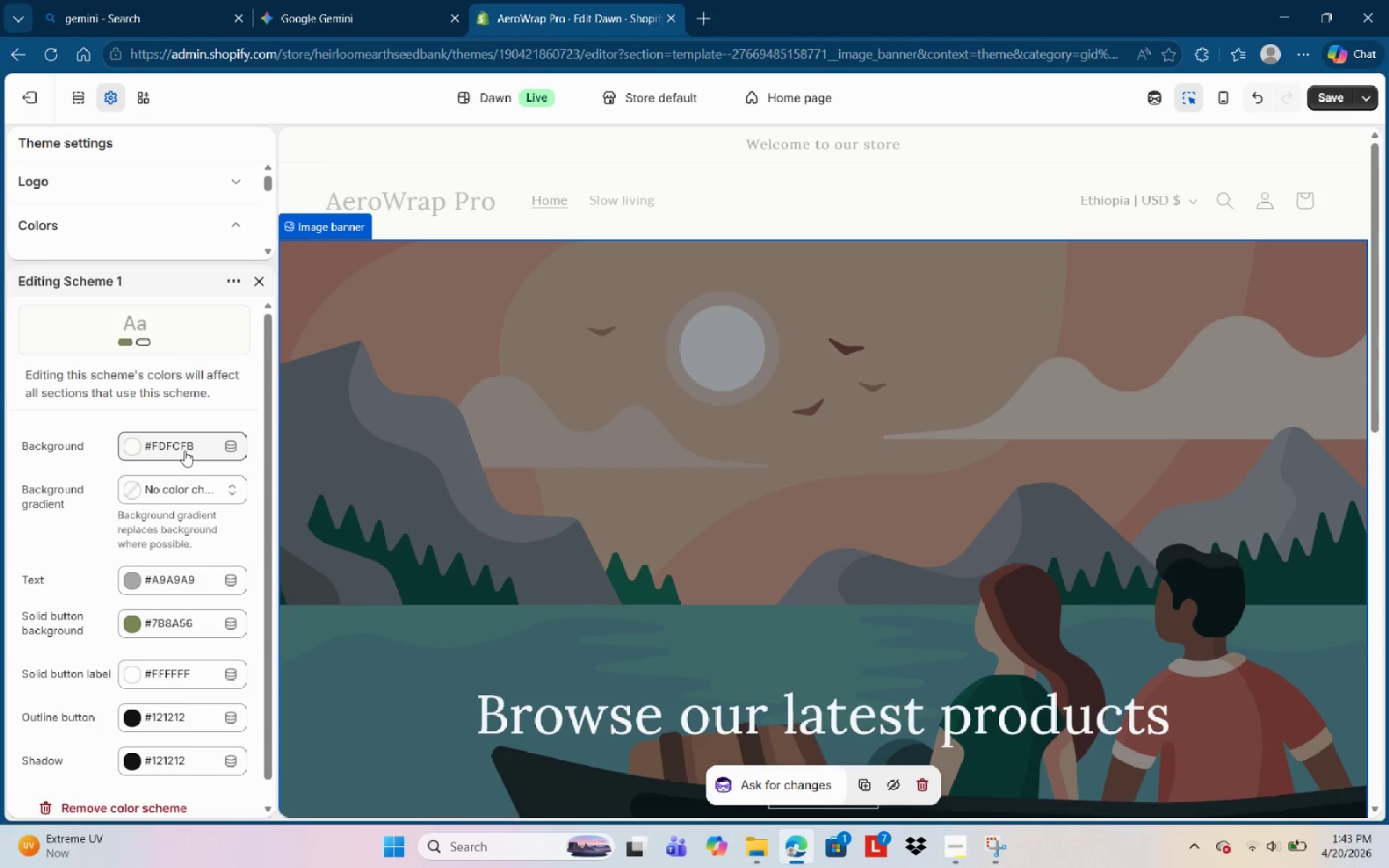 
scroll: coordinate [184, 451], scroll_direction: up, amount: 1.0
 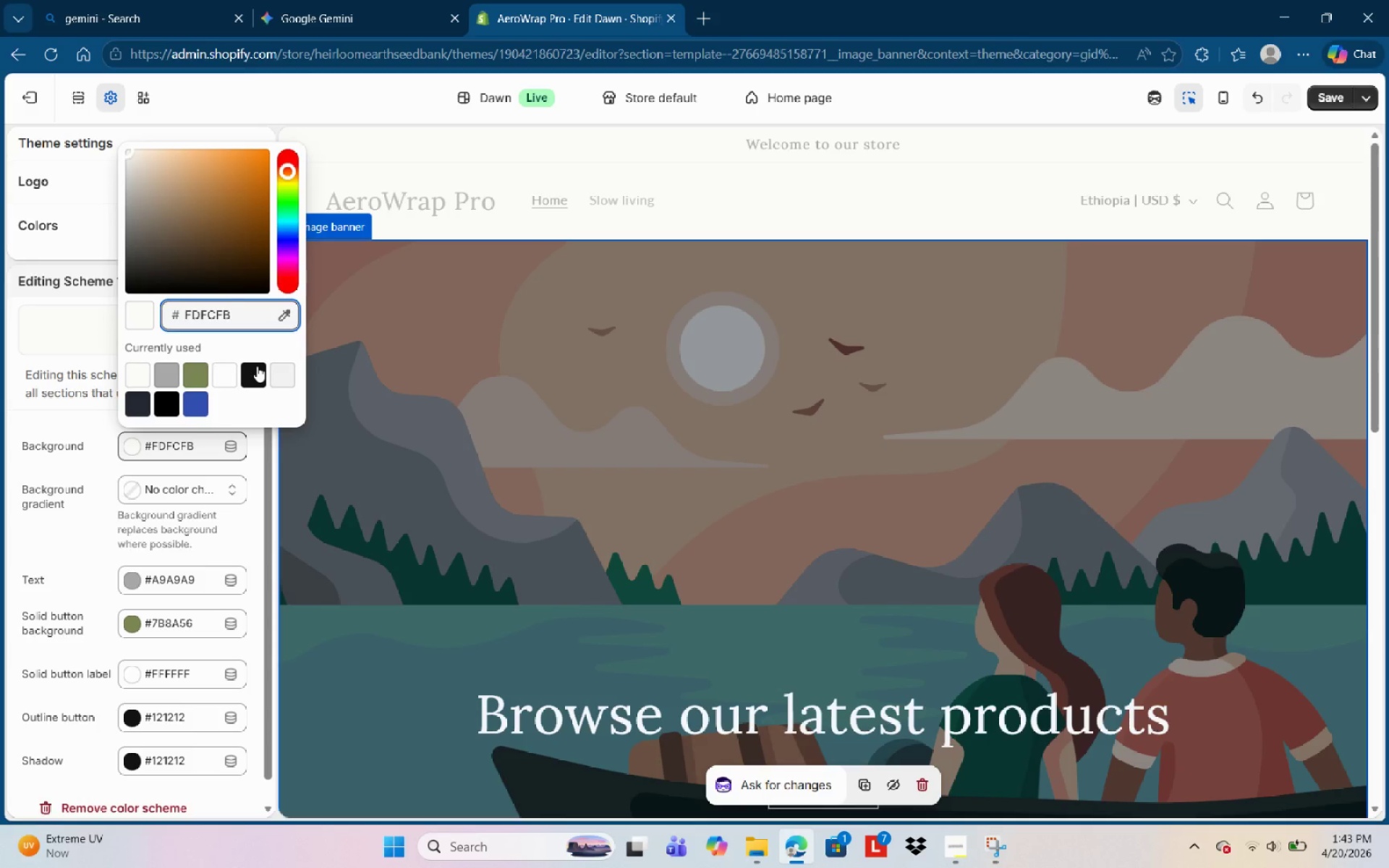 
hold_key(key=Backspace, duration=1.25)
 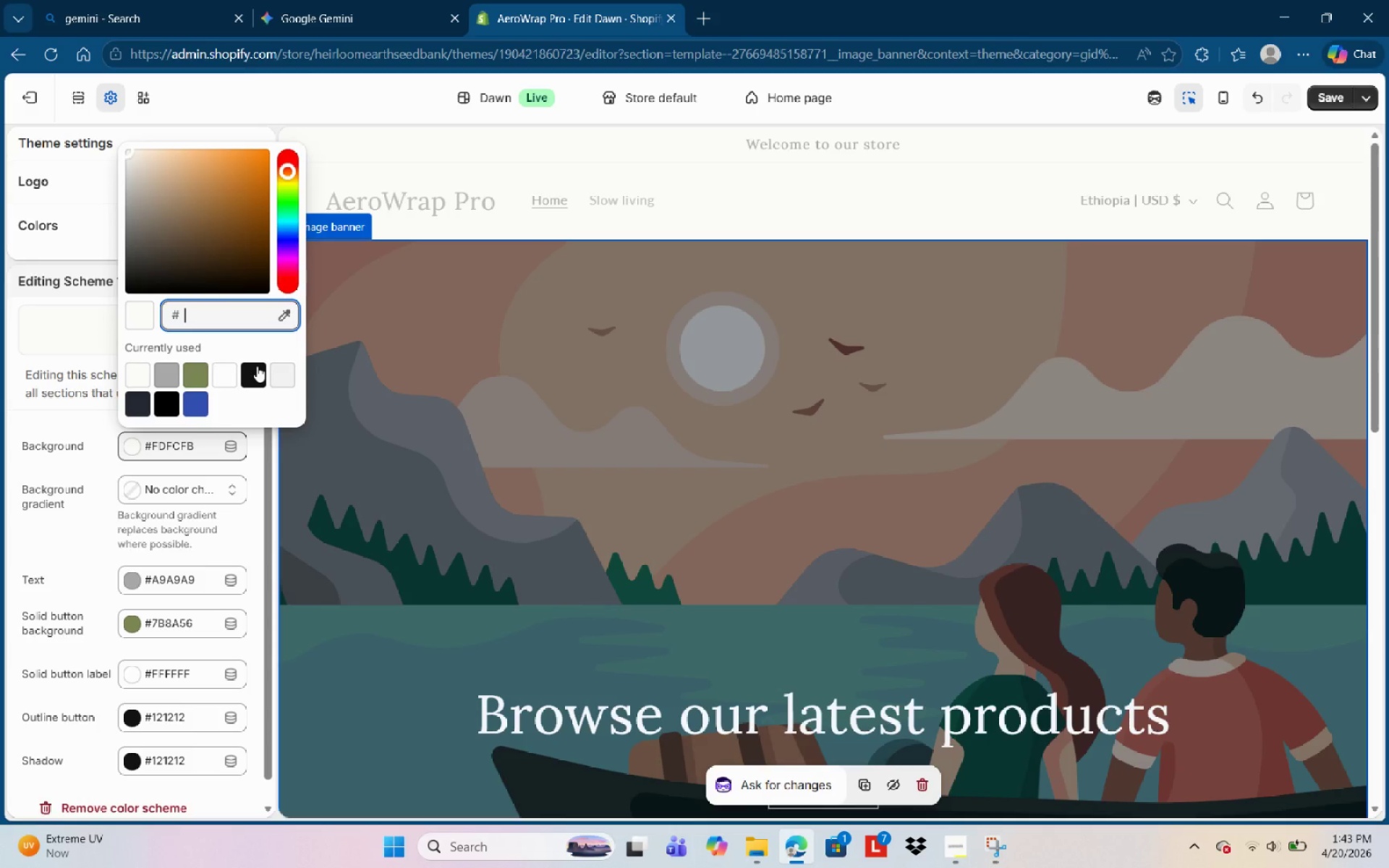 
key(Backspace)
 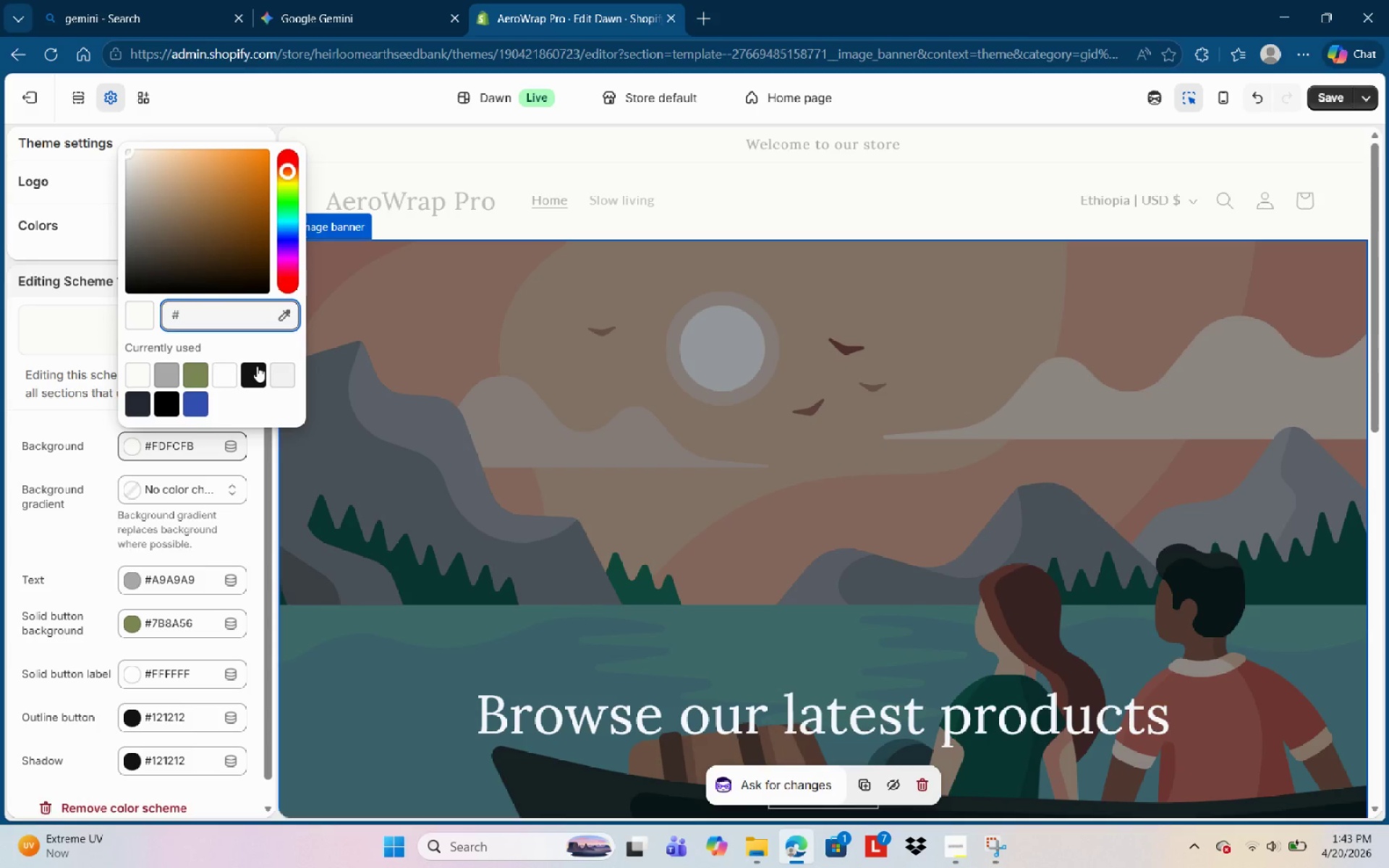 
key(Backspace)
 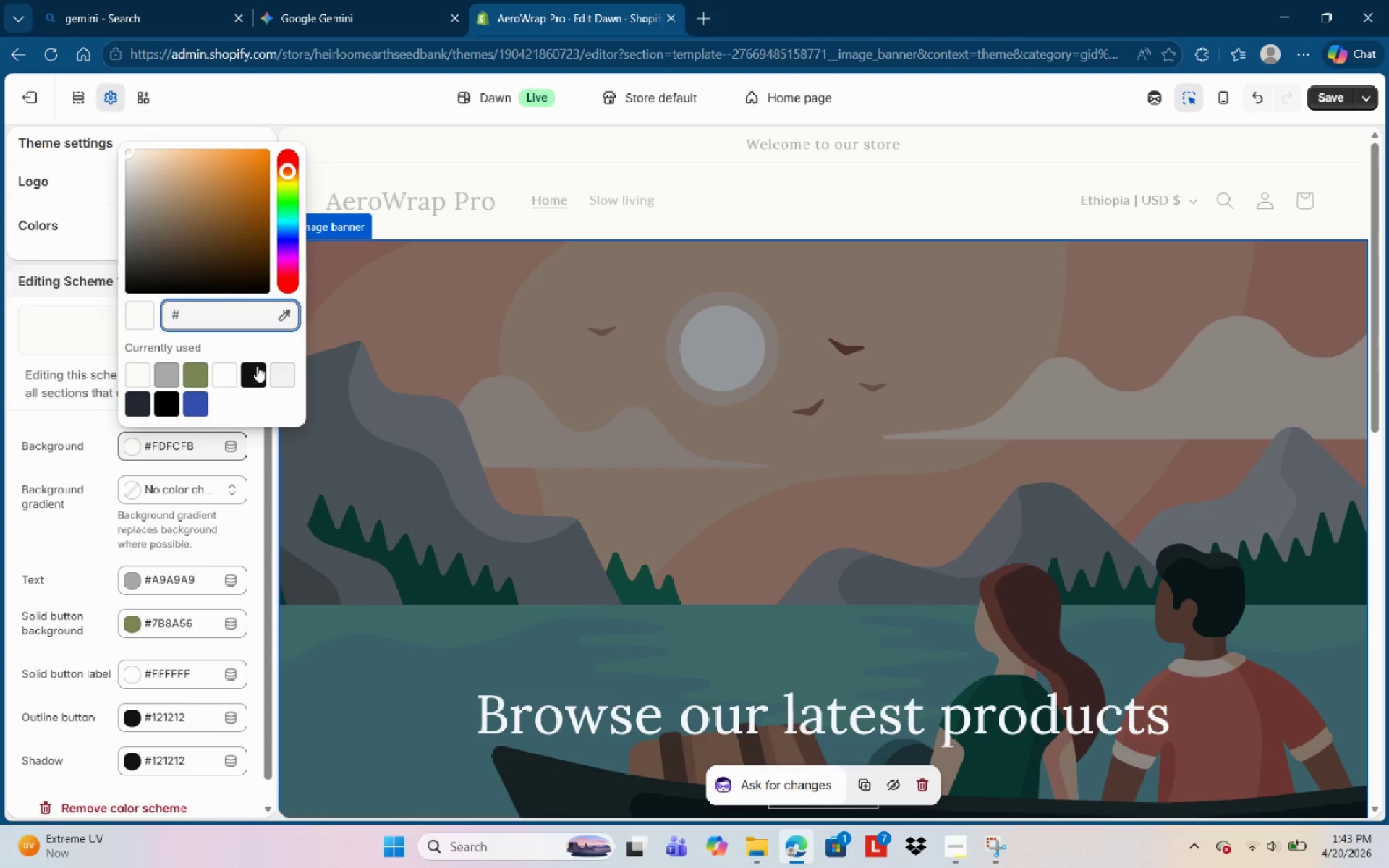 
key(Backspace)
 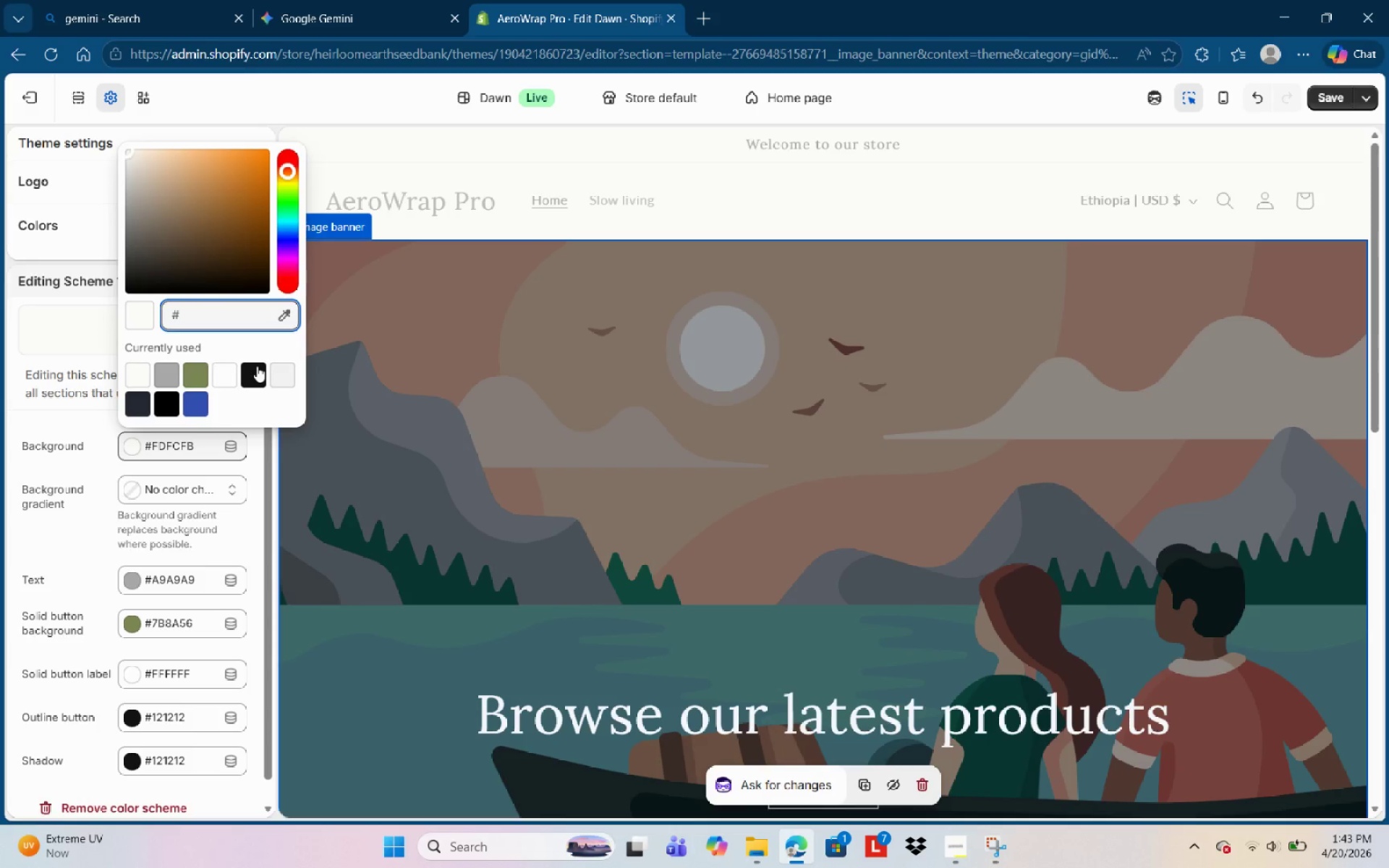 
key(Backspace)
 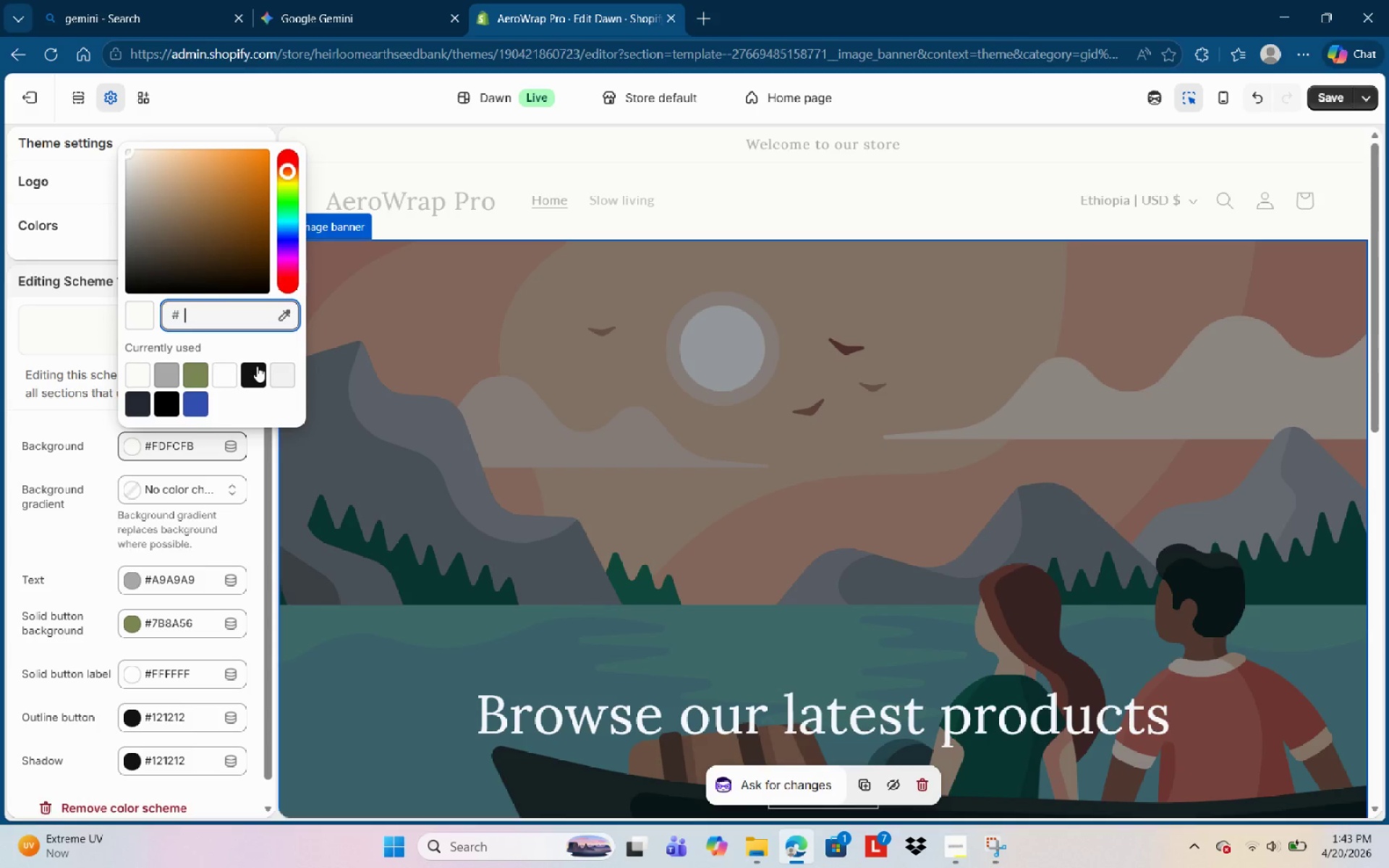 
key(Numpad1)
 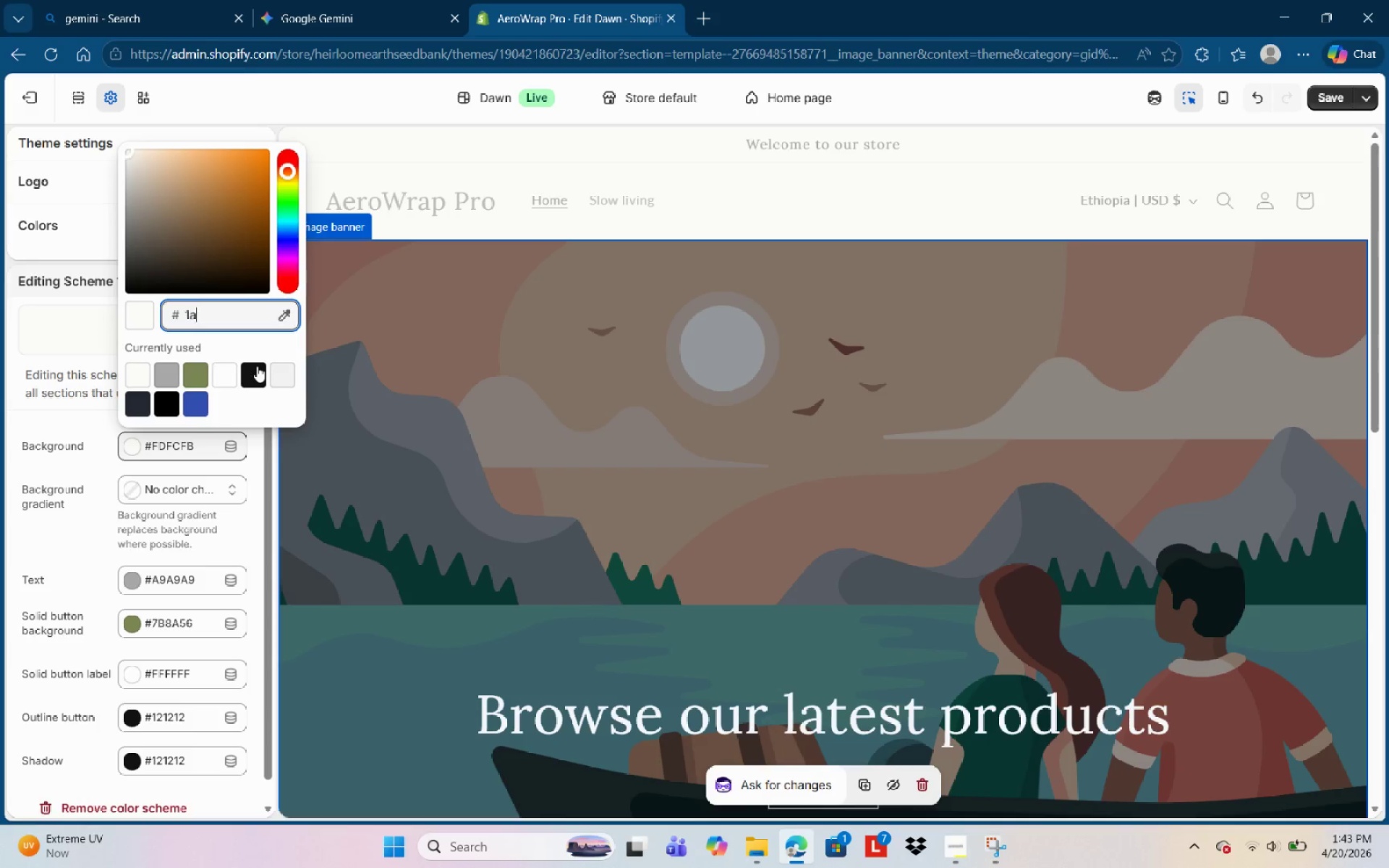 
key(A)
 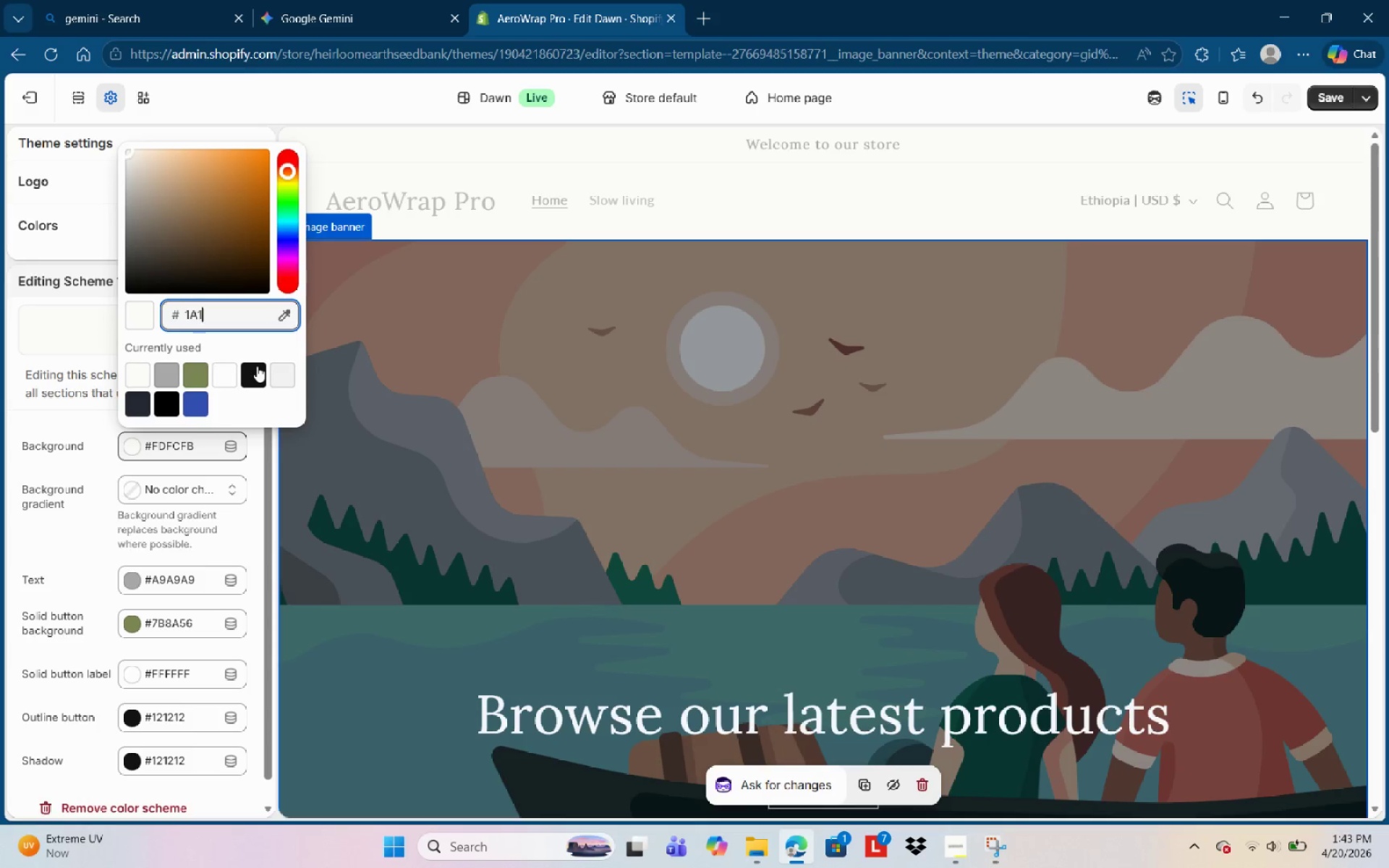 
key(Numpad1)
 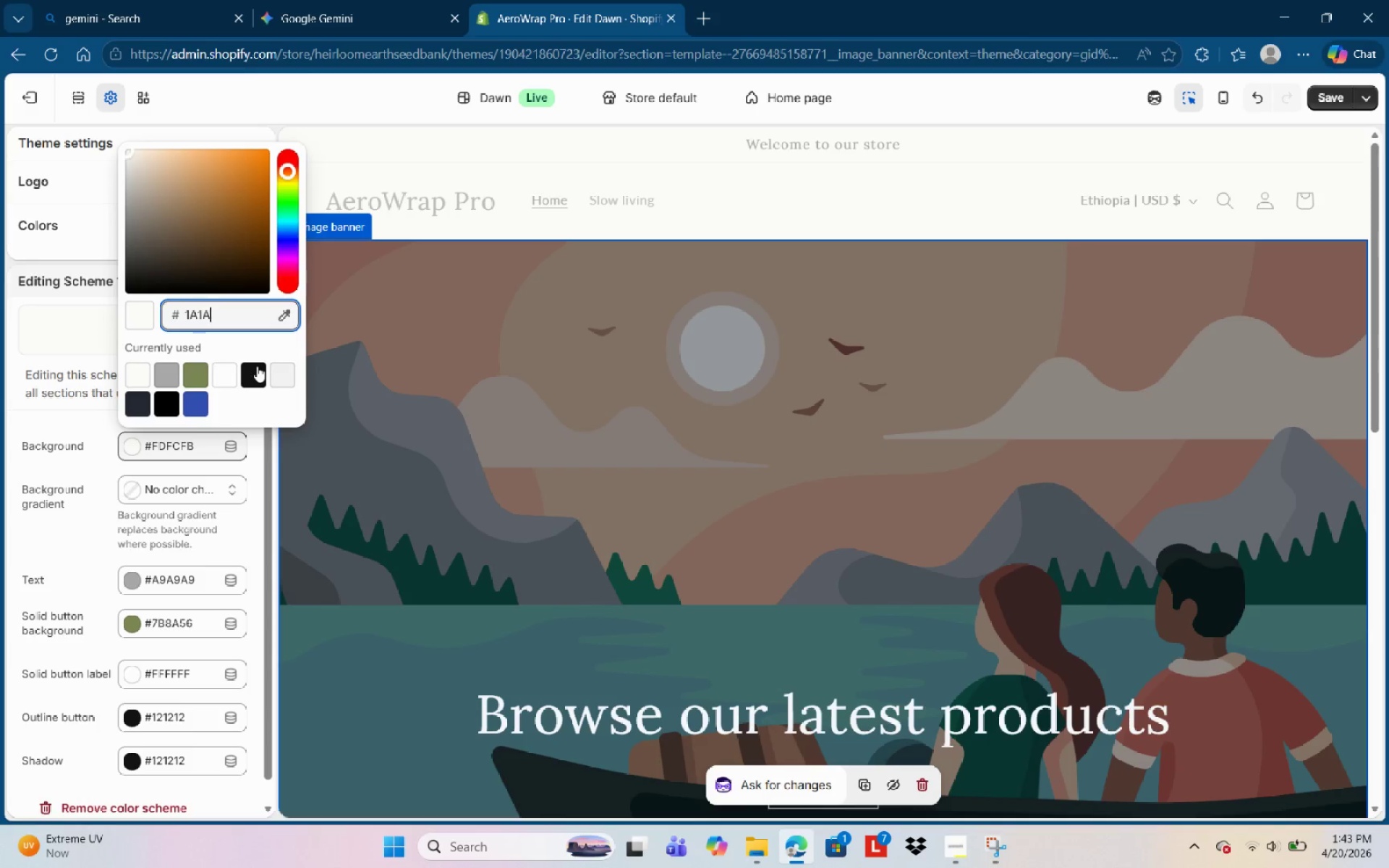 
key(A)
 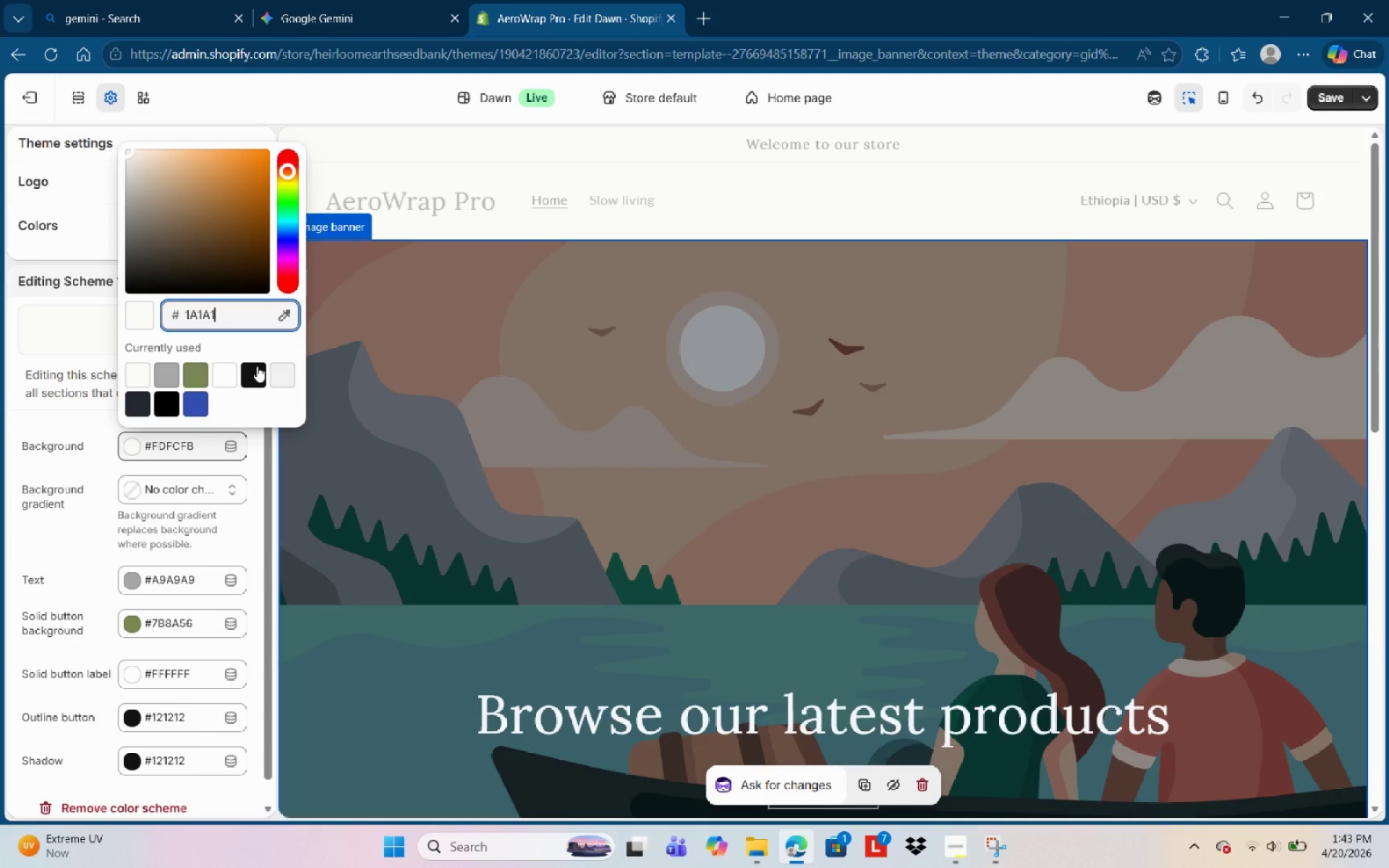 
key(Numpad1)
 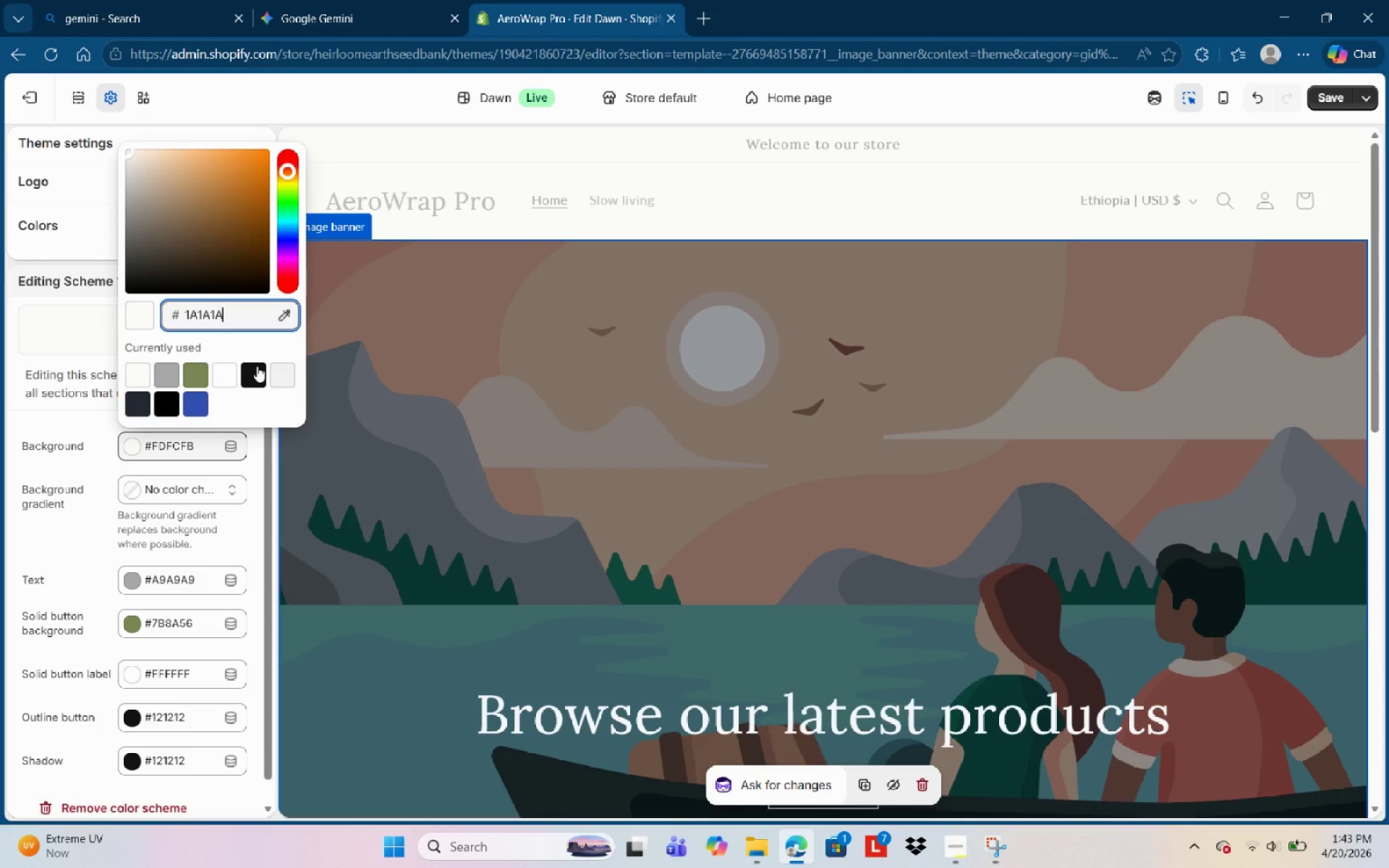 
key(A)
 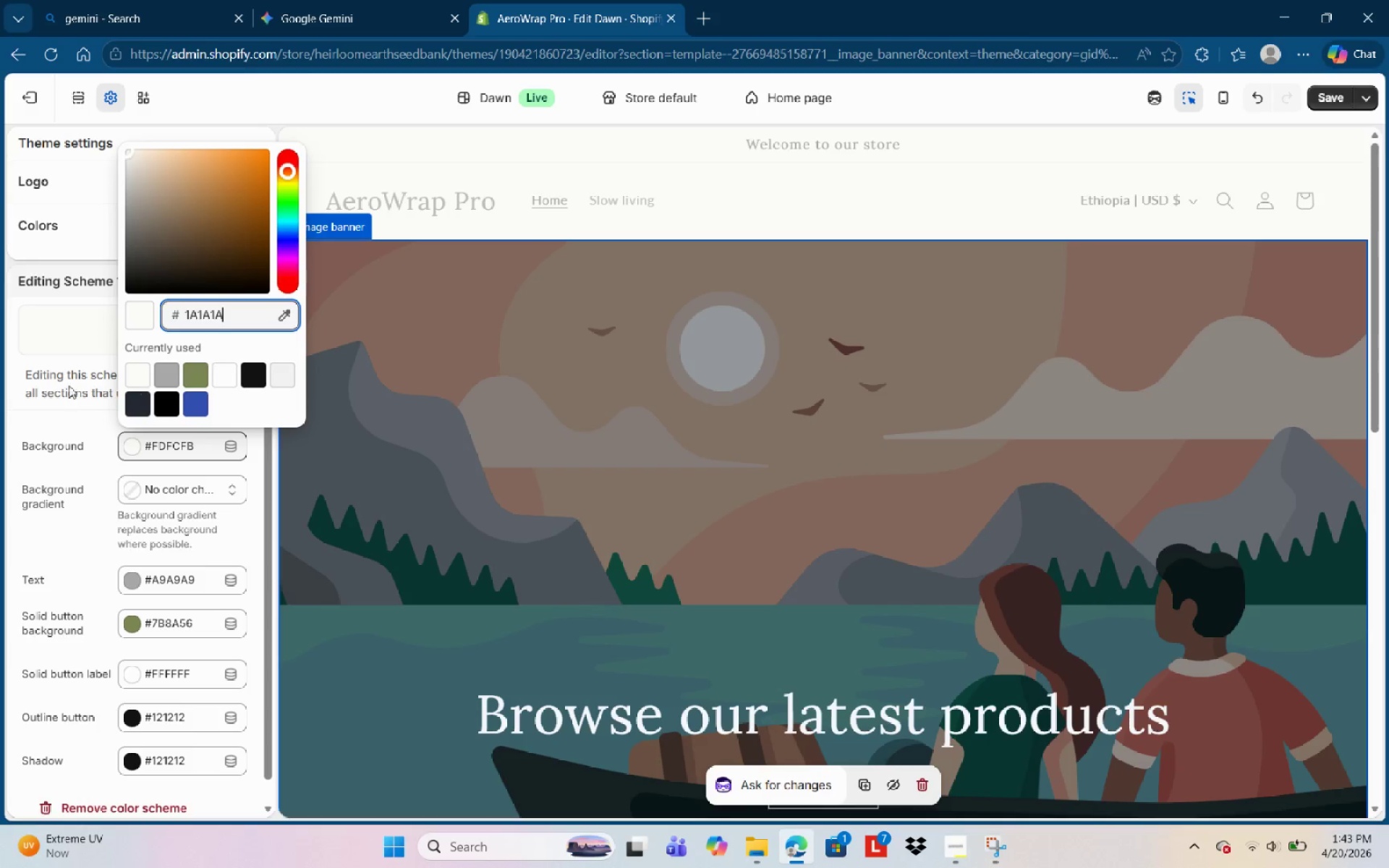 
mouse_move([86, 367])
 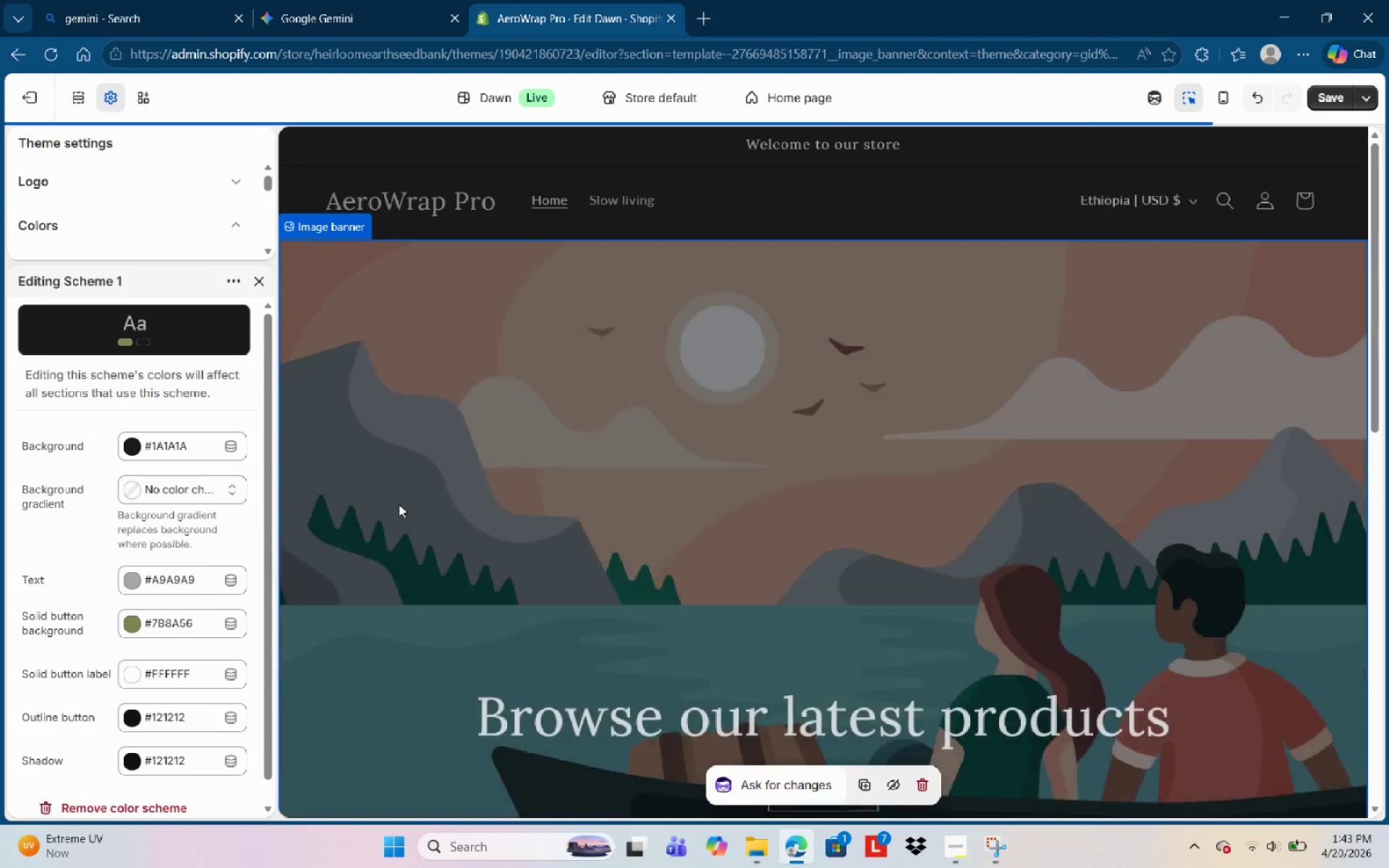 
scroll: coordinate [598, 484], scroll_direction: down, amount: 6.0
 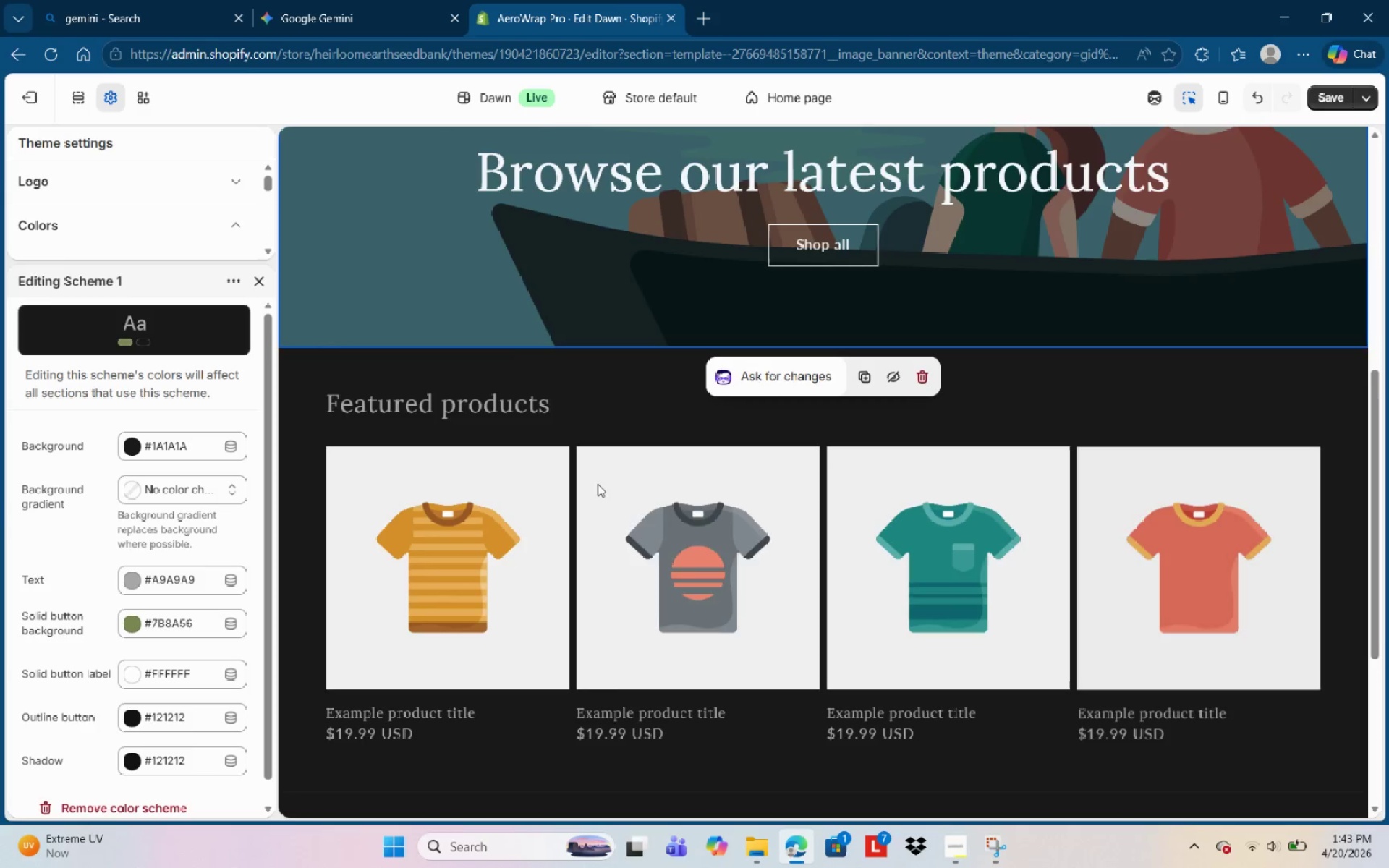 
scroll: coordinate [597, 484], scroll_direction: up, amount: 9.0
 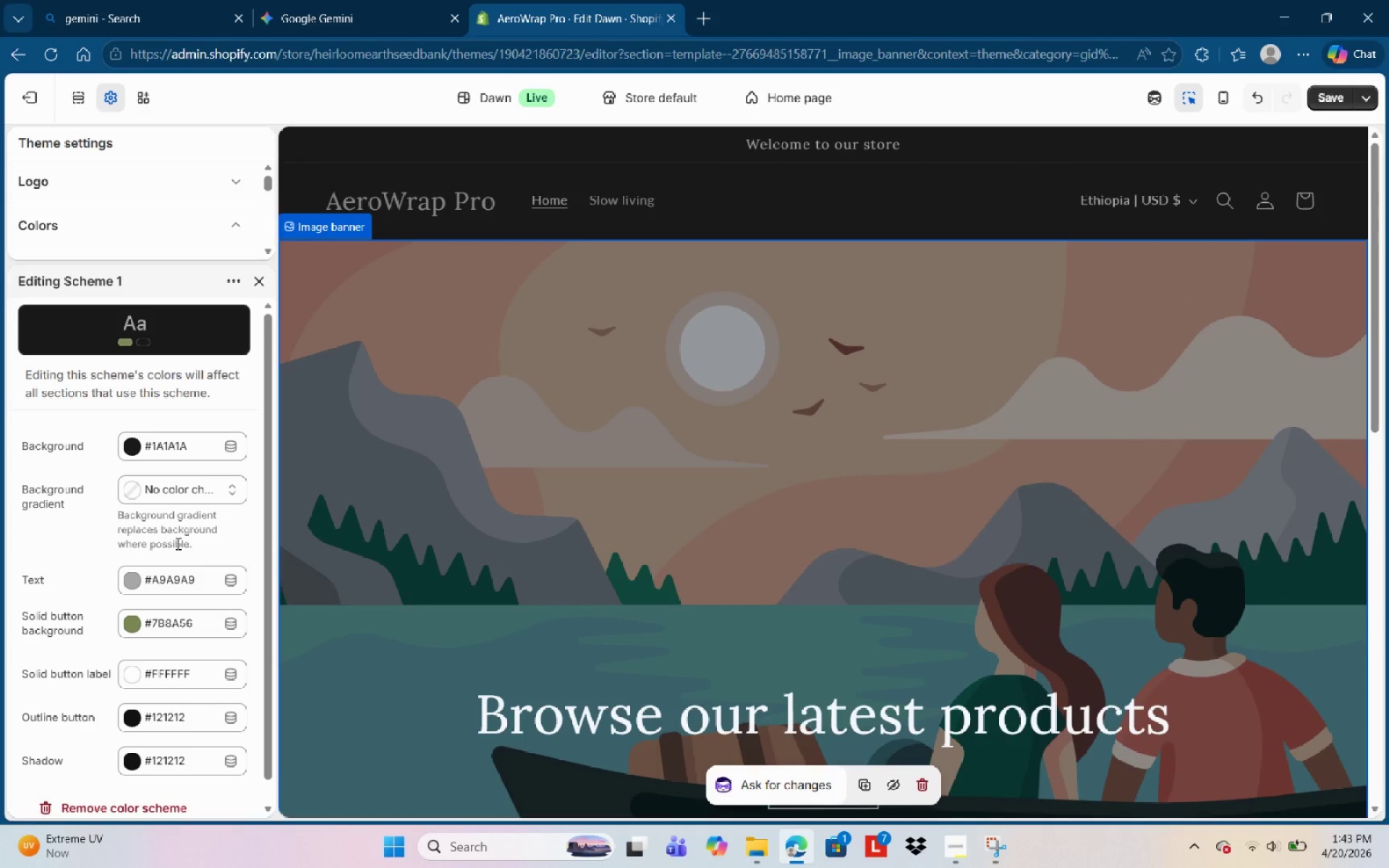 
wait(9.44)
 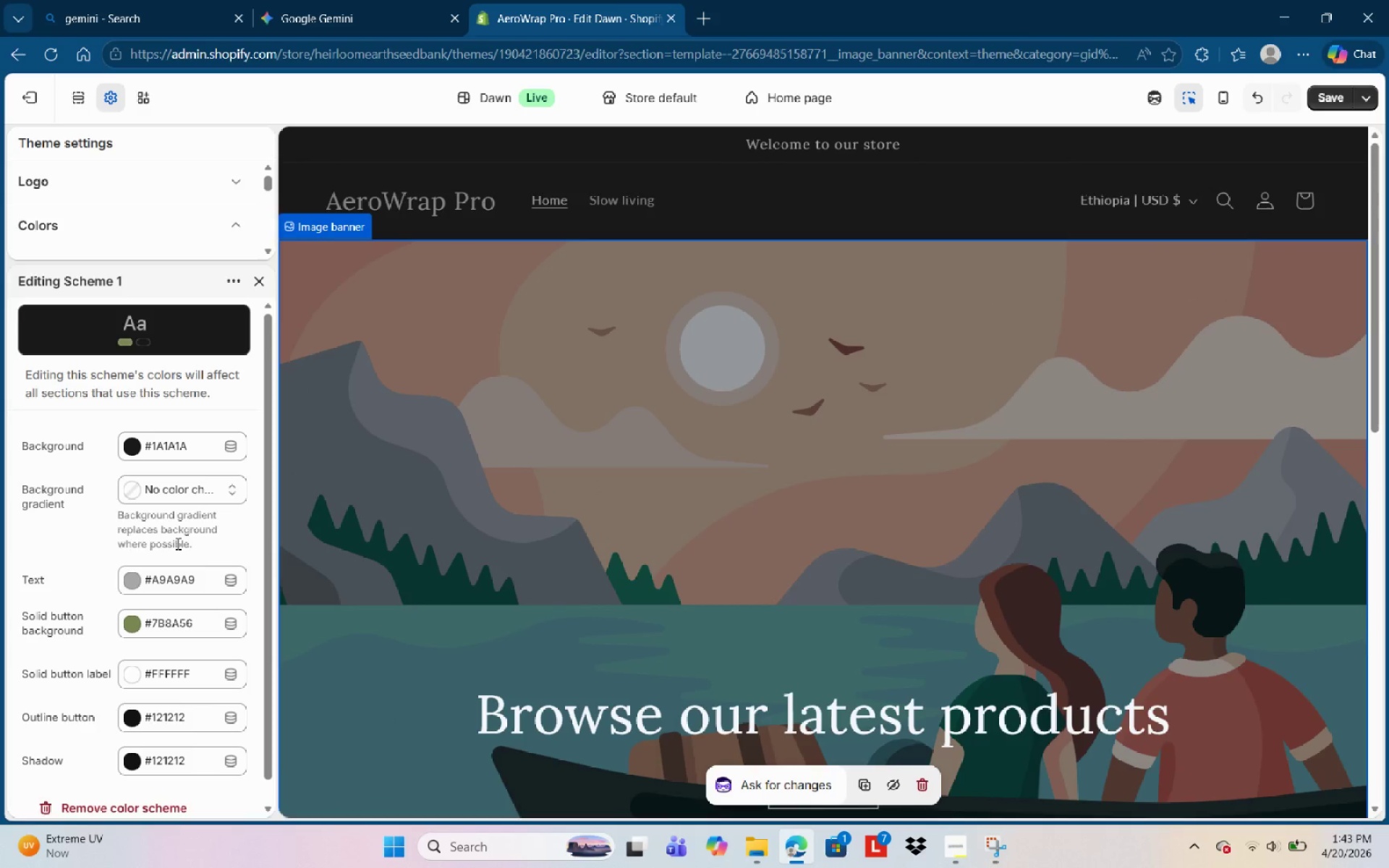 
scroll: coordinate [154, 606], scroll_direction: down, amount: 2.0
 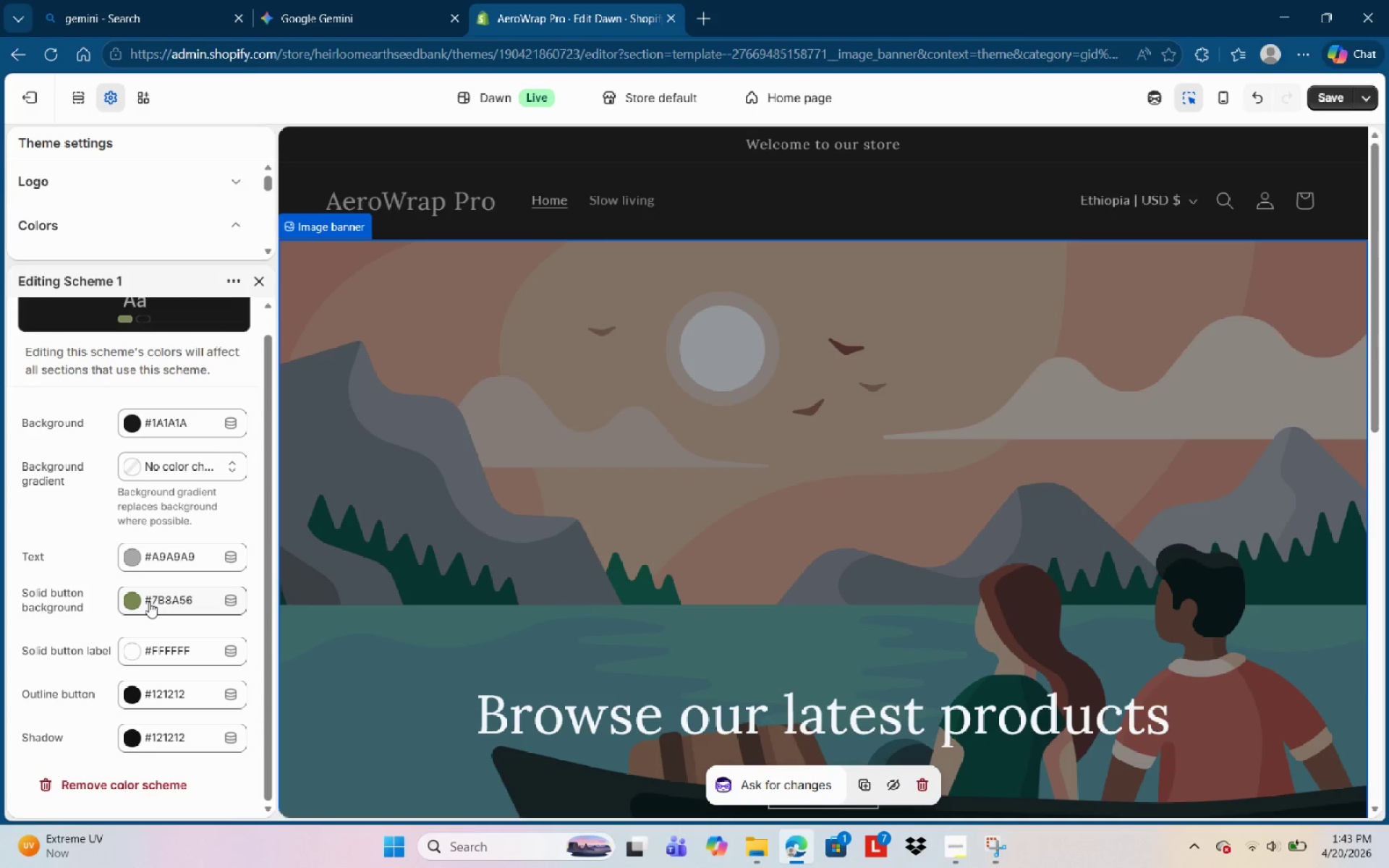 
wait(8.02)
 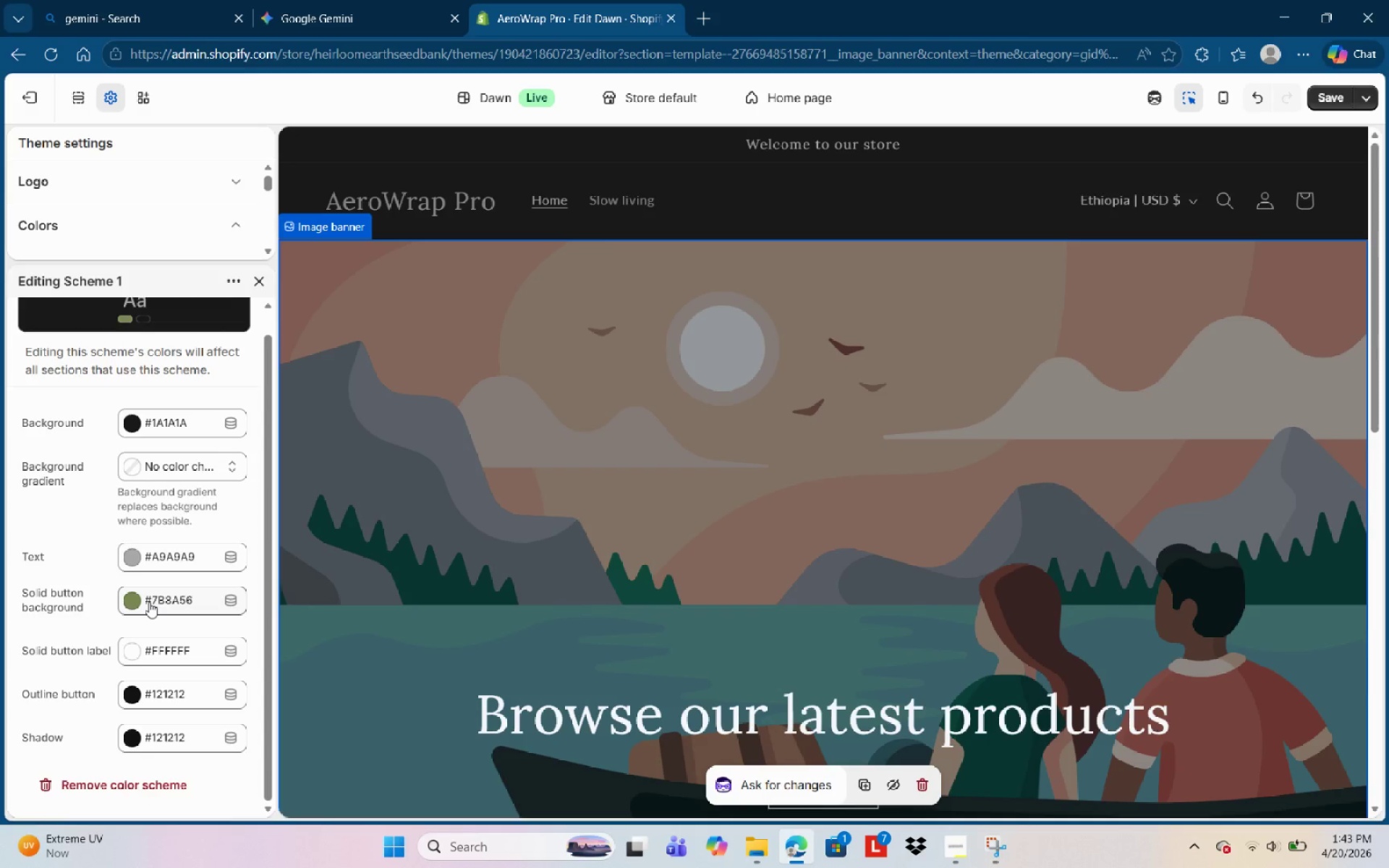 
left_click([113, 101])
 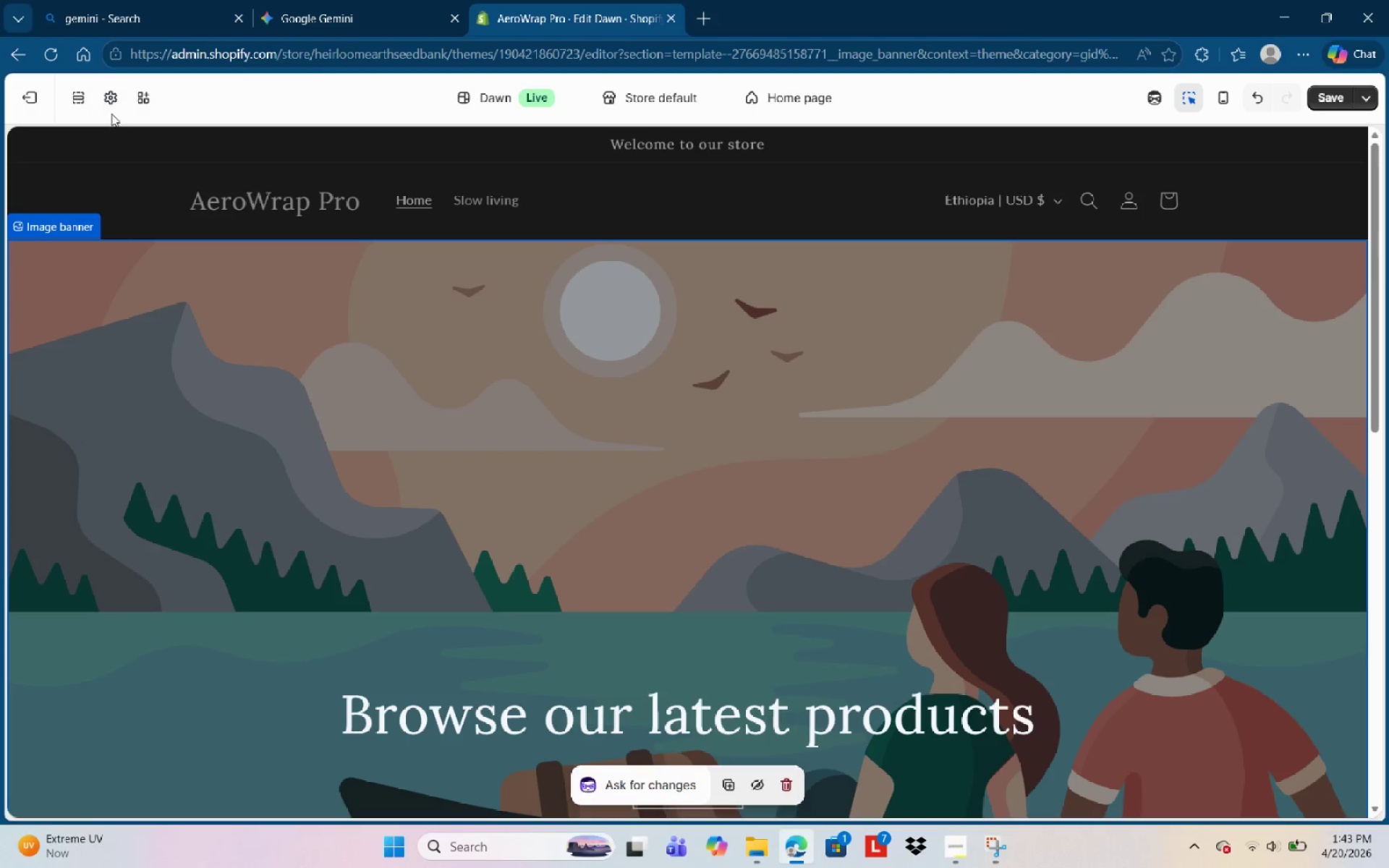 
left_click([111, 91])
 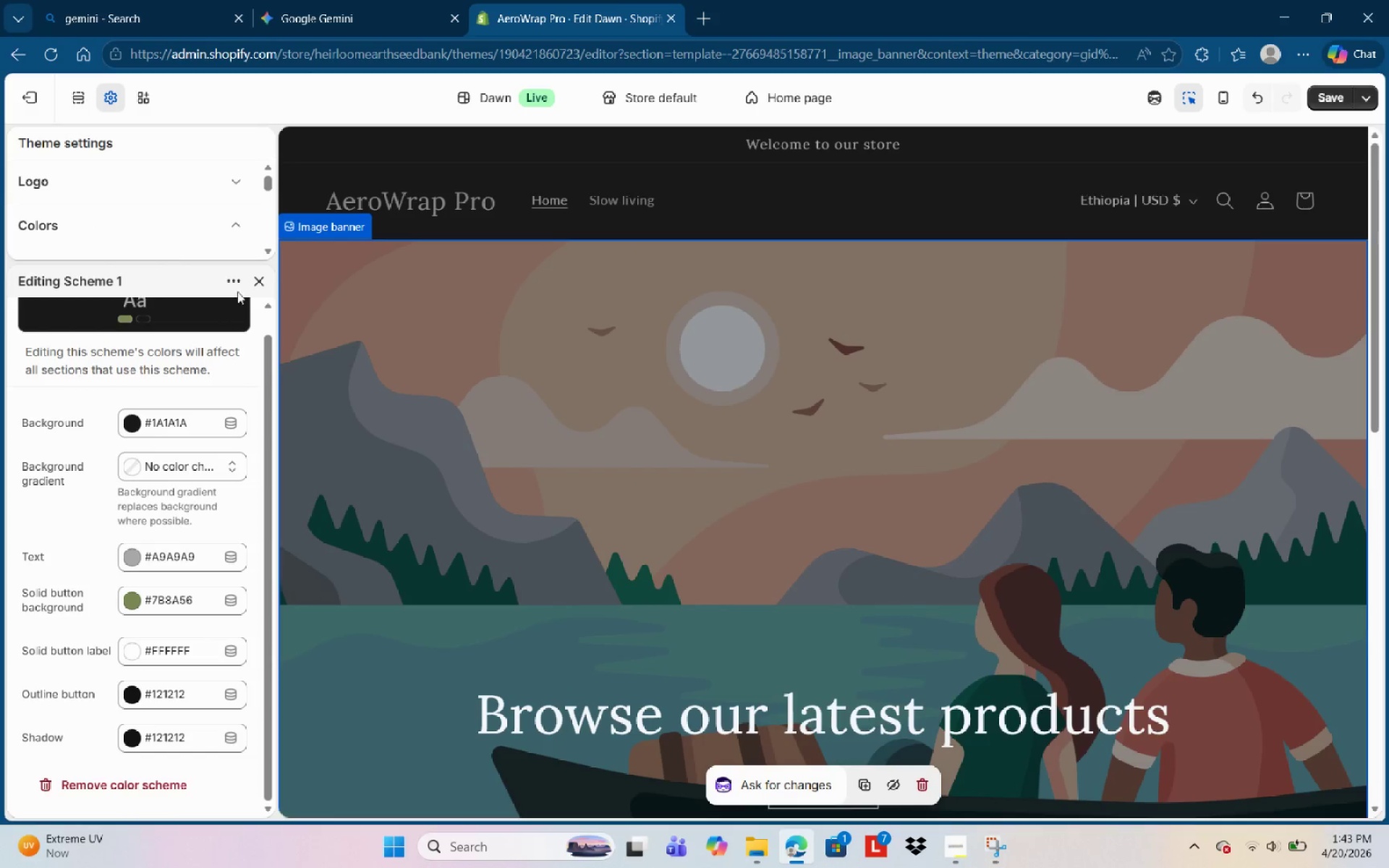 
left_click([264, 280])
 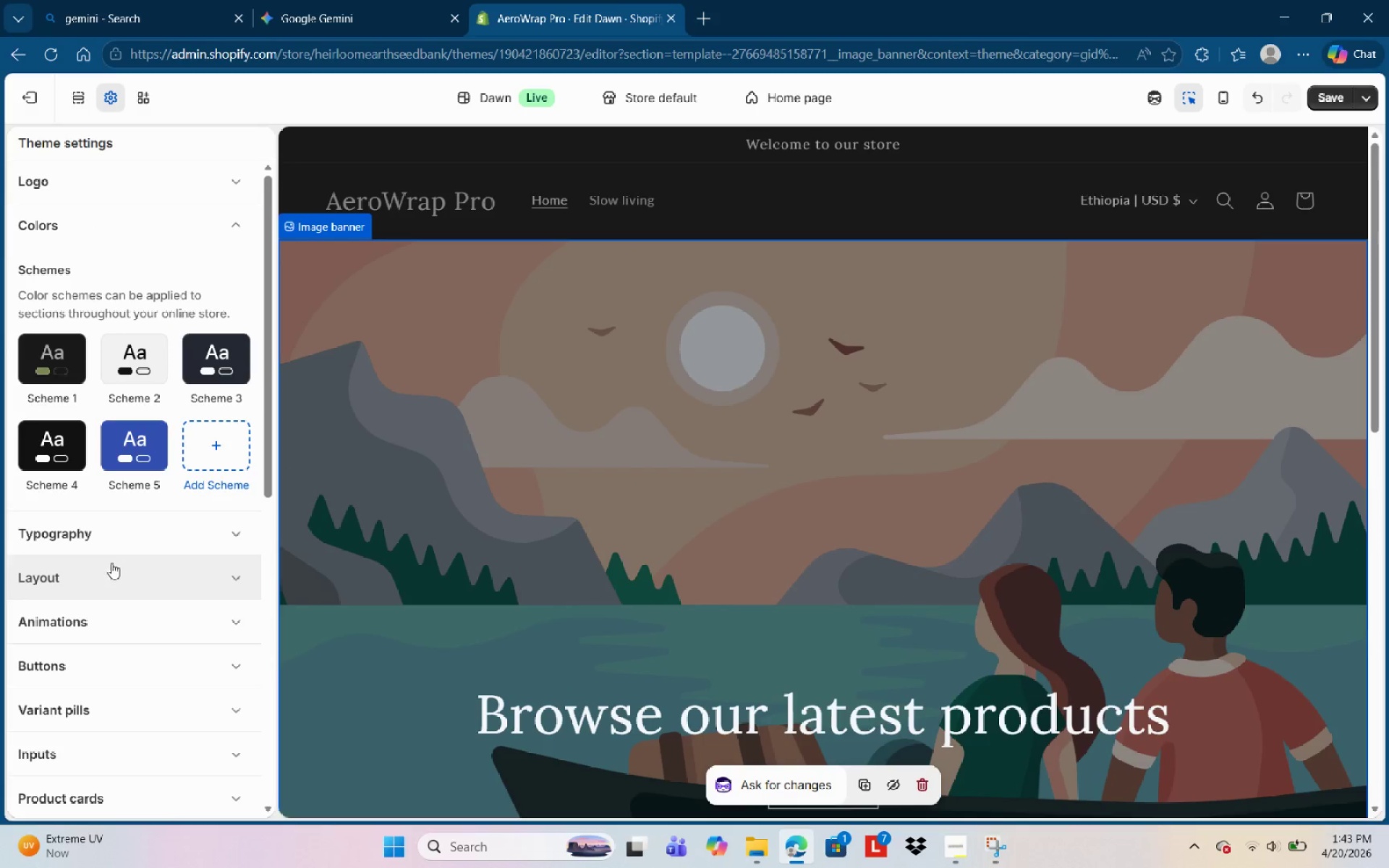 
left_click([115, 542])
 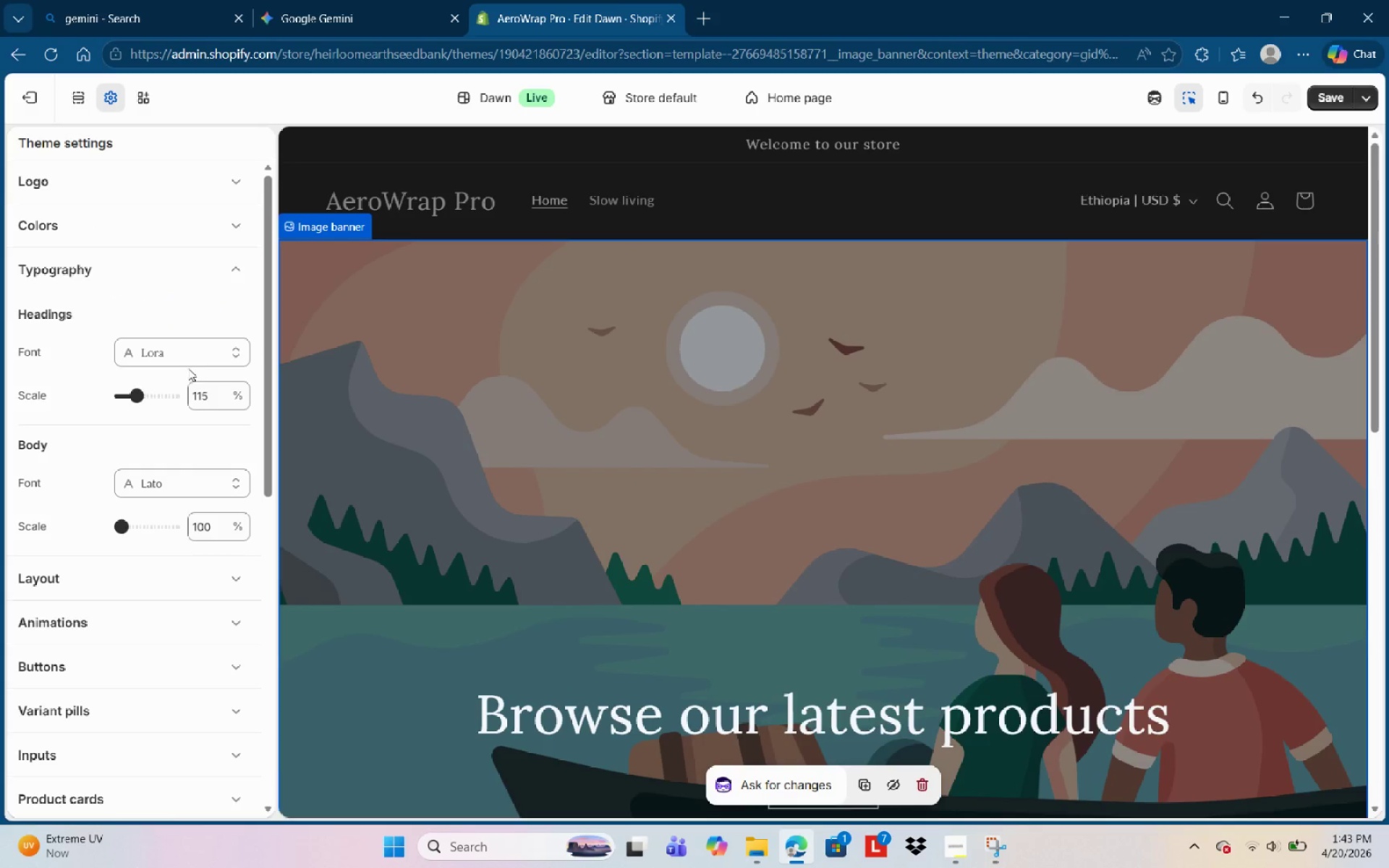 
left_click([190, 349])
 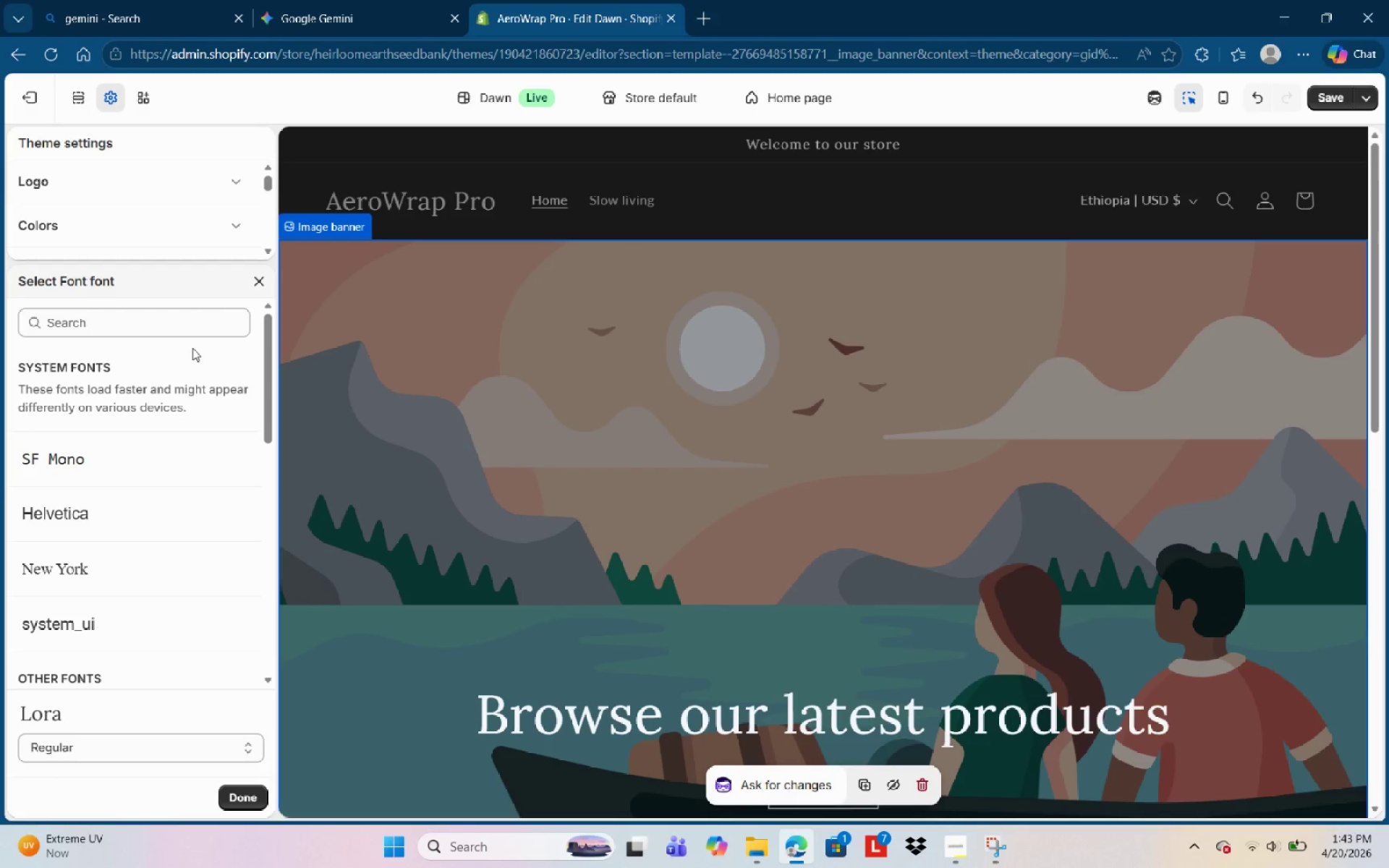 
type(rr)
 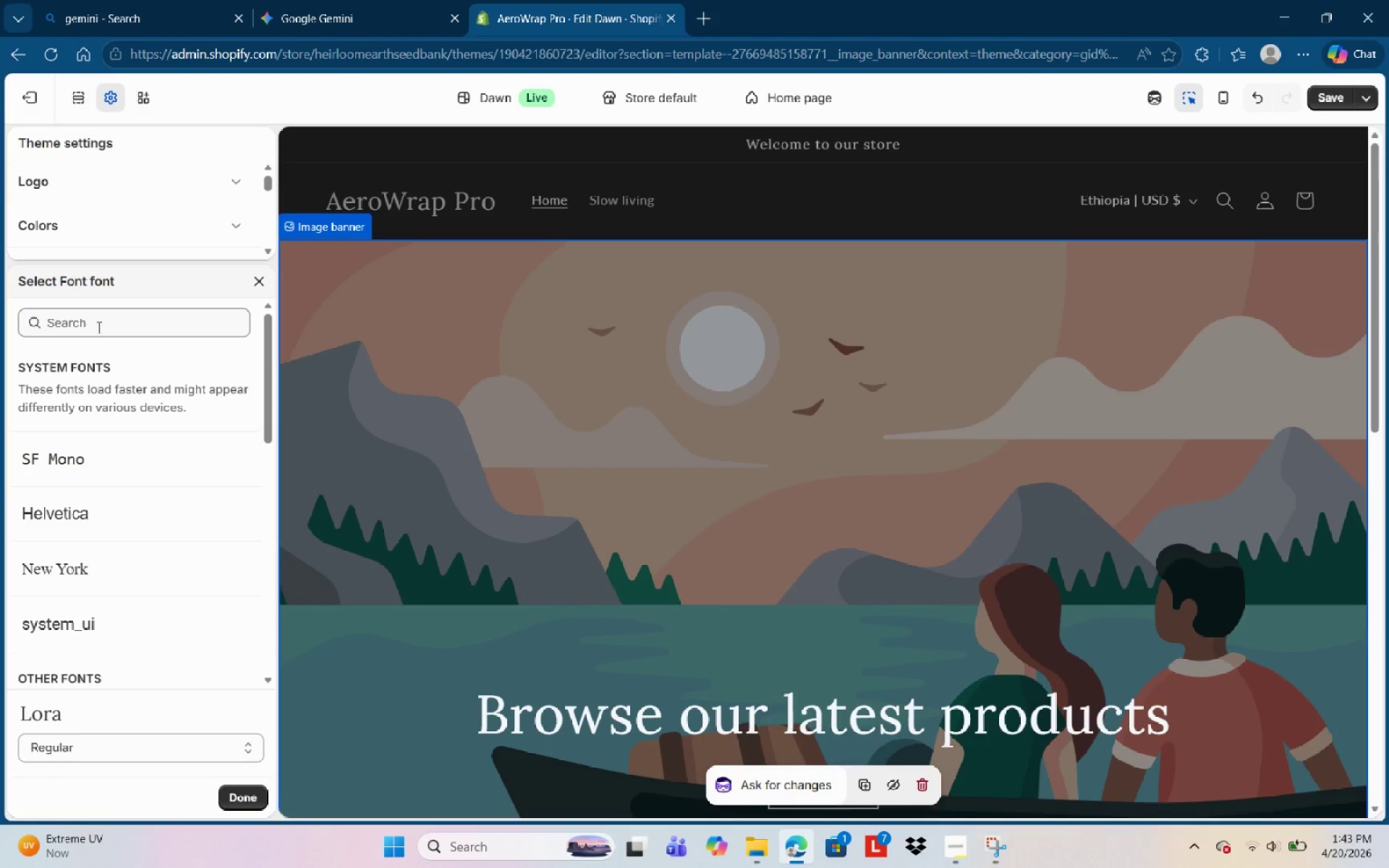 
left_click([98, 324])
 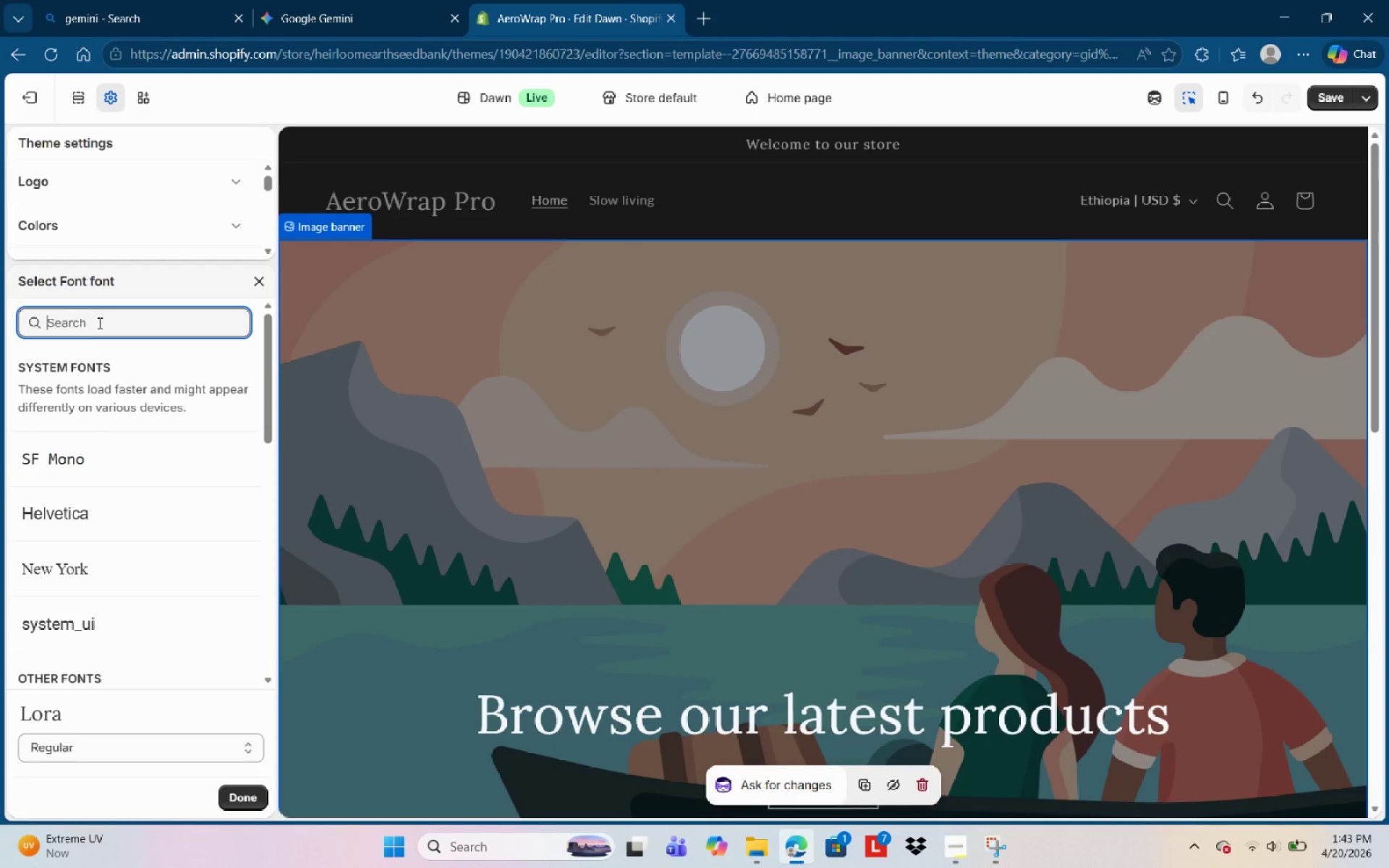 
type(robot)
 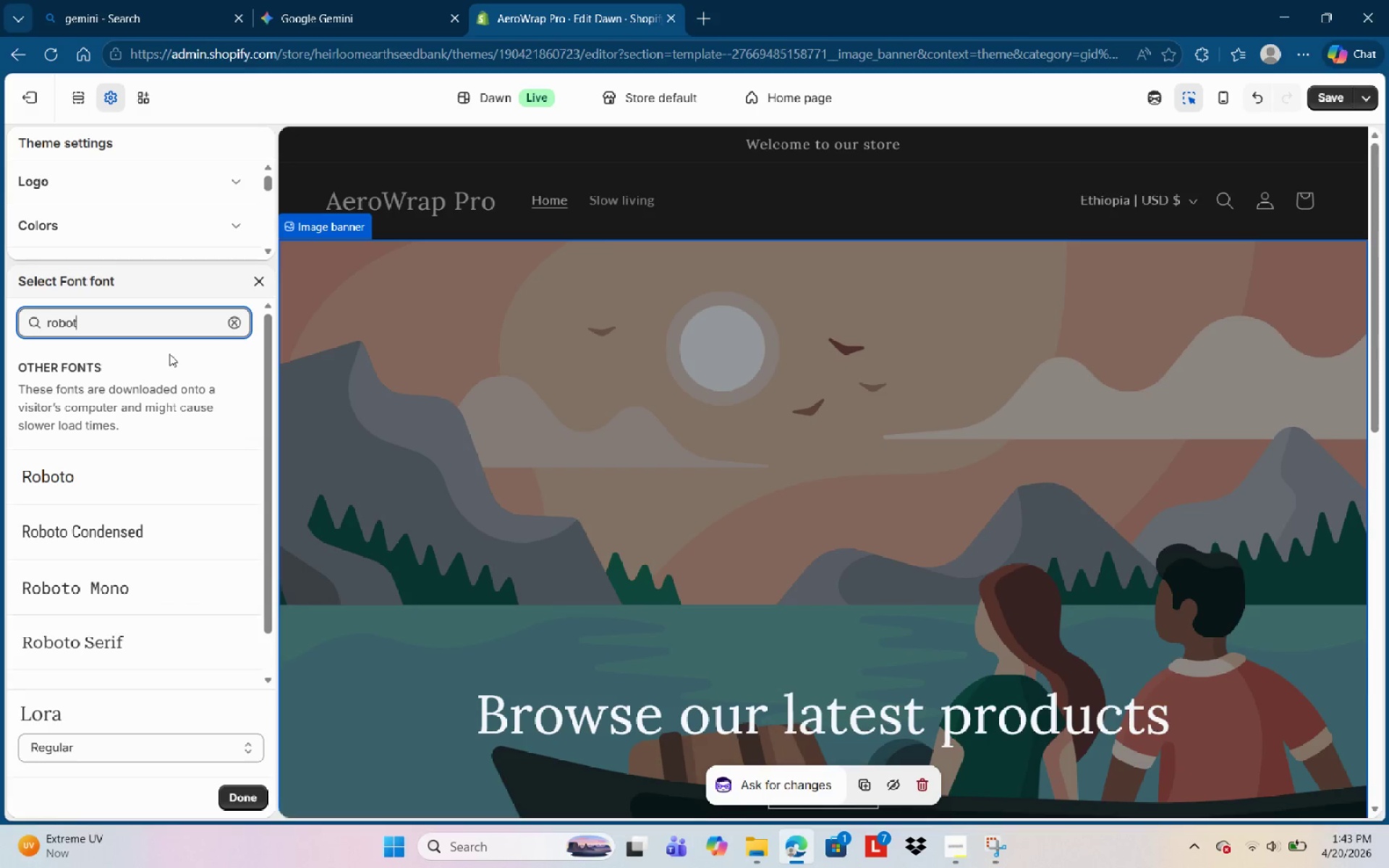 
left_click([150, 544])
 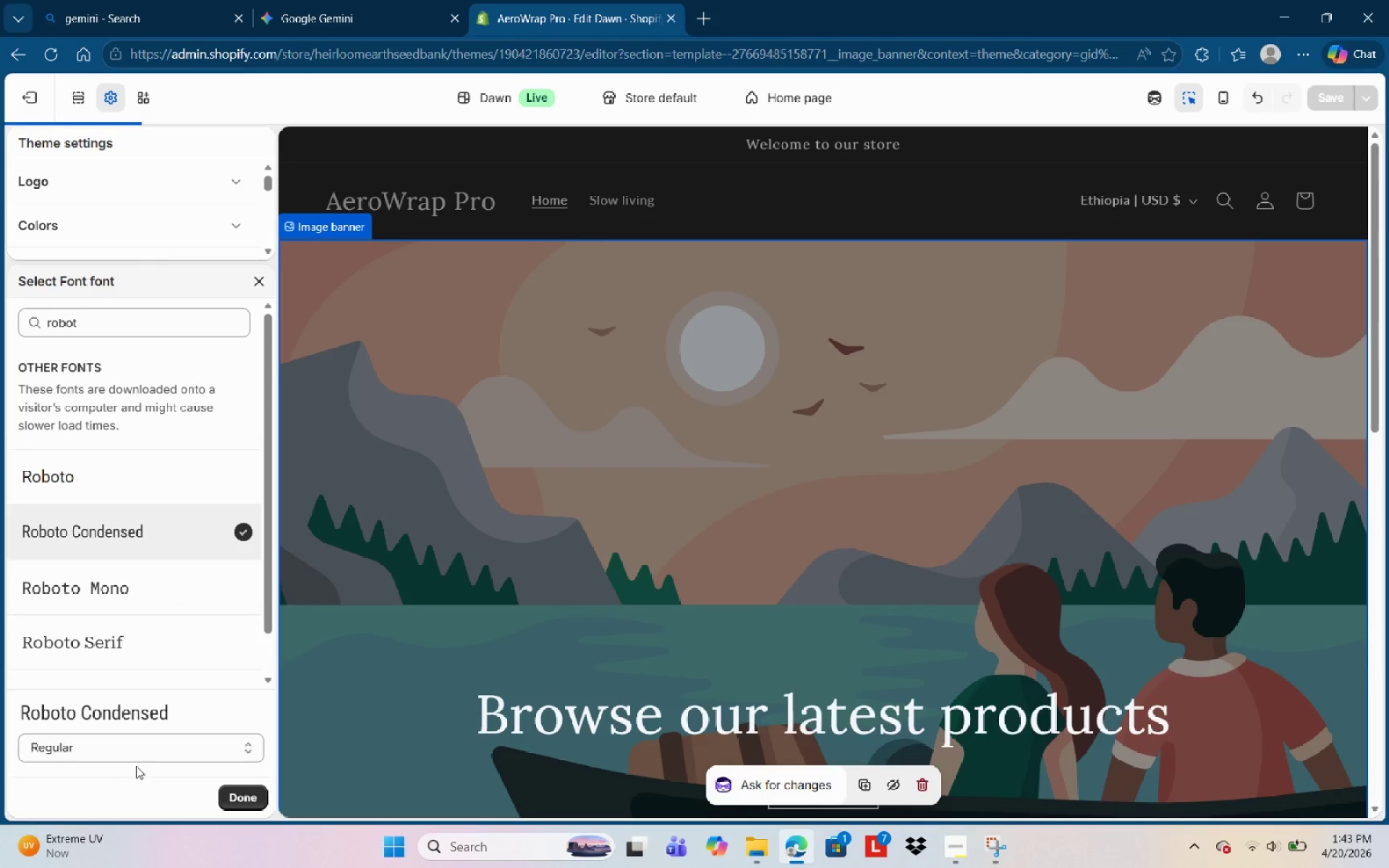 
double_click([135, 749])
 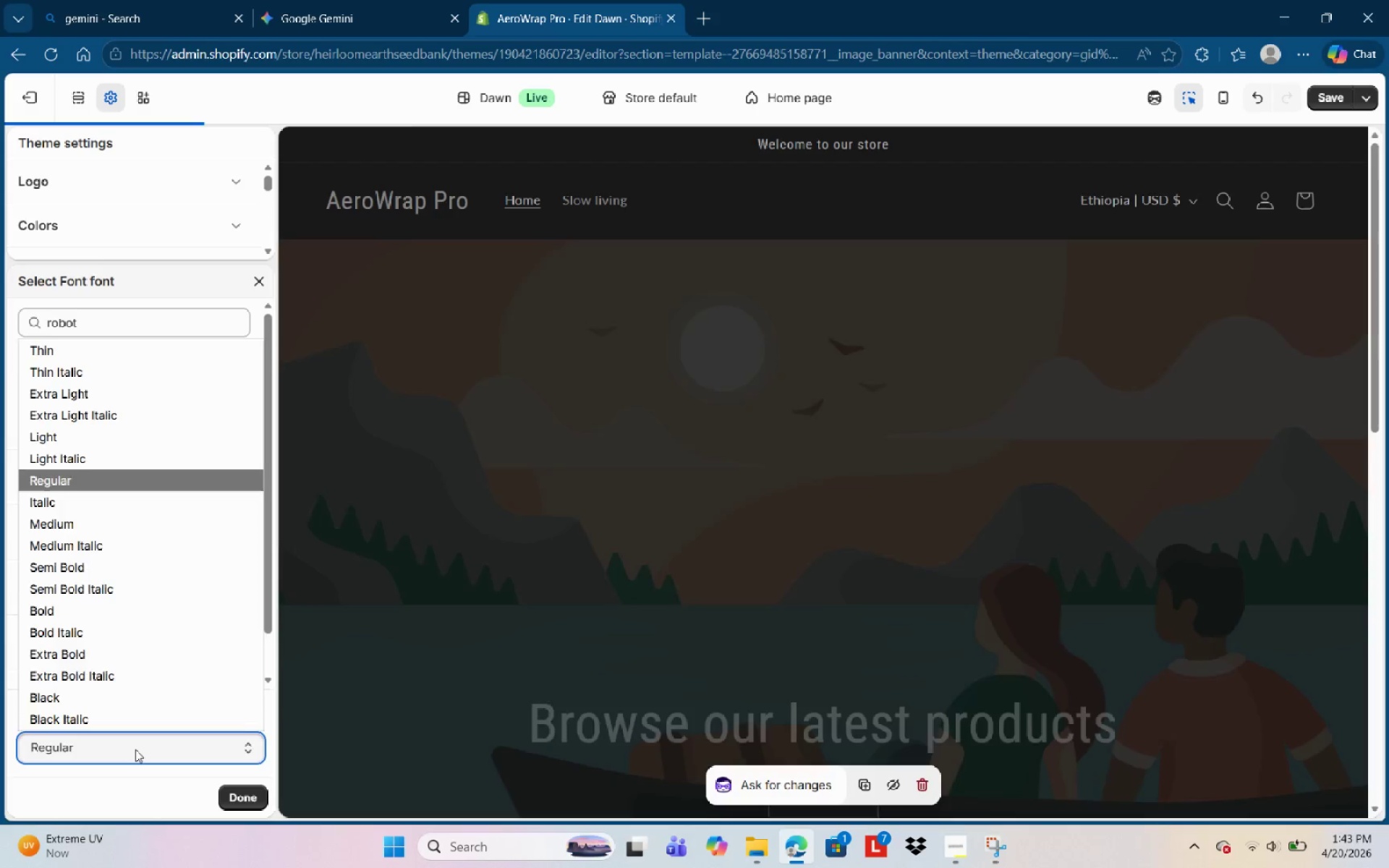 
triple_click([135, 749])
 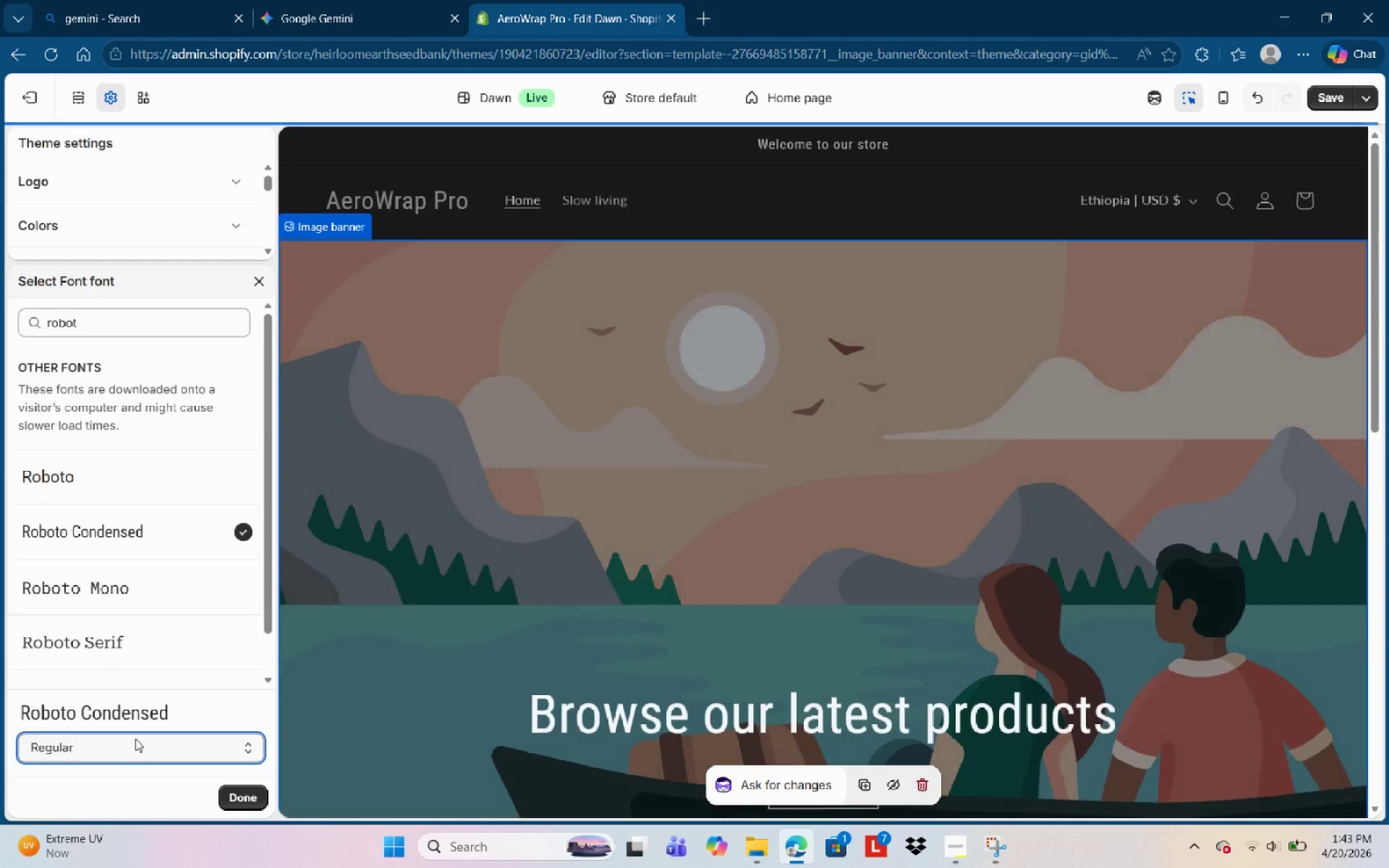 
left_click([135, 737])
 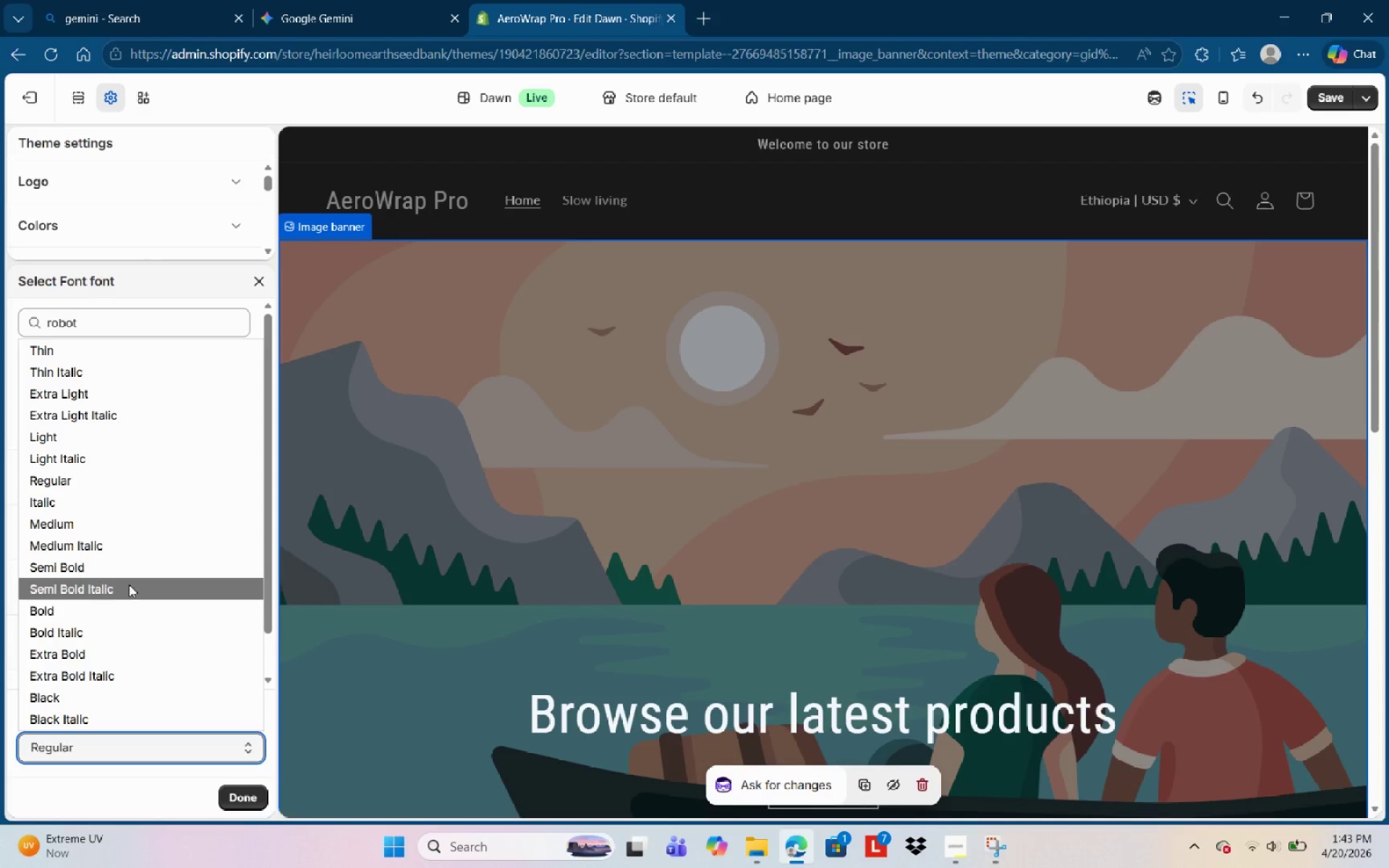 
left_click([129, 614])
 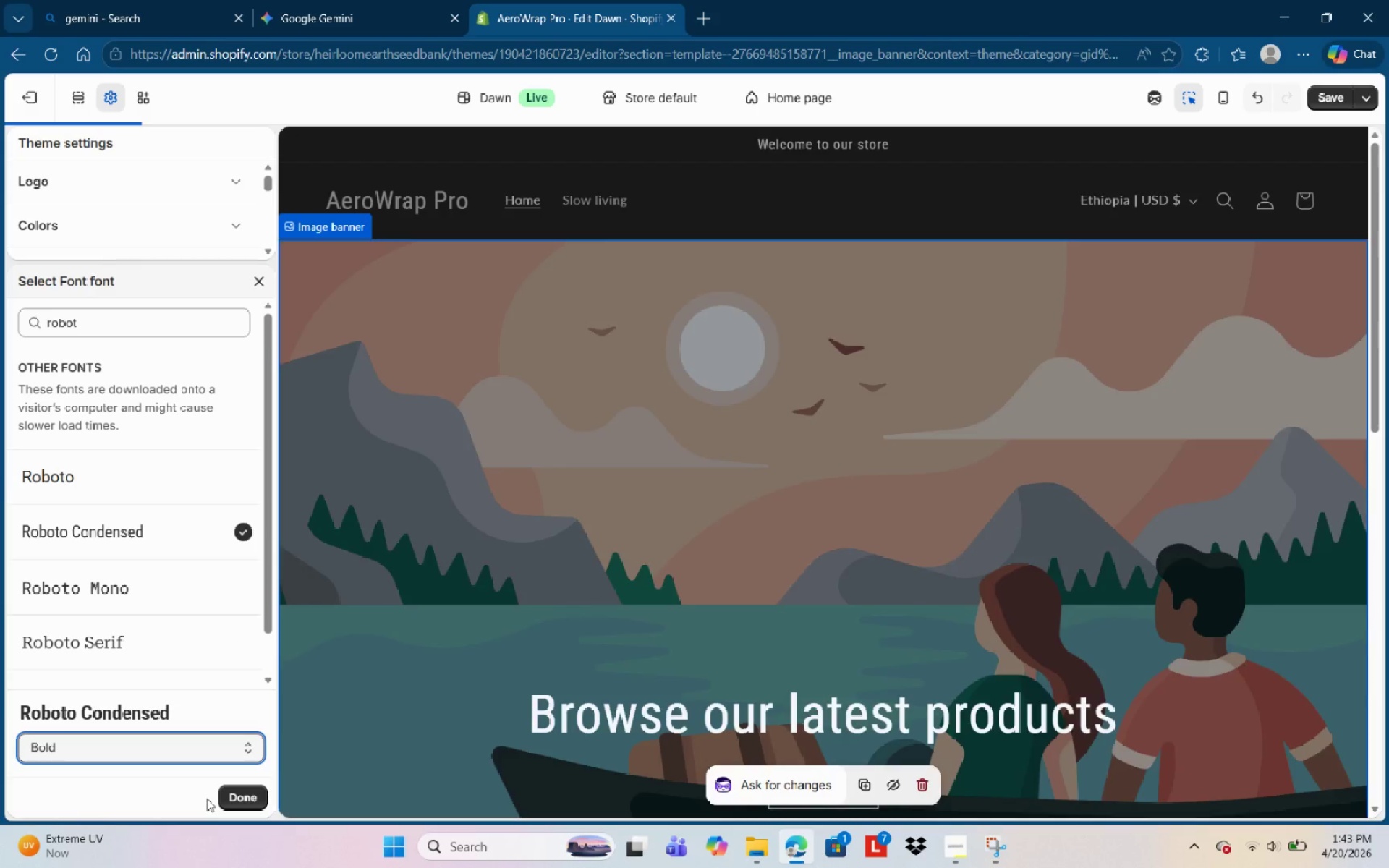 
left_click([241, 799])
 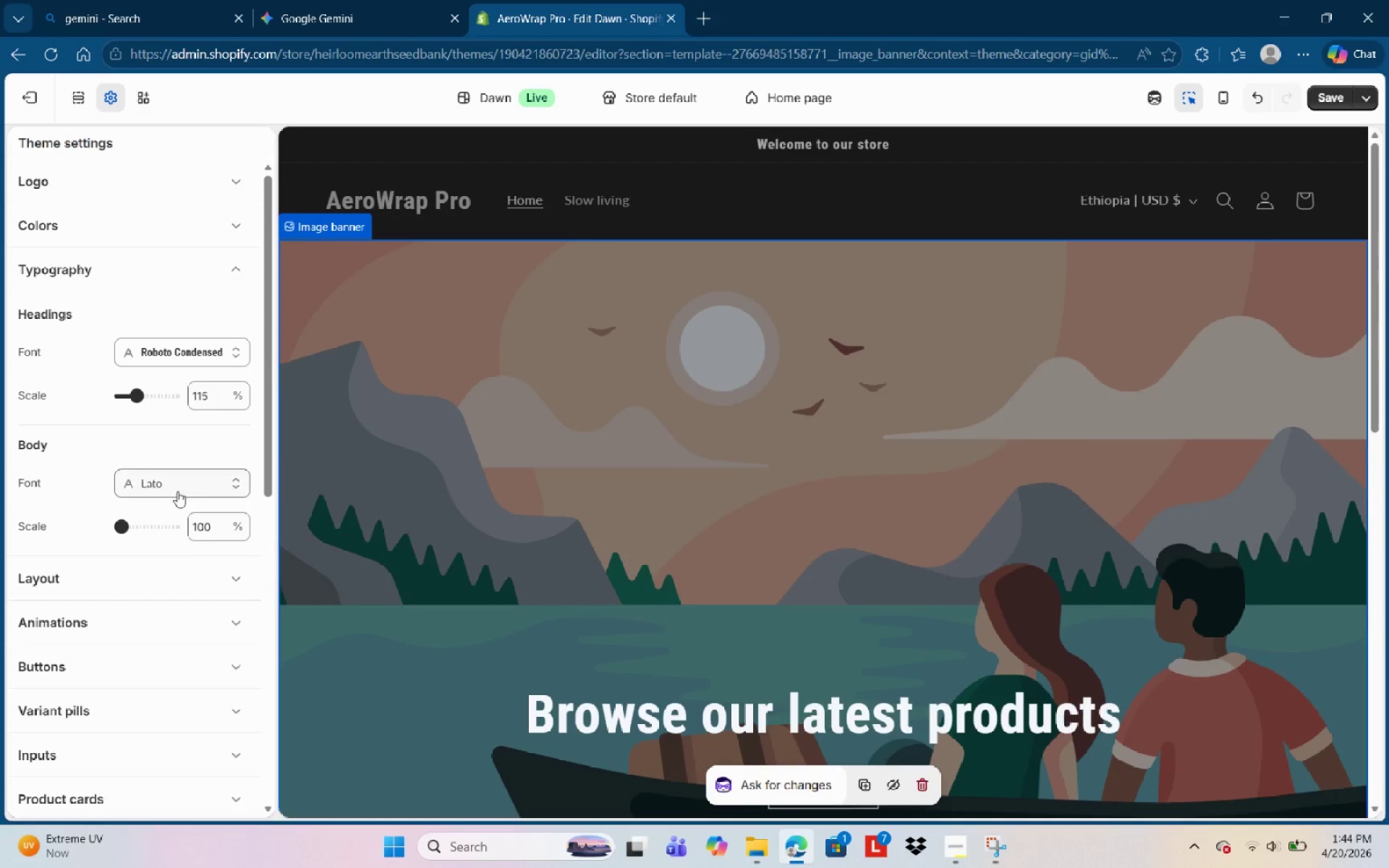 
left_click([178, 490])
 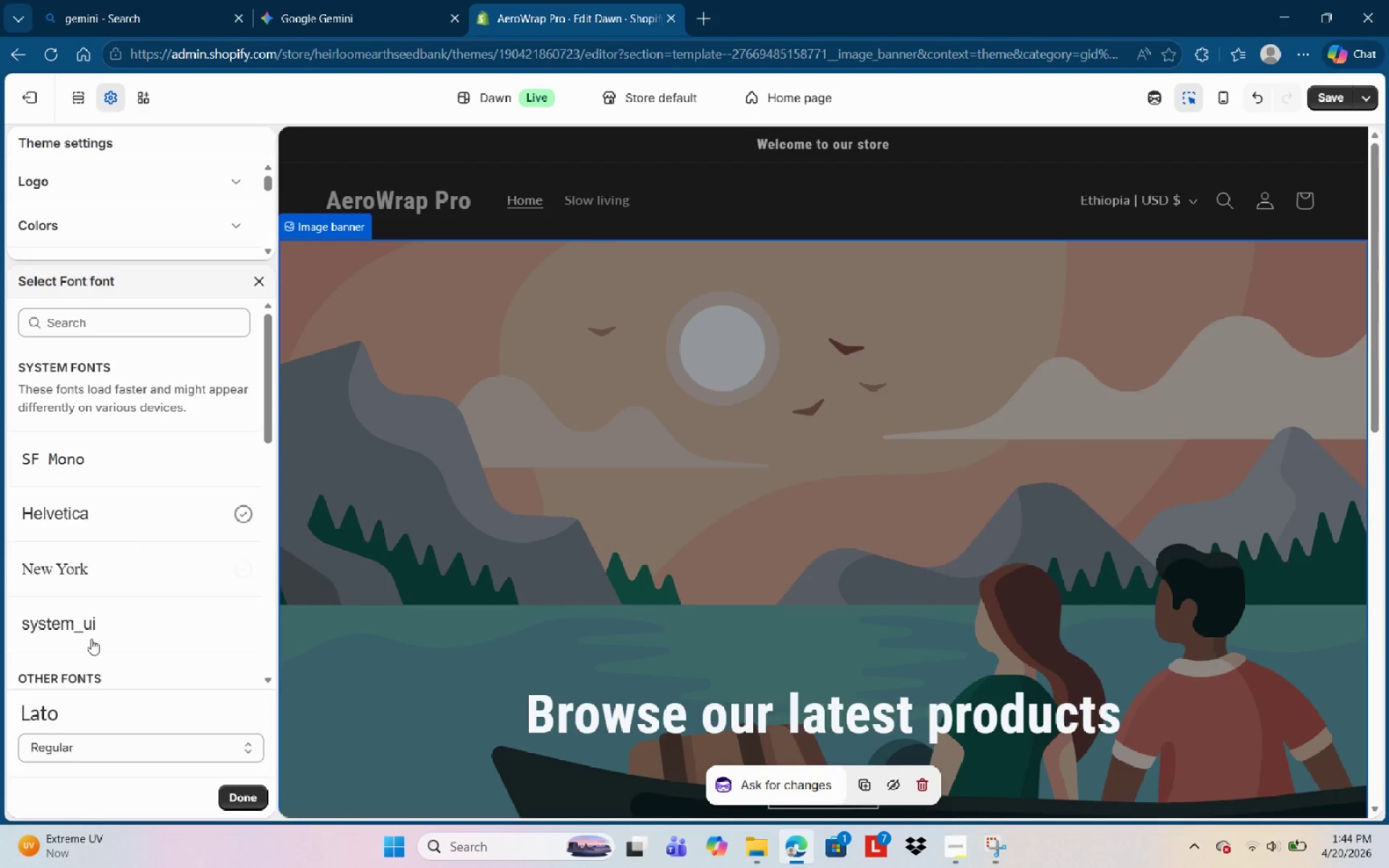 
left_click([105, 311])
 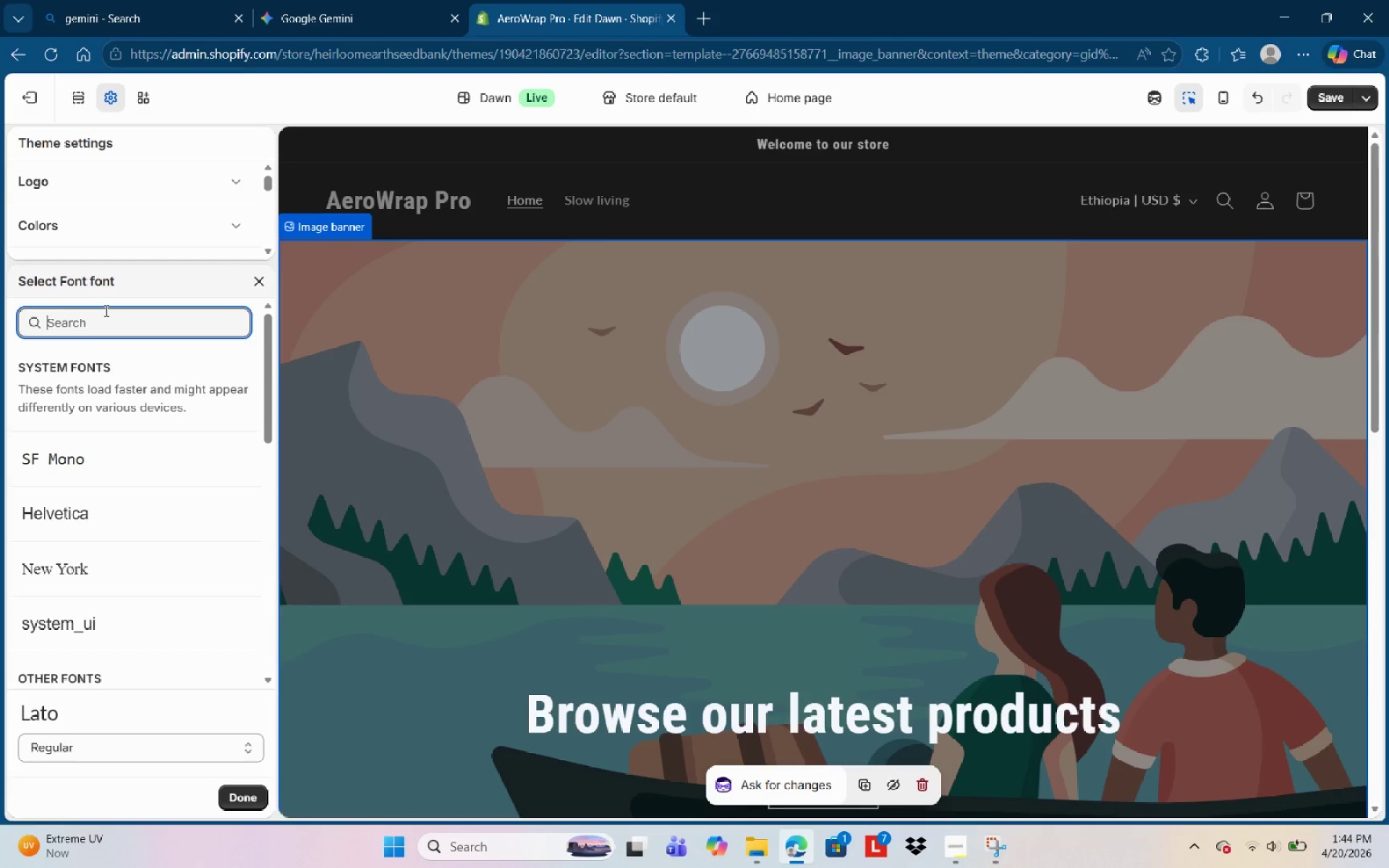 
type(inter)
 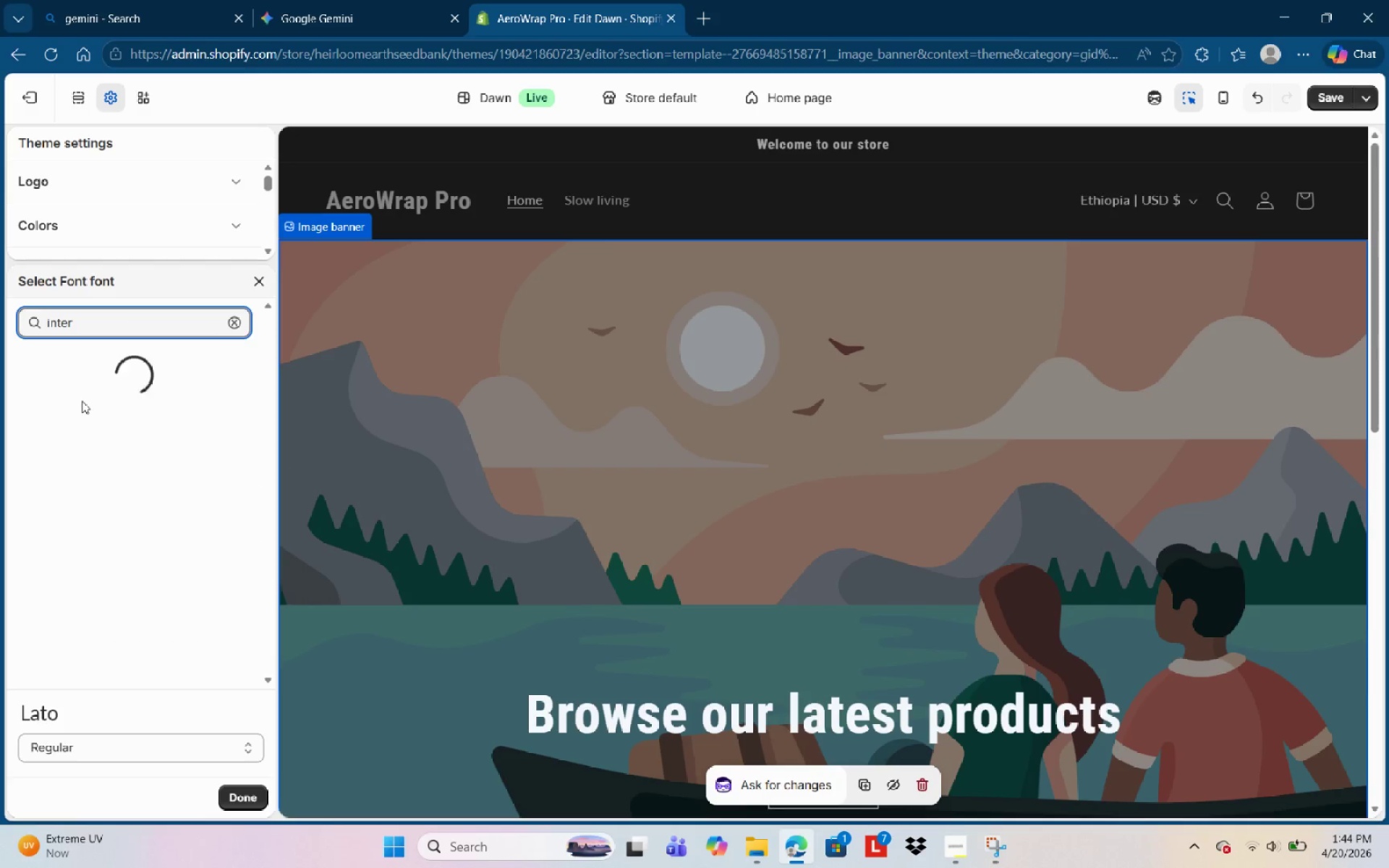 
mouse_move([189, 369])
 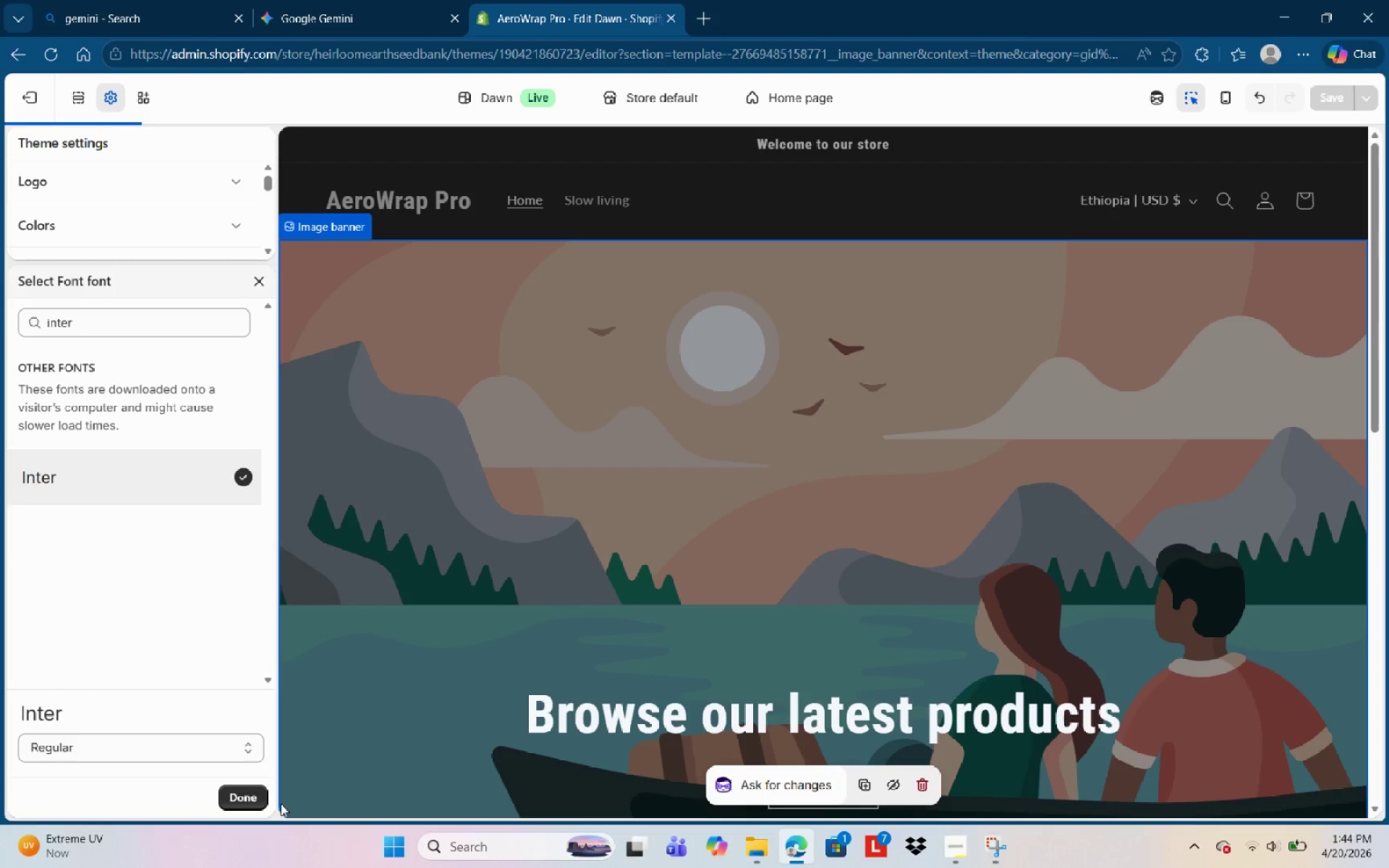 
wait(5.67)
 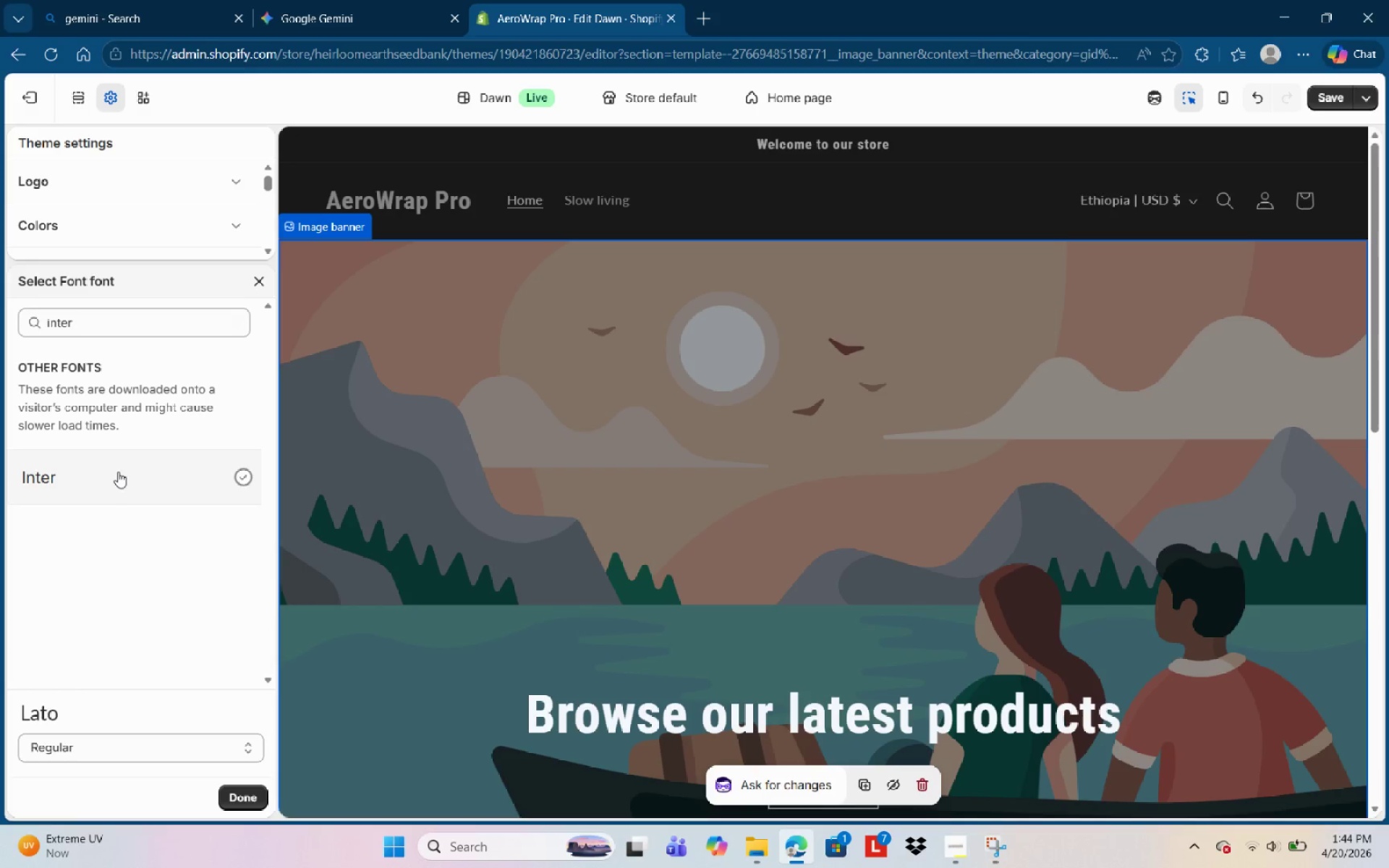 
left_click([238, 792])
 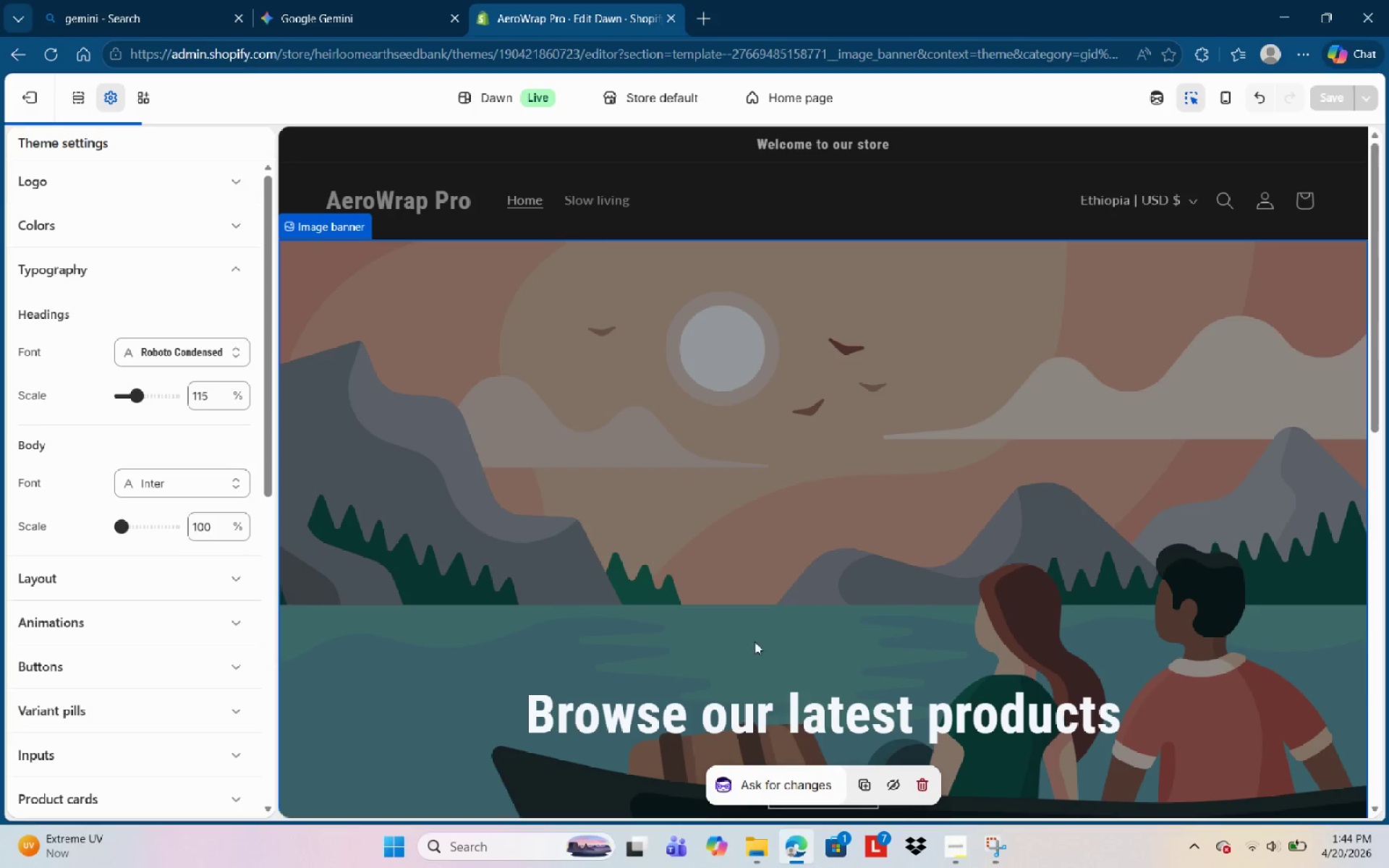 
scroll: coordinate [753, 644], scroll_direction: down, amount: 11.0
 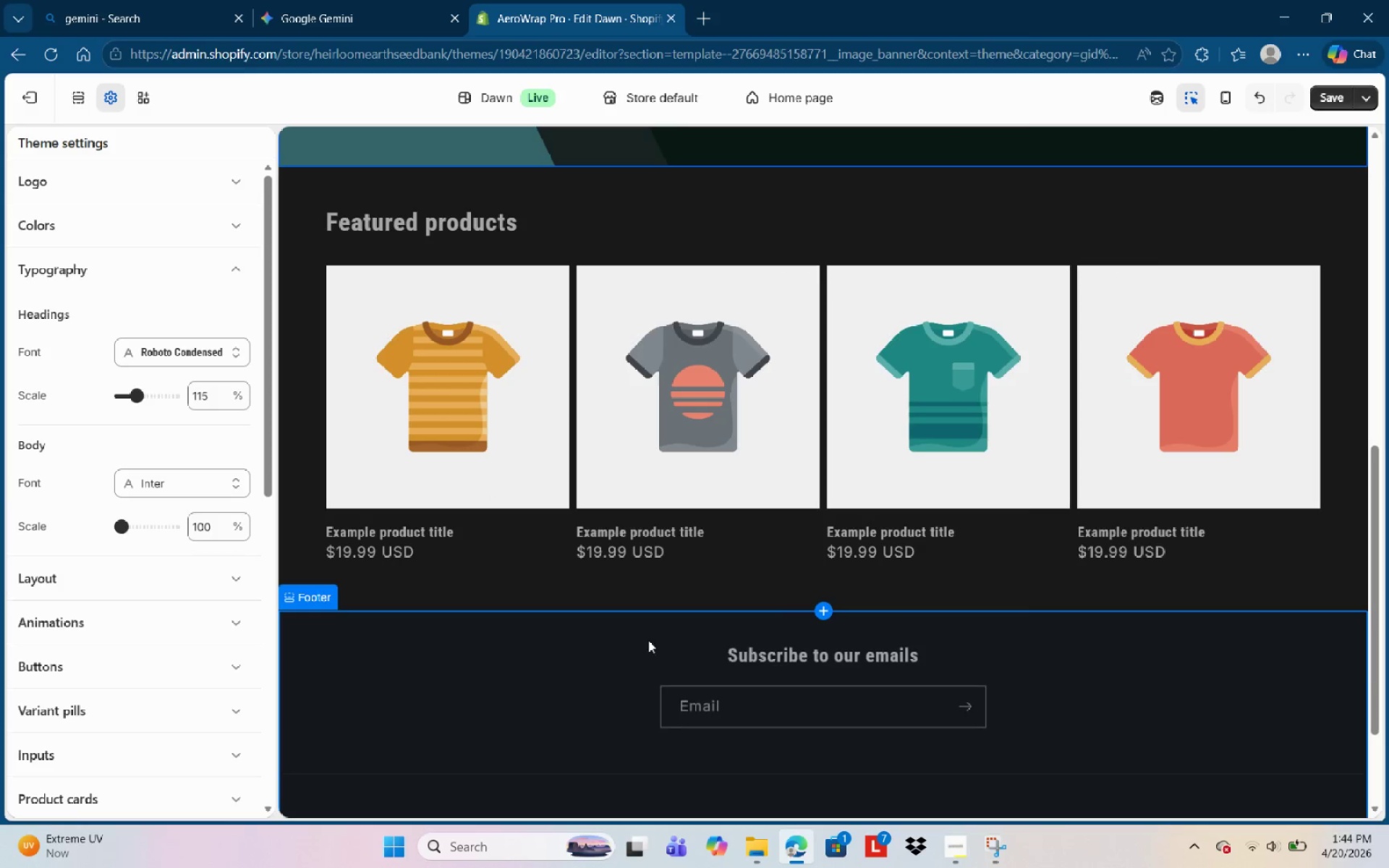 
scroll: coordinate [497, 650], scroll_direction: up, amount: 9.0
 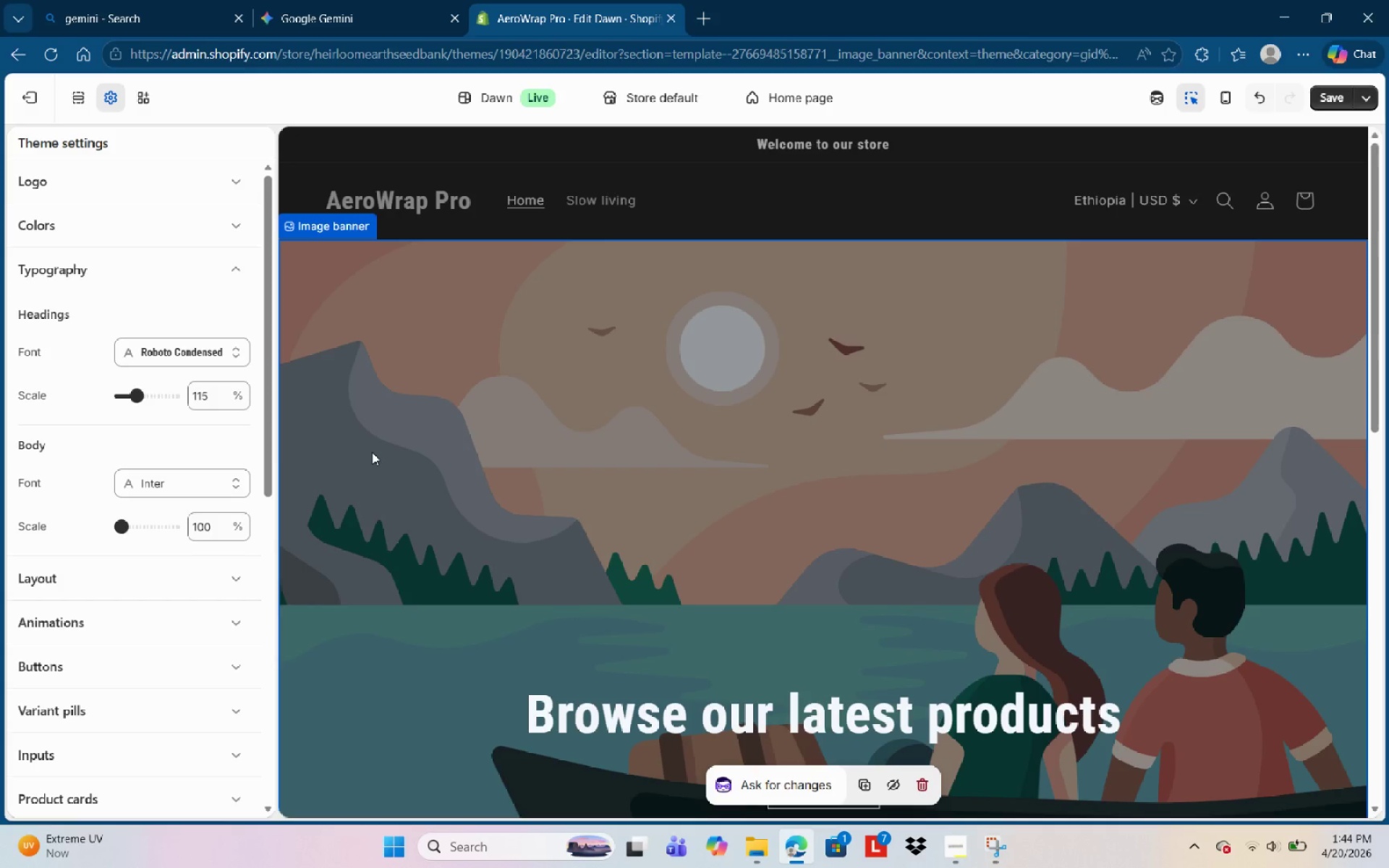 
wait(23.14)
 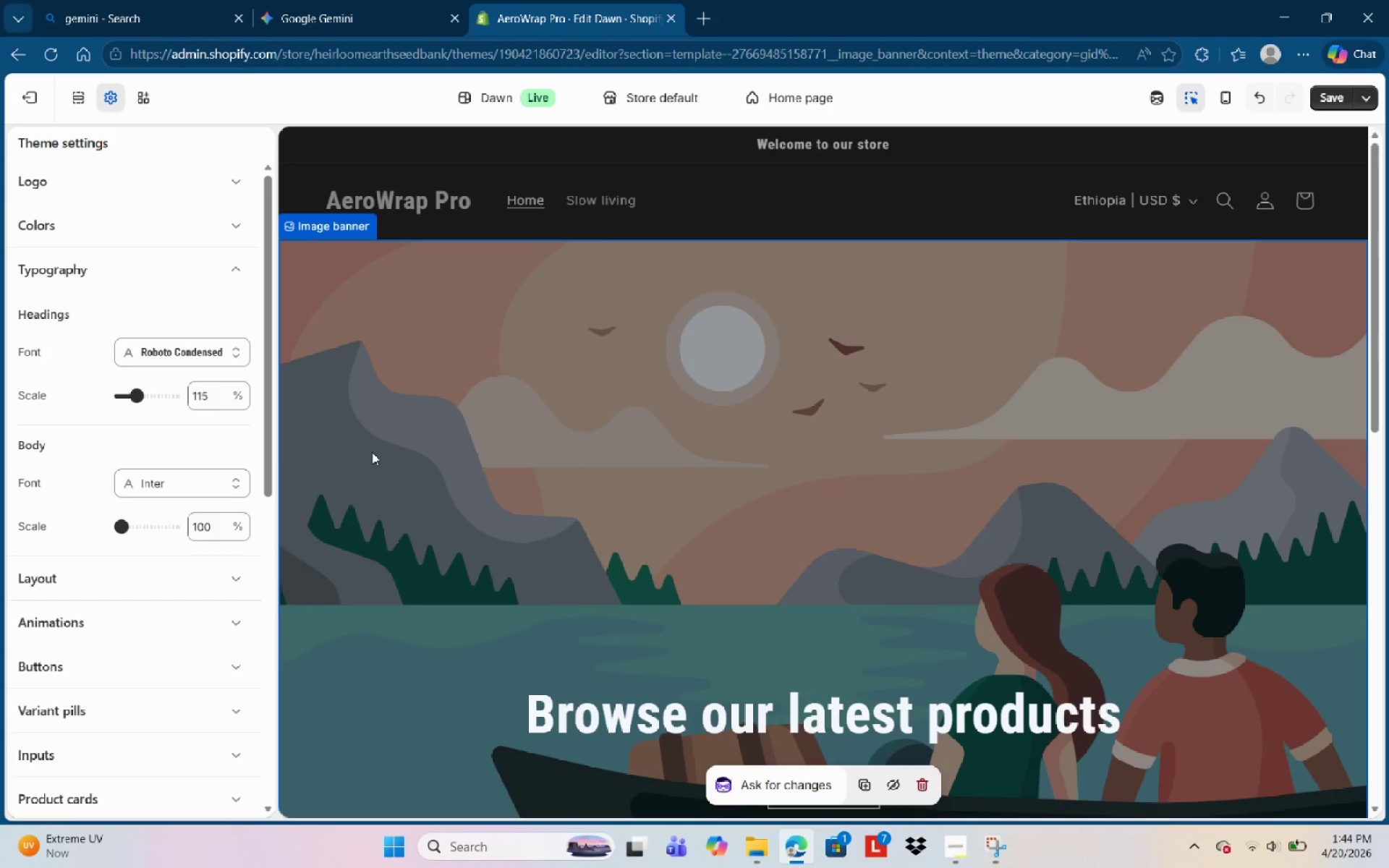 
scroll: coordinate [862, 281], scroll_direction: down, amount: 3.0
 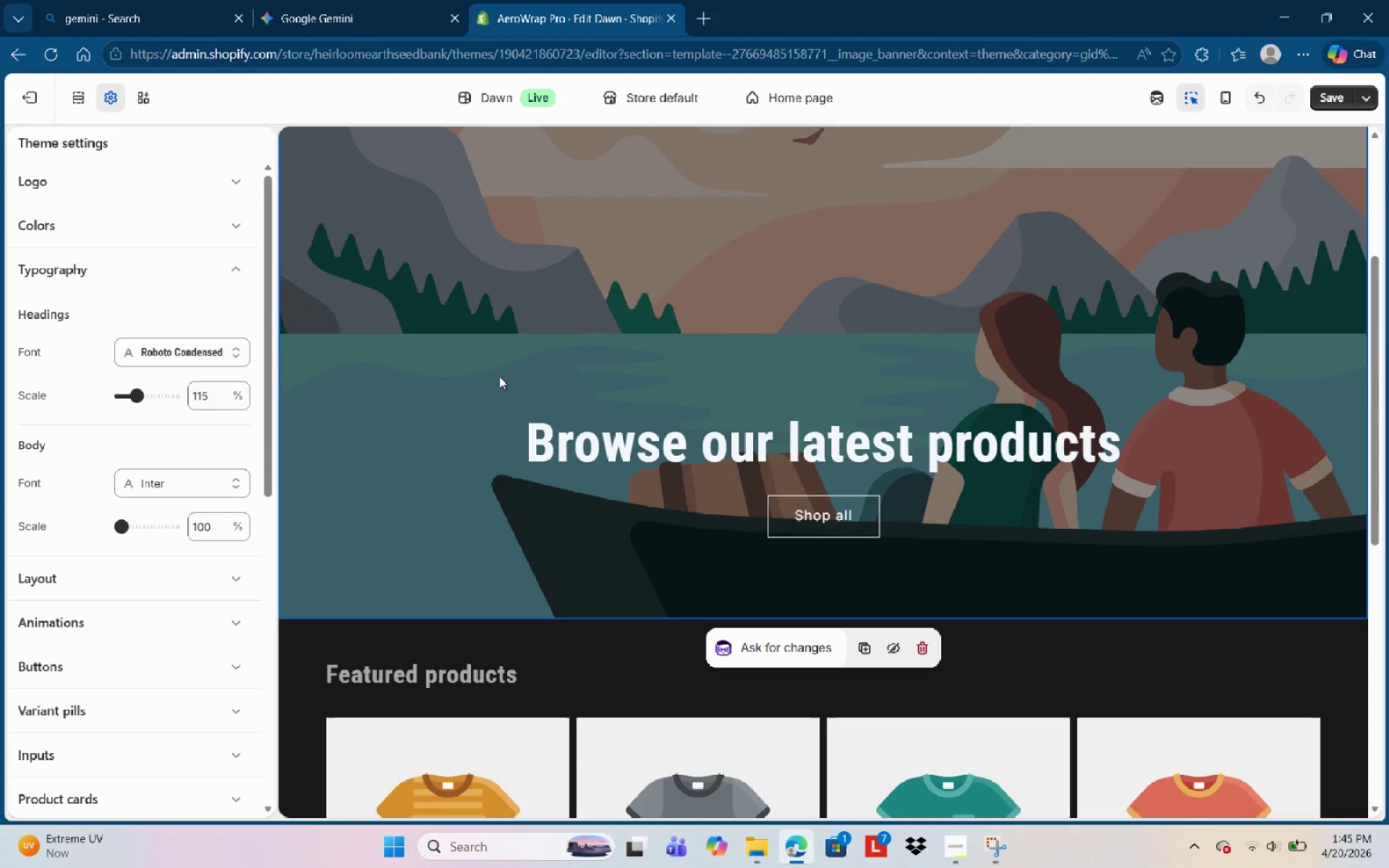 
wait(22.28)
 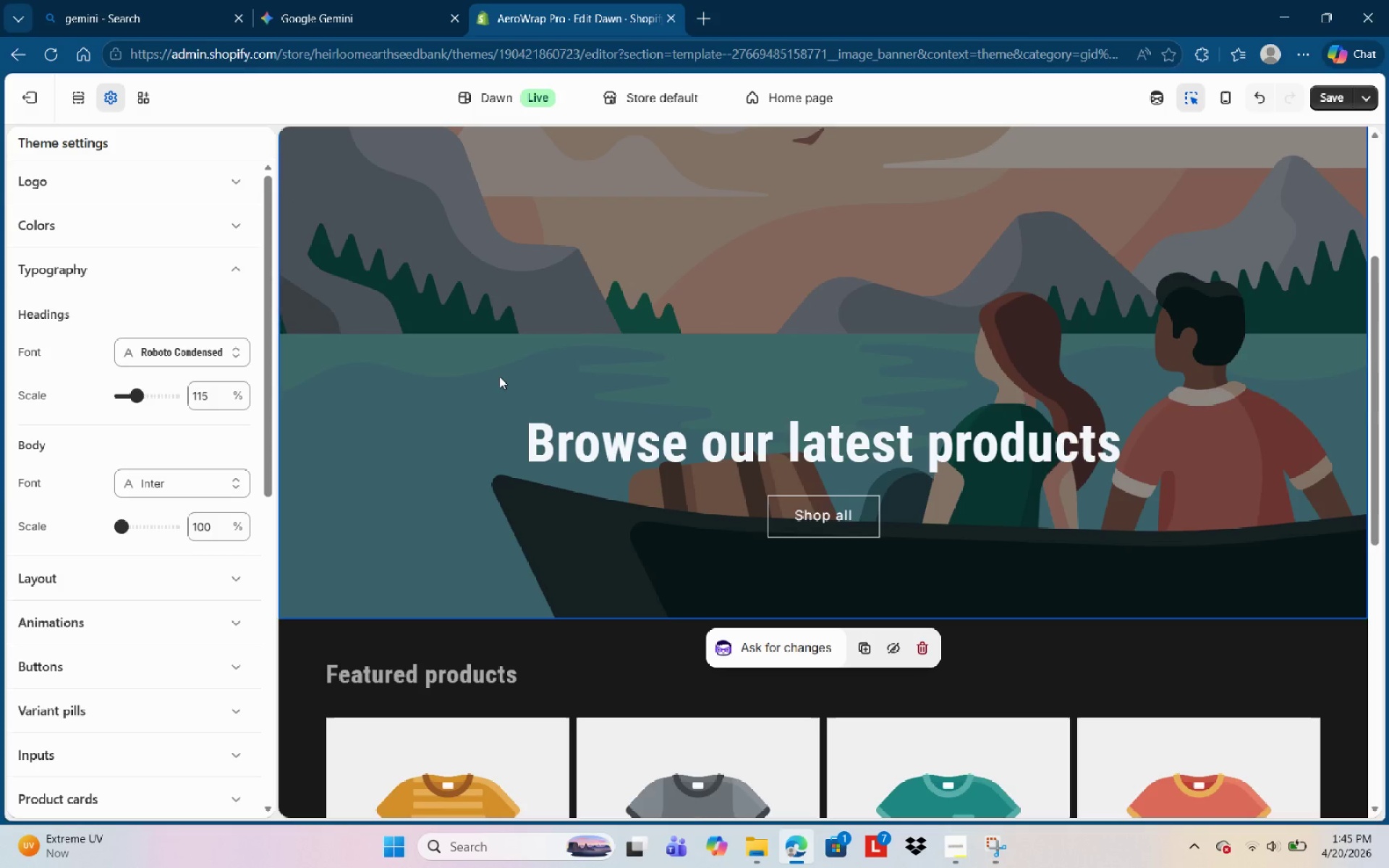 
left_click([90, 209])
 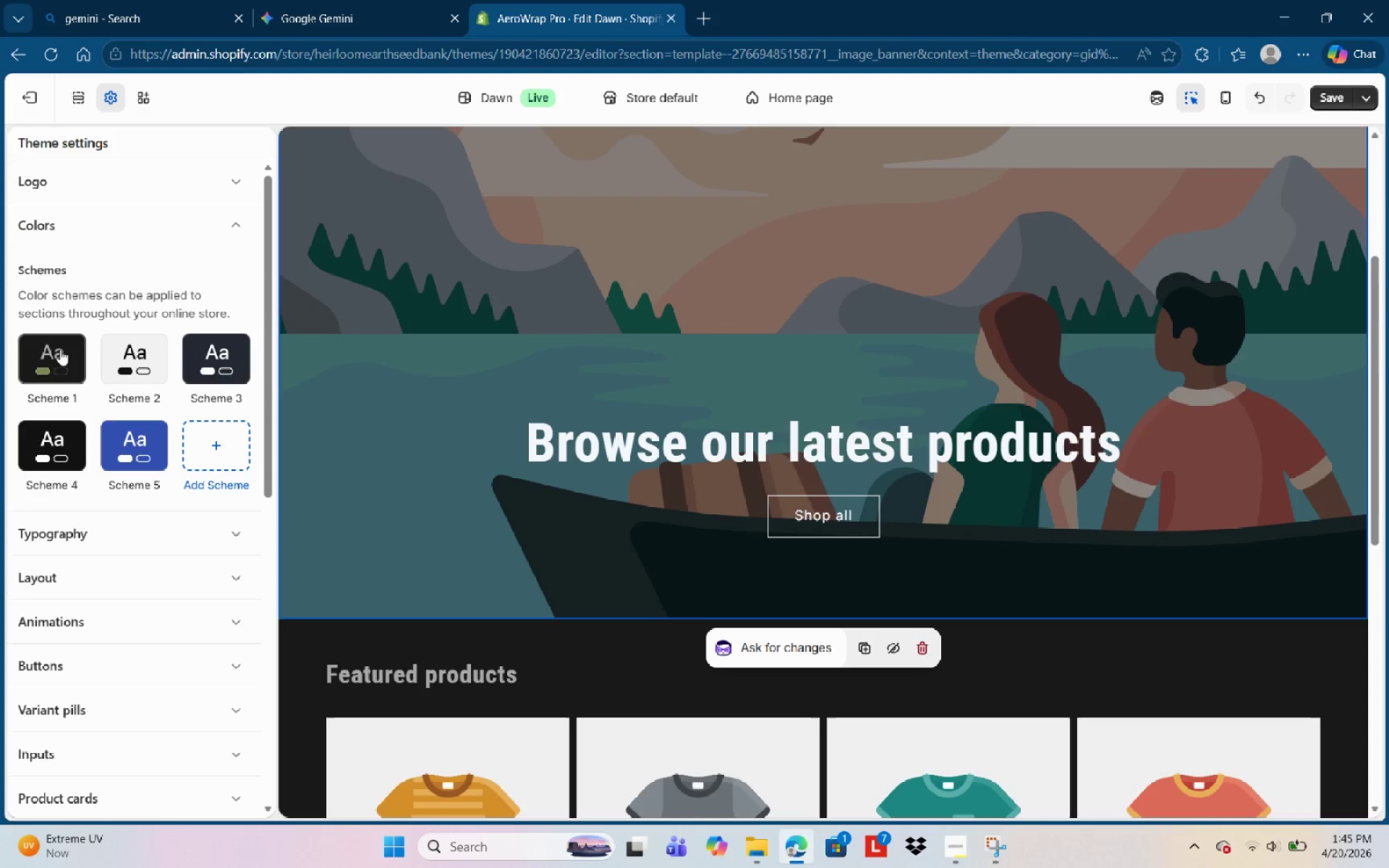 
left_click([56, 349])
 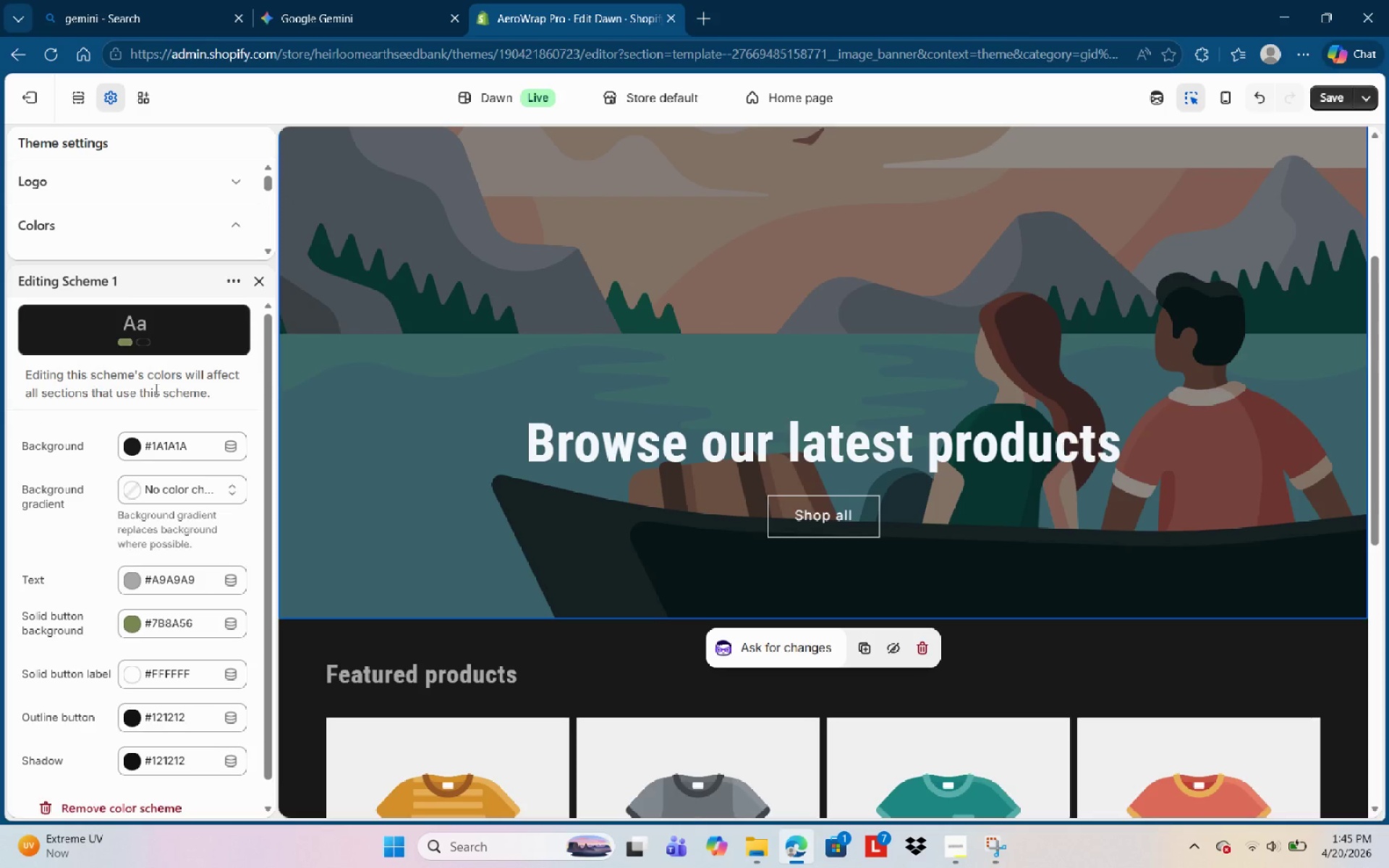 
scroll: coordinate [179, 451], scroll_direction: down, amount: 2.0
 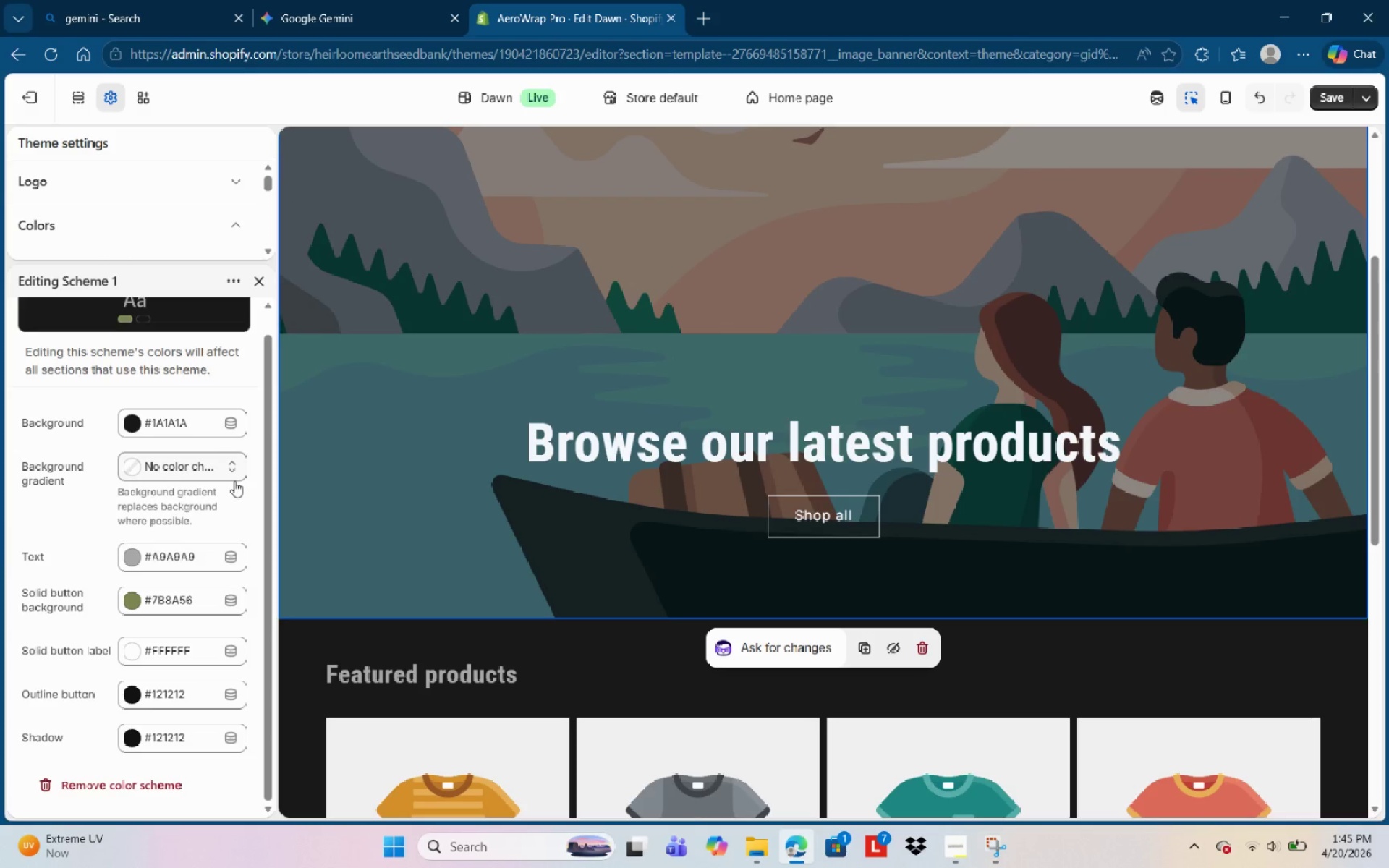 
wait(38.38)
 